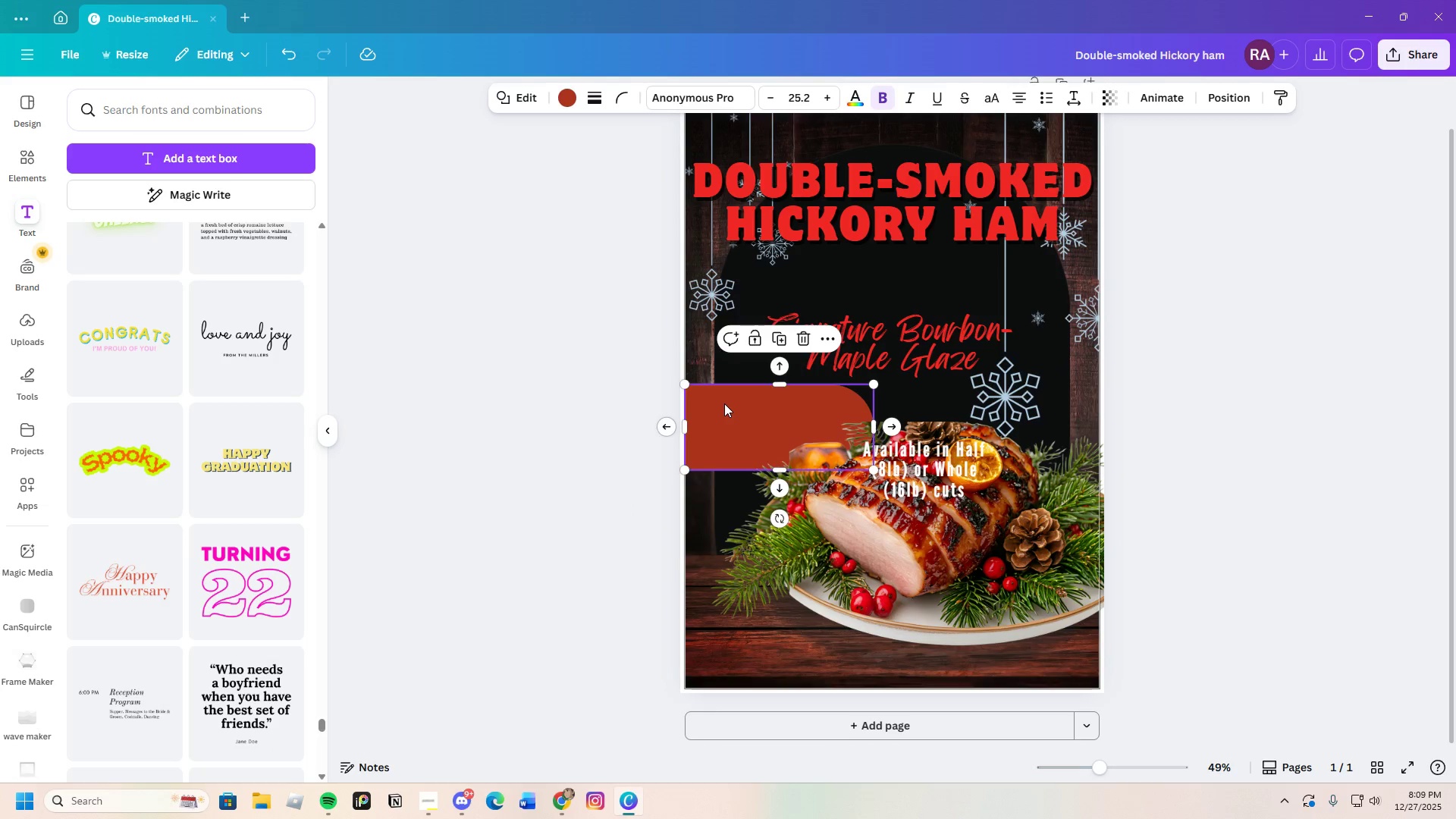 
left_click_drag(start_coordinate=[724, 403], to_coordinate=[720, 375])
 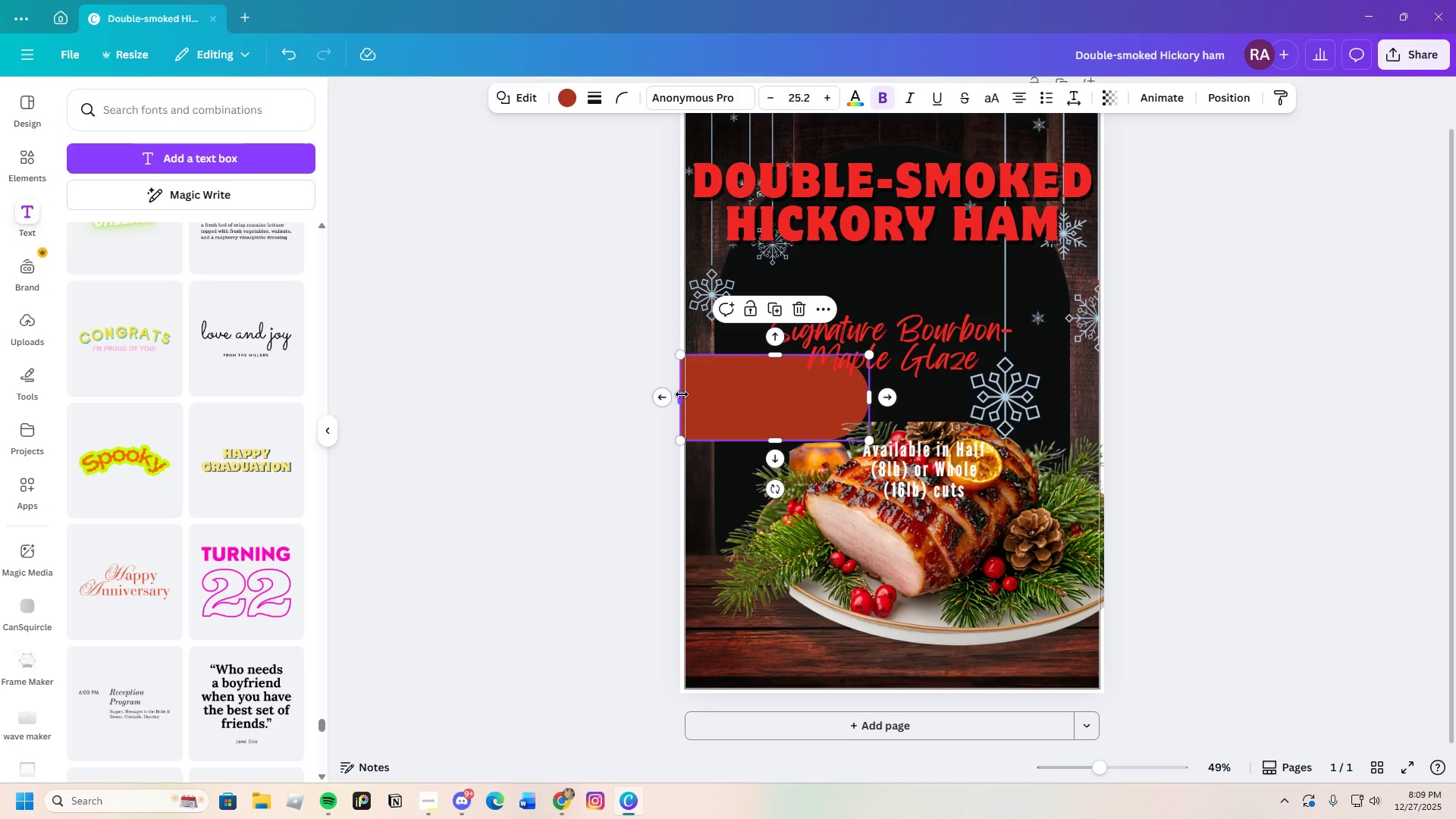 
left_click_drag(start_coordinate=[683, 396], to_coordinate=[730, 403])
 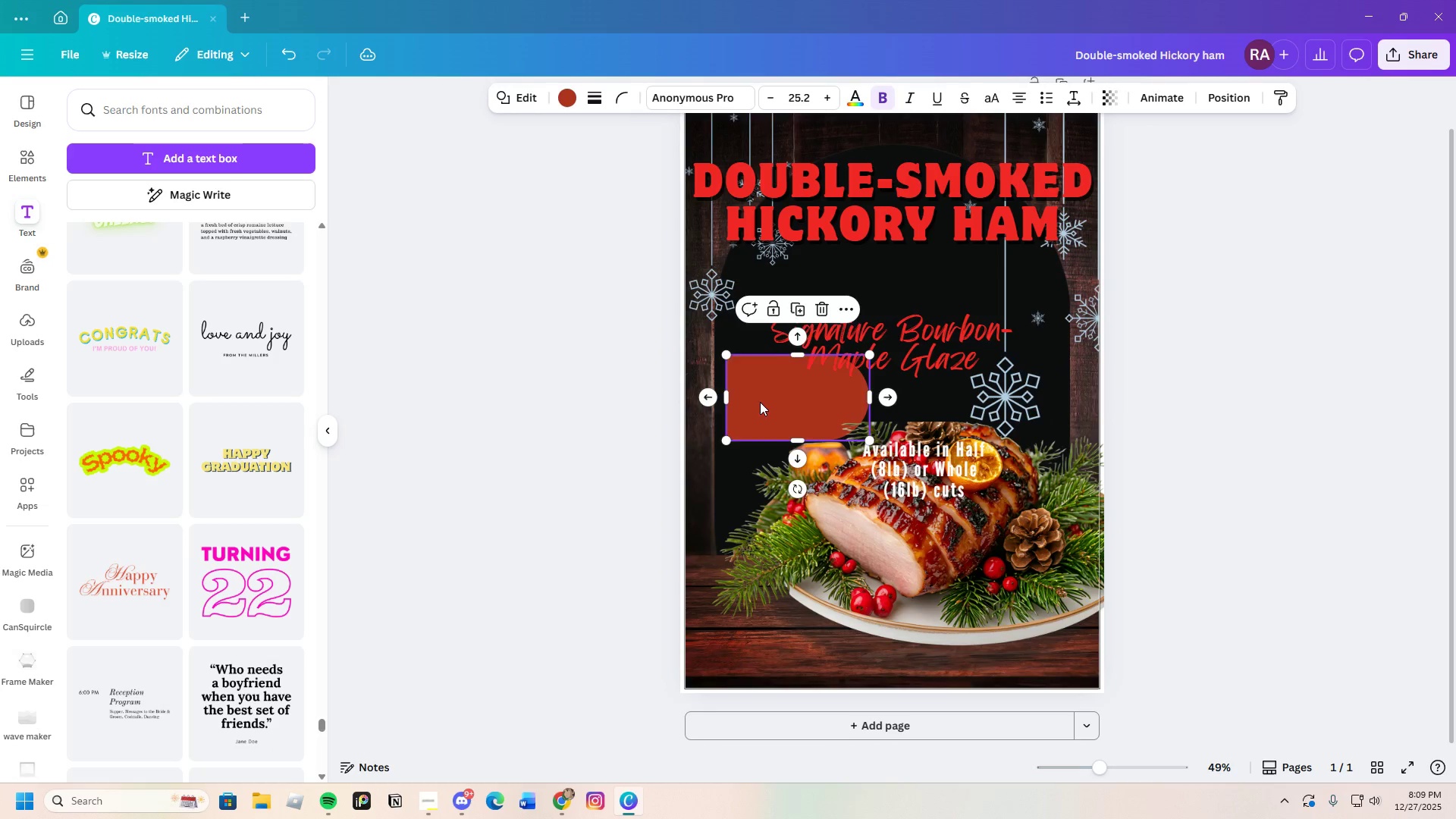 
left_click_drag(start_coordinate=[762, 402], to_coordinate=[722, 414])
 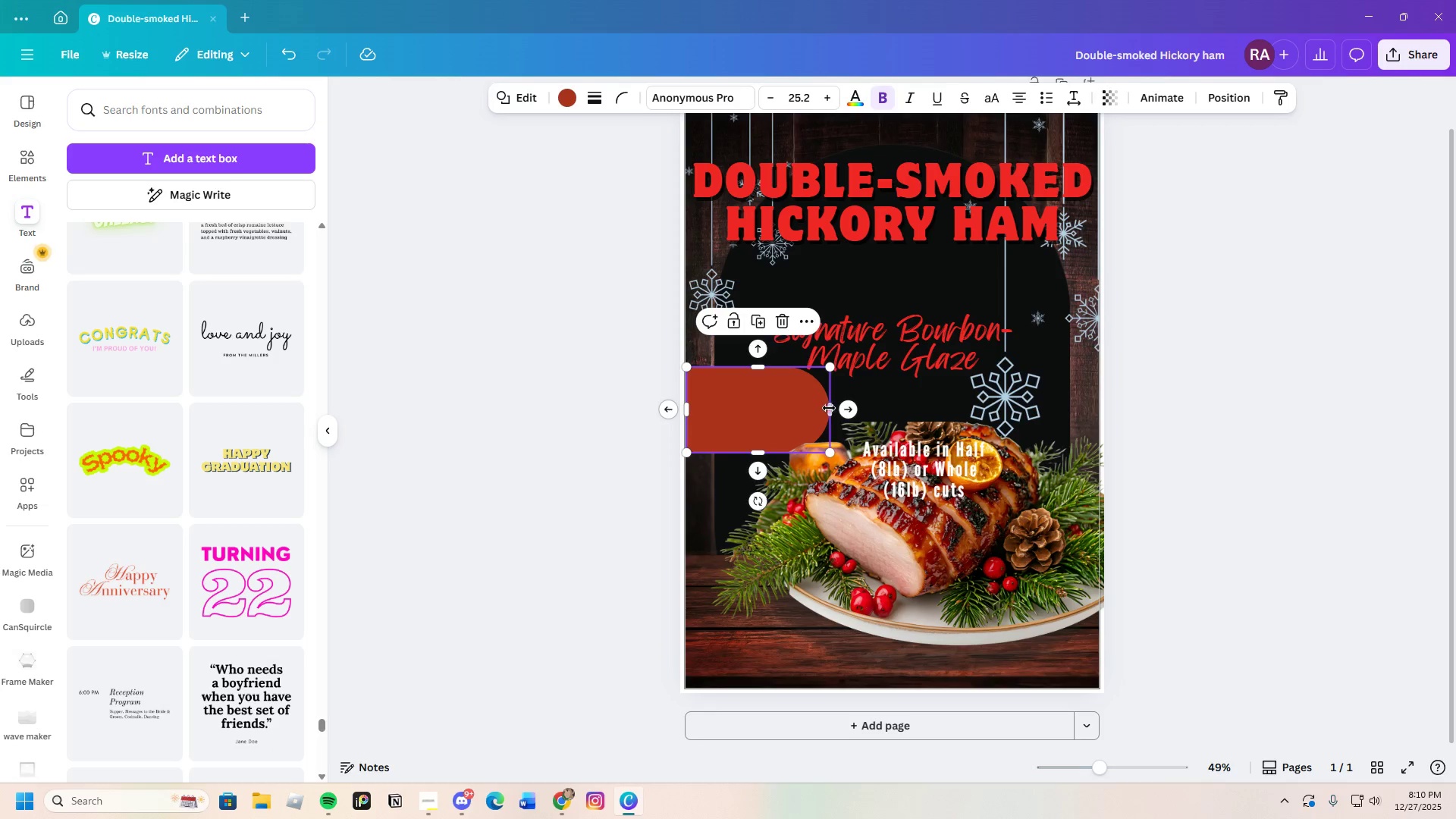 
left_click_drag(start_coordinate=[831, 407], to_coordinate=[871, 406])
 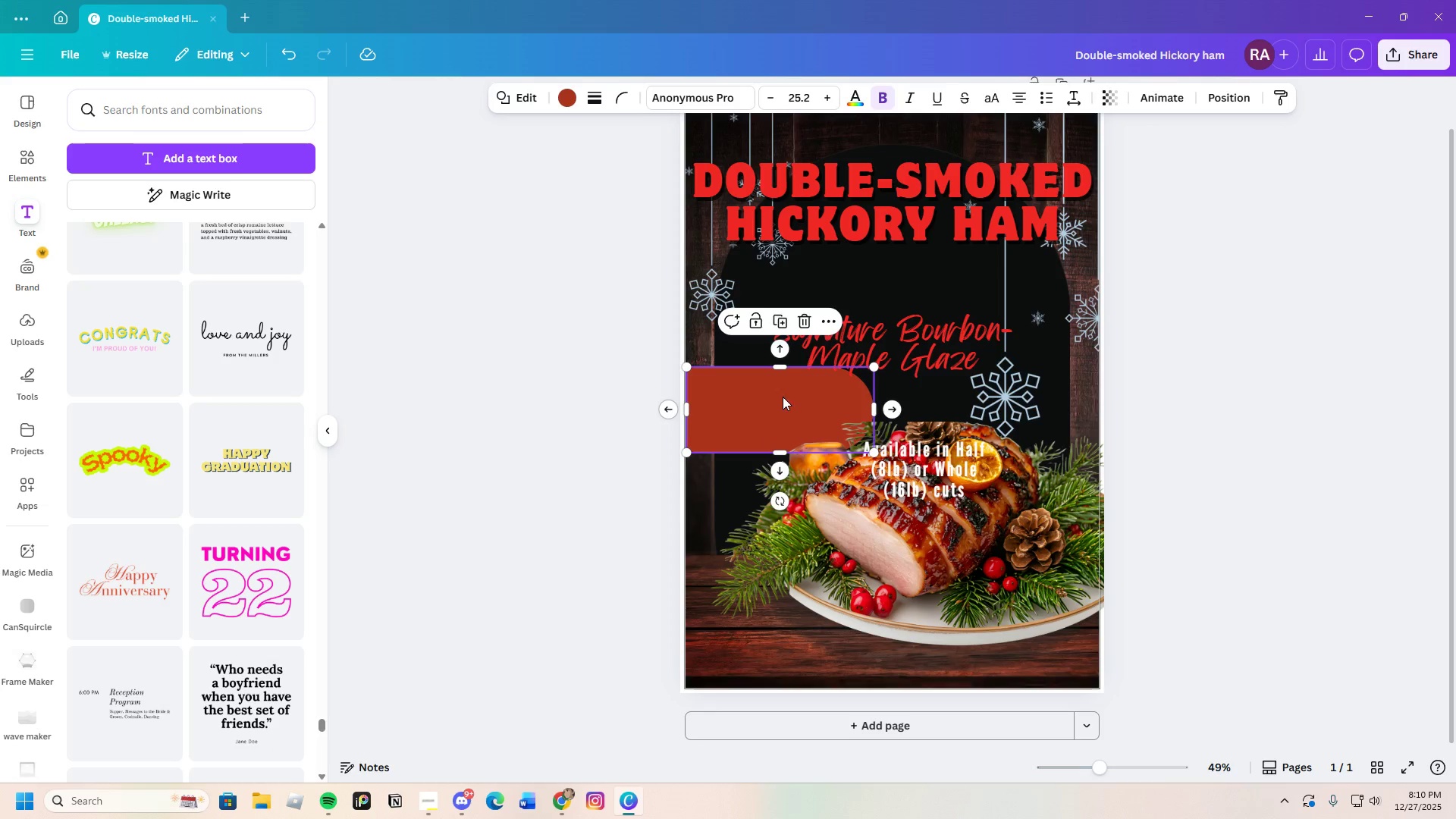 
left_click_drag(start_coordinate=[783, 397], to_coordinate=[781, 418])
 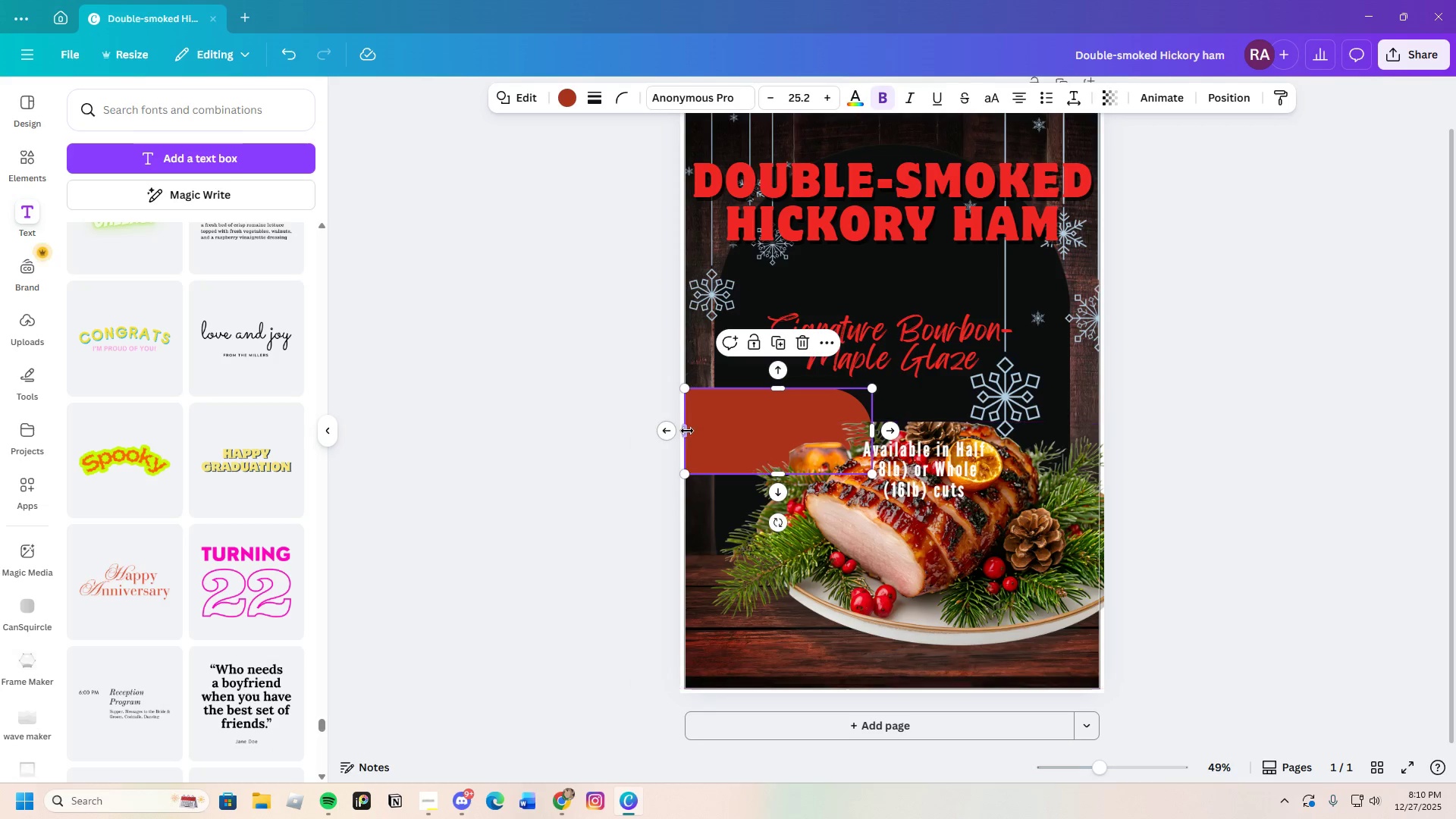 
left_click_drag(start_coordinate=[687, 431], to_coordinate=[697, 431])
 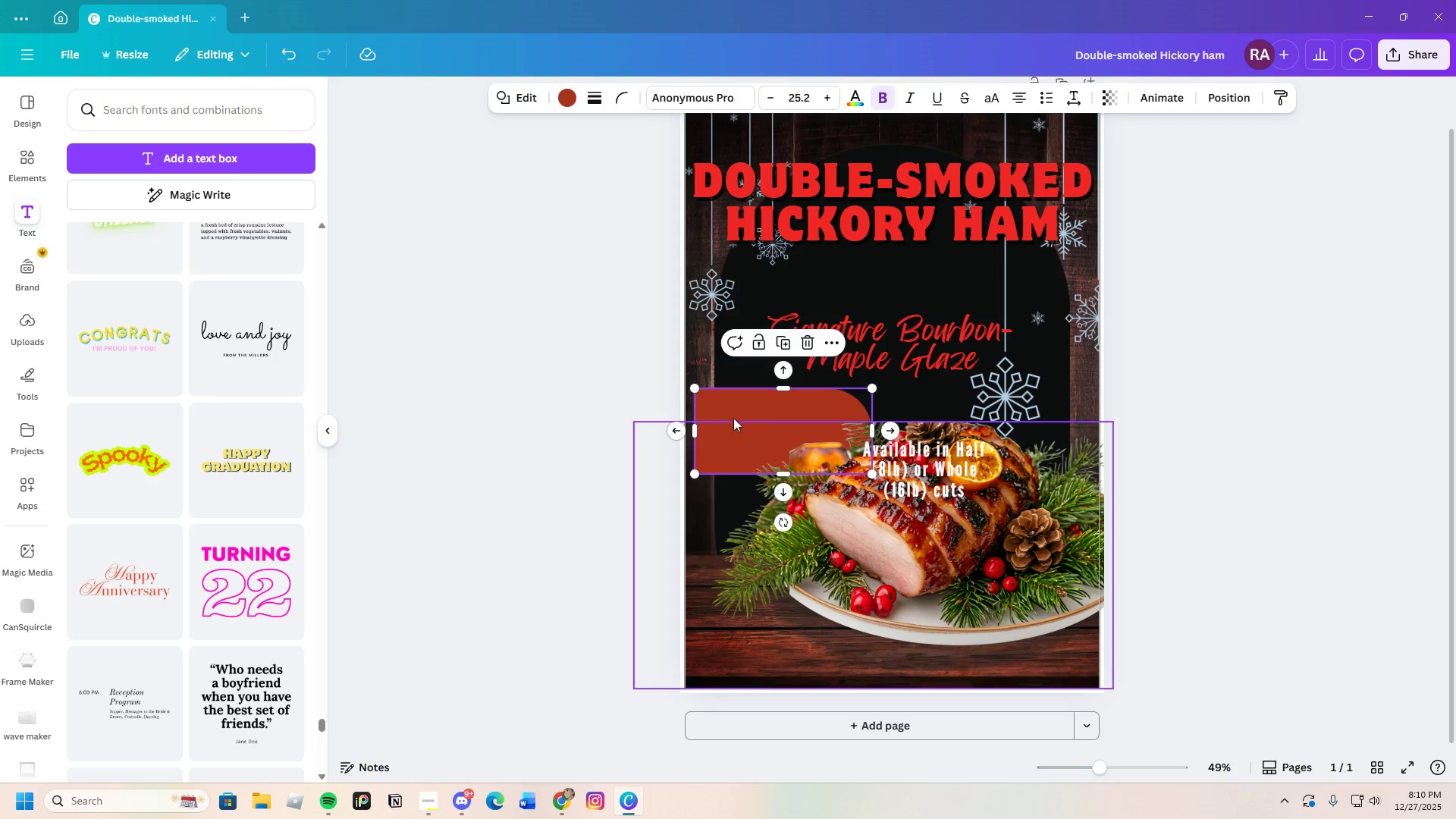 
left_click_drag(start_coordinate=[729, 403], to_coordinate=[720, 387])
 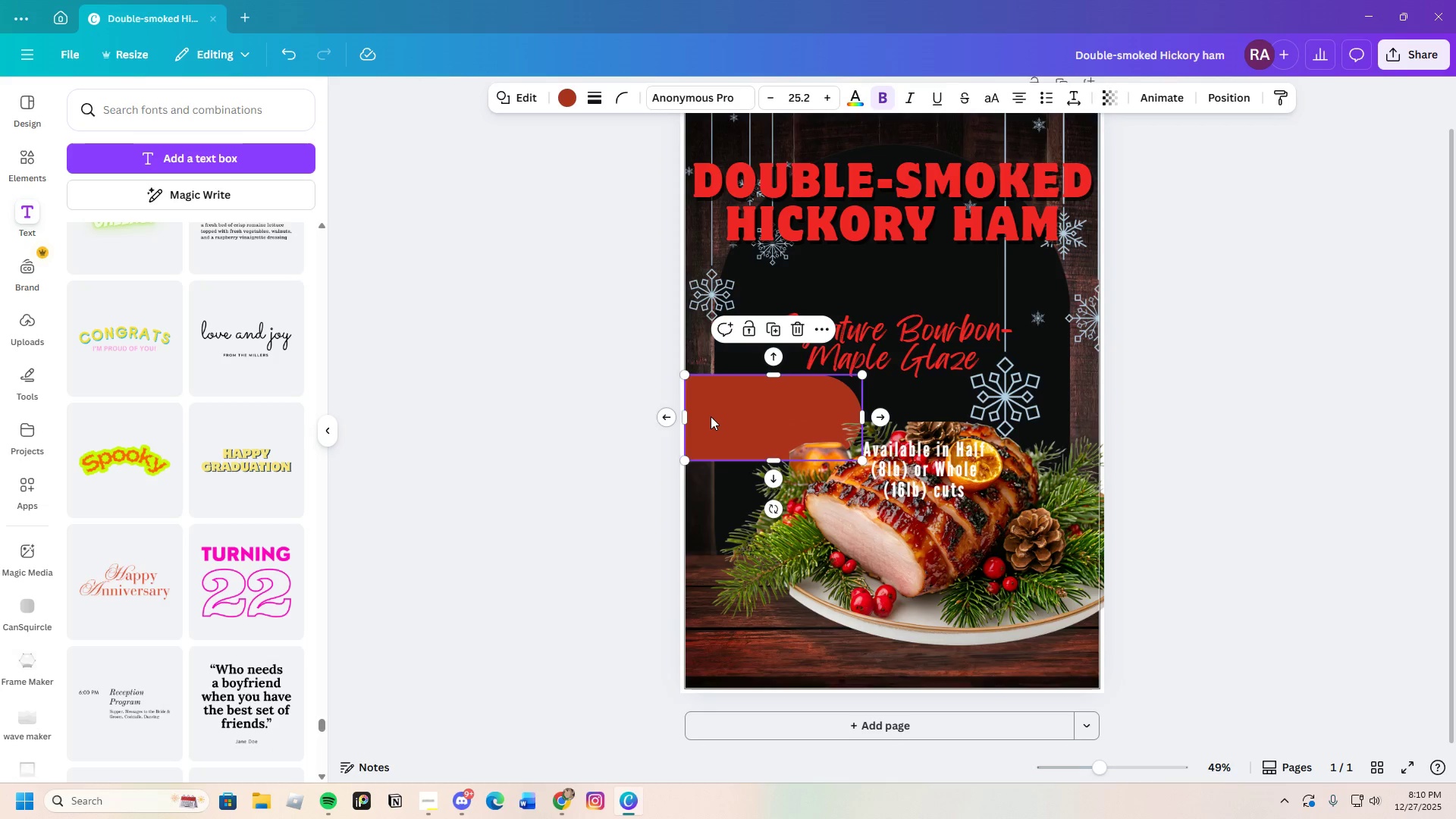 
left_click([712, 416])
 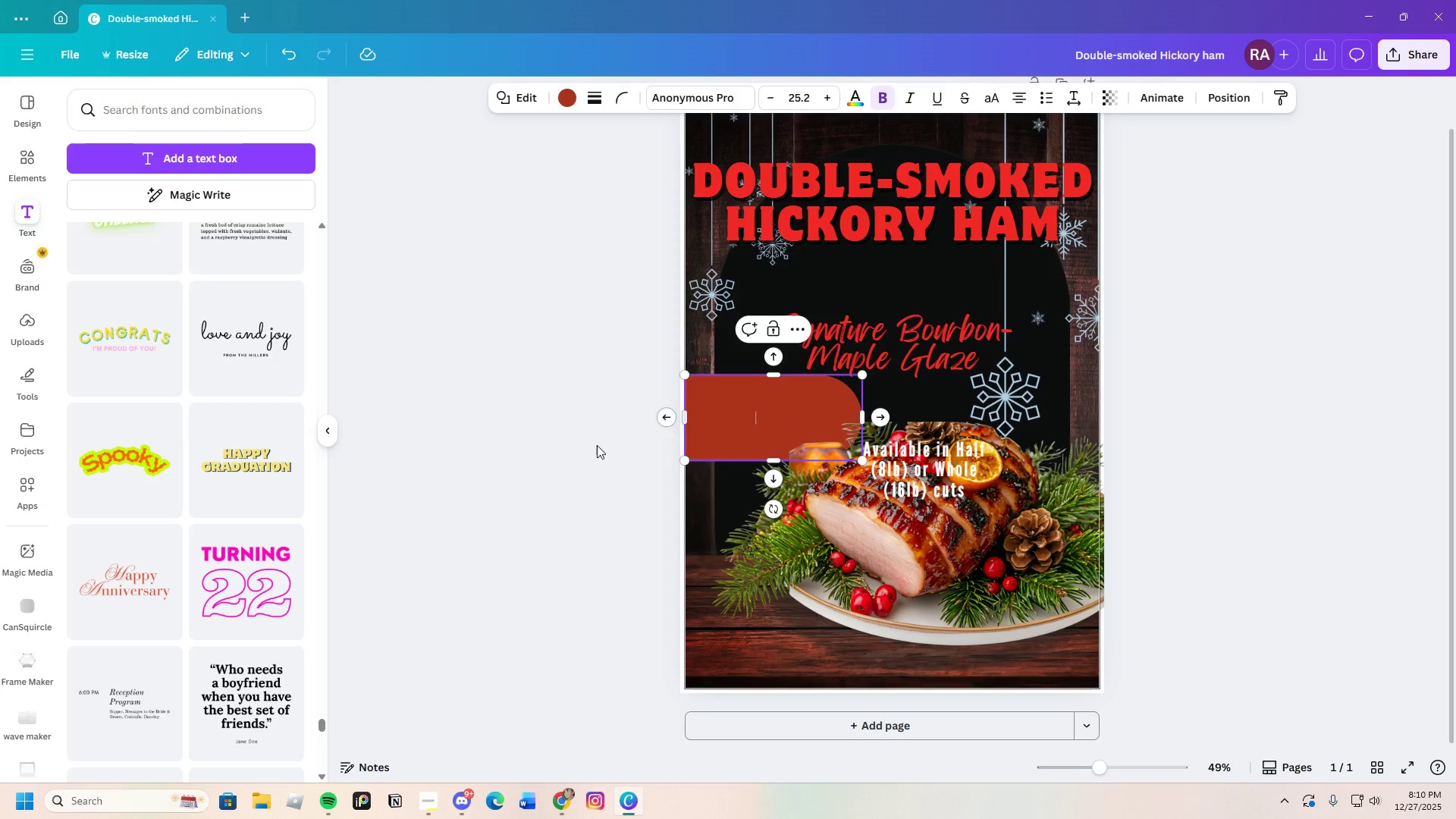 
left_click([598, 445])
 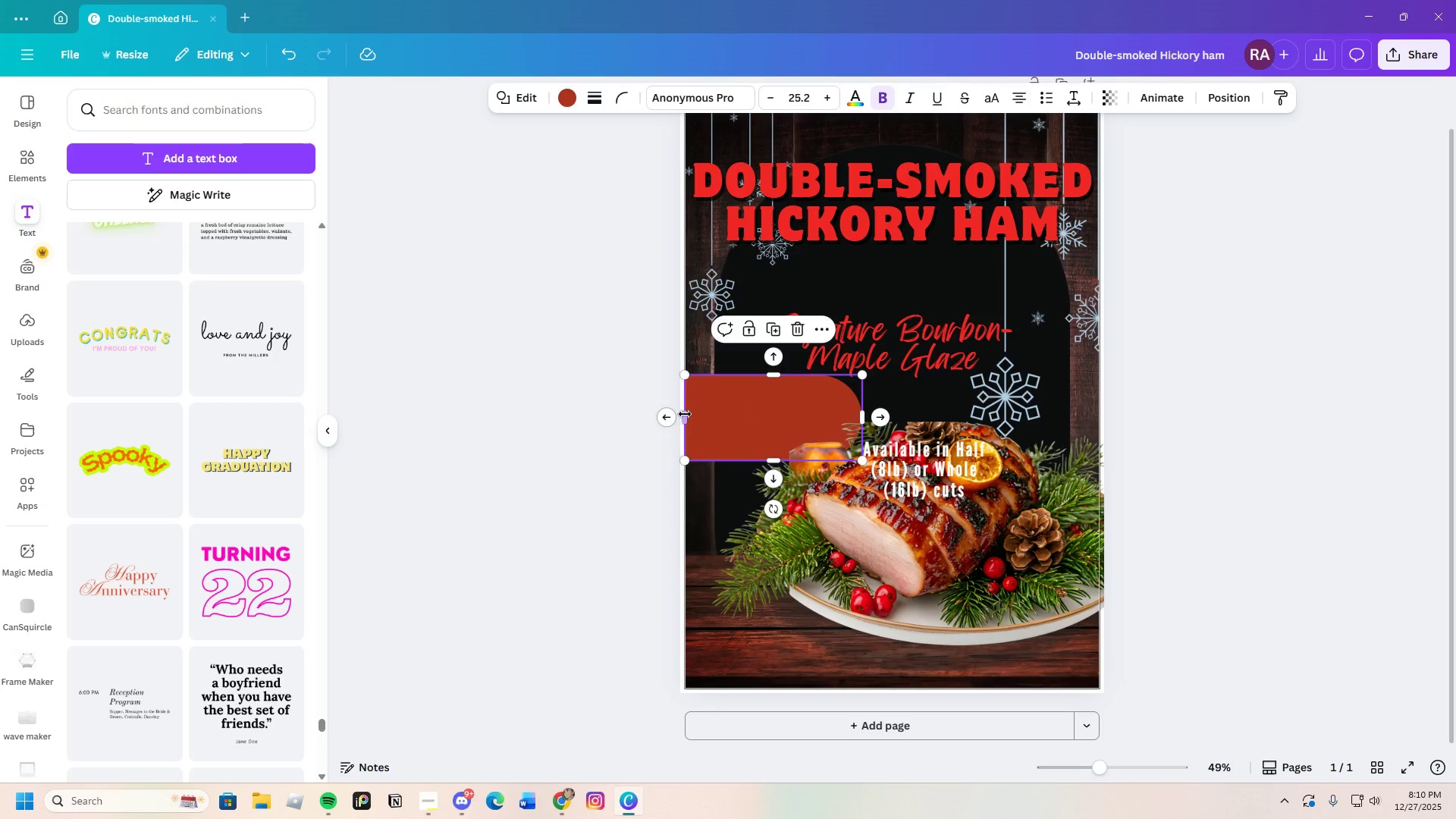 
left_click_drag(start_coordinate=[685, 414], to_coordinate=[698, 422])
 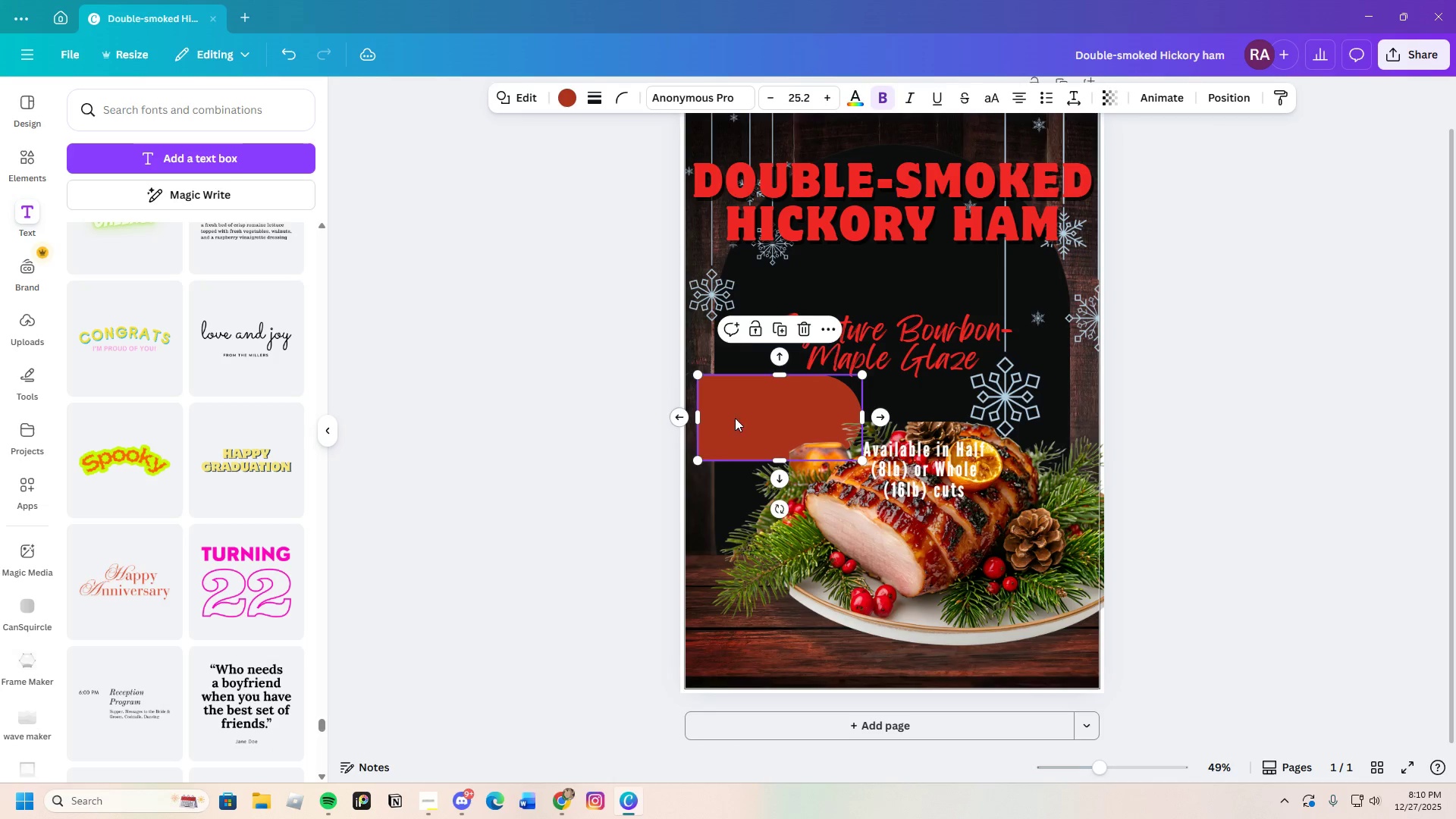 
double_click([736, 417])
 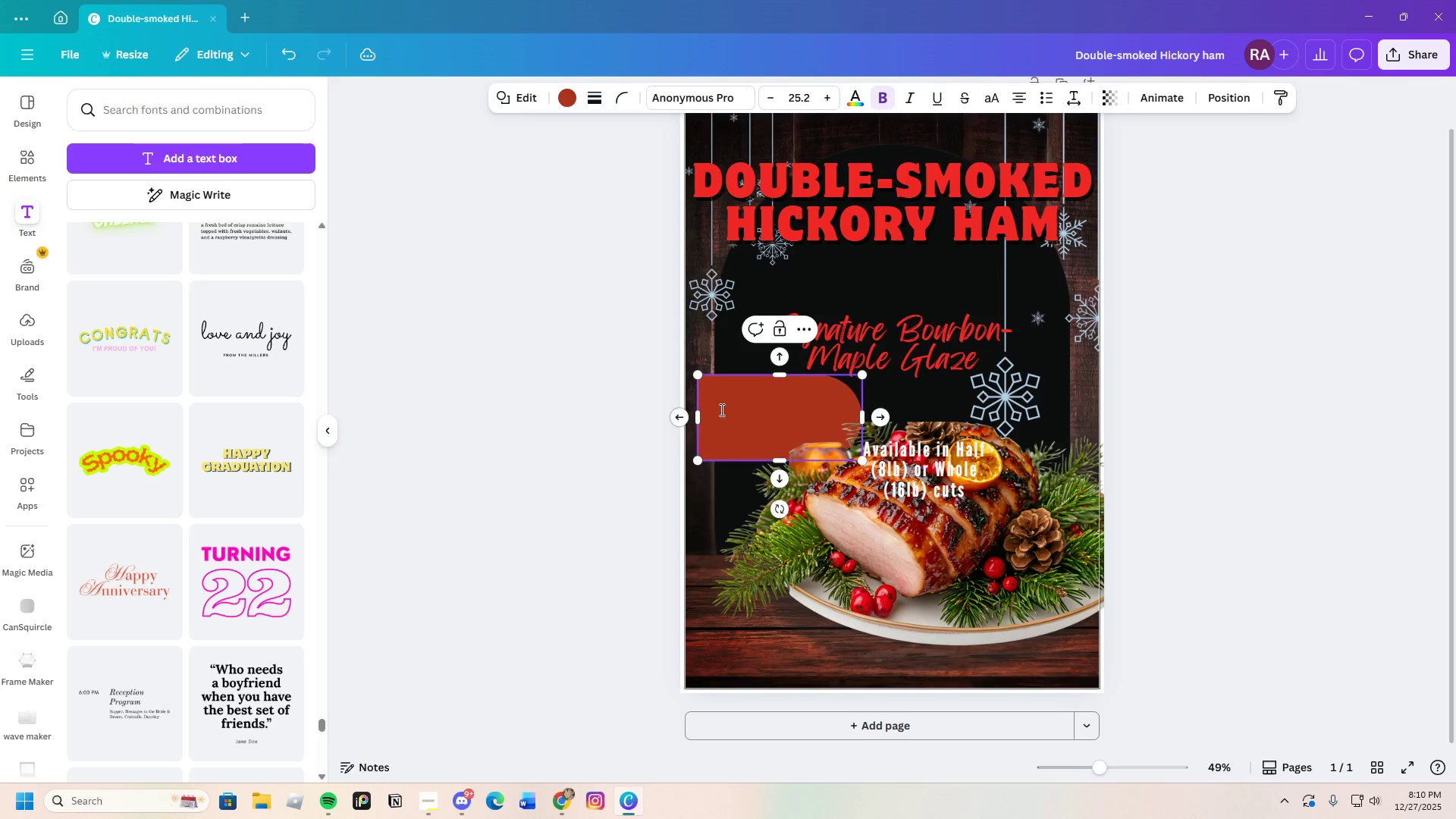 
left_click([704, 400])
 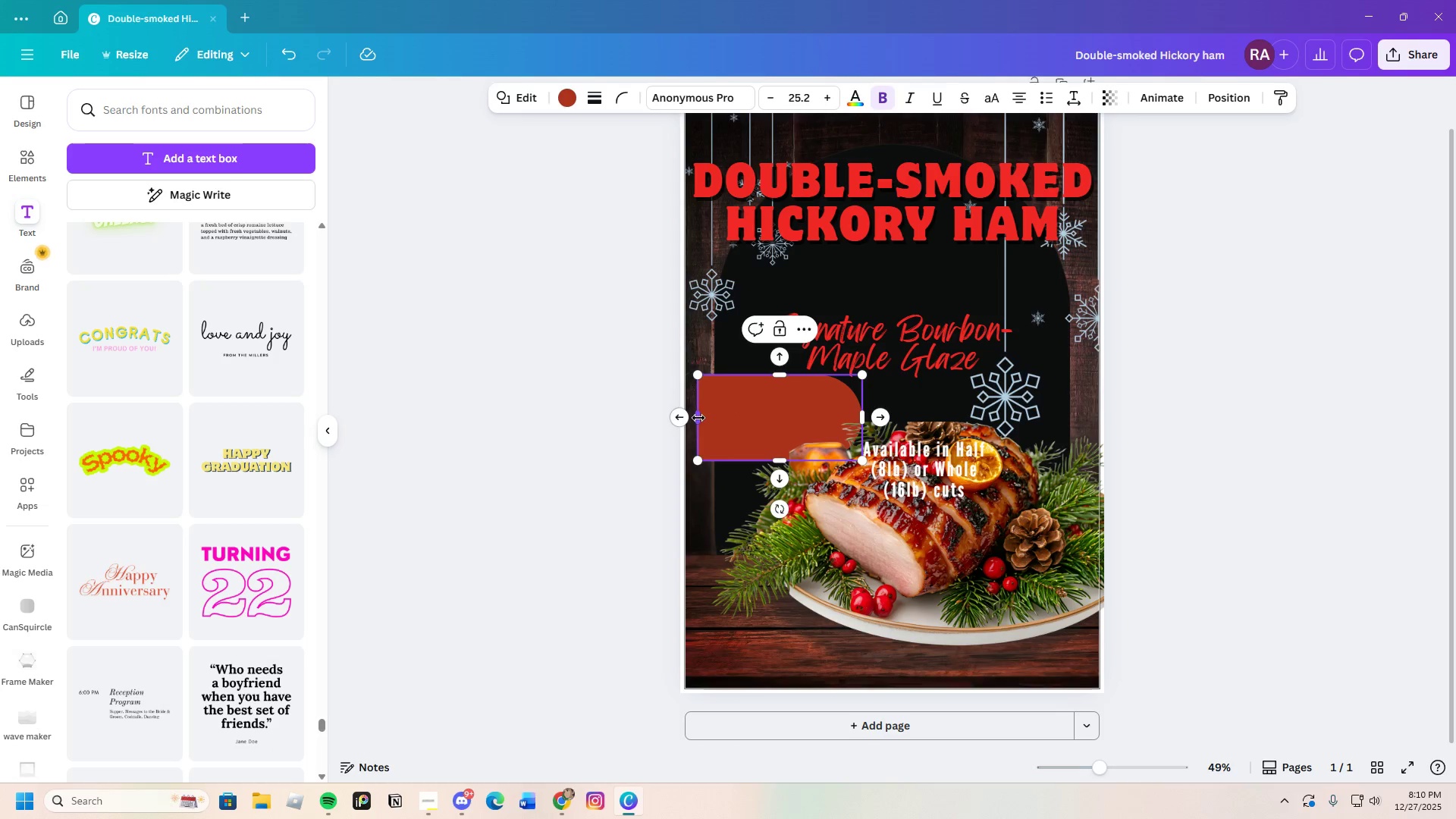 
left_click_drag(start_coordinate=[698, 418], to_coordinate=[682, 417])
 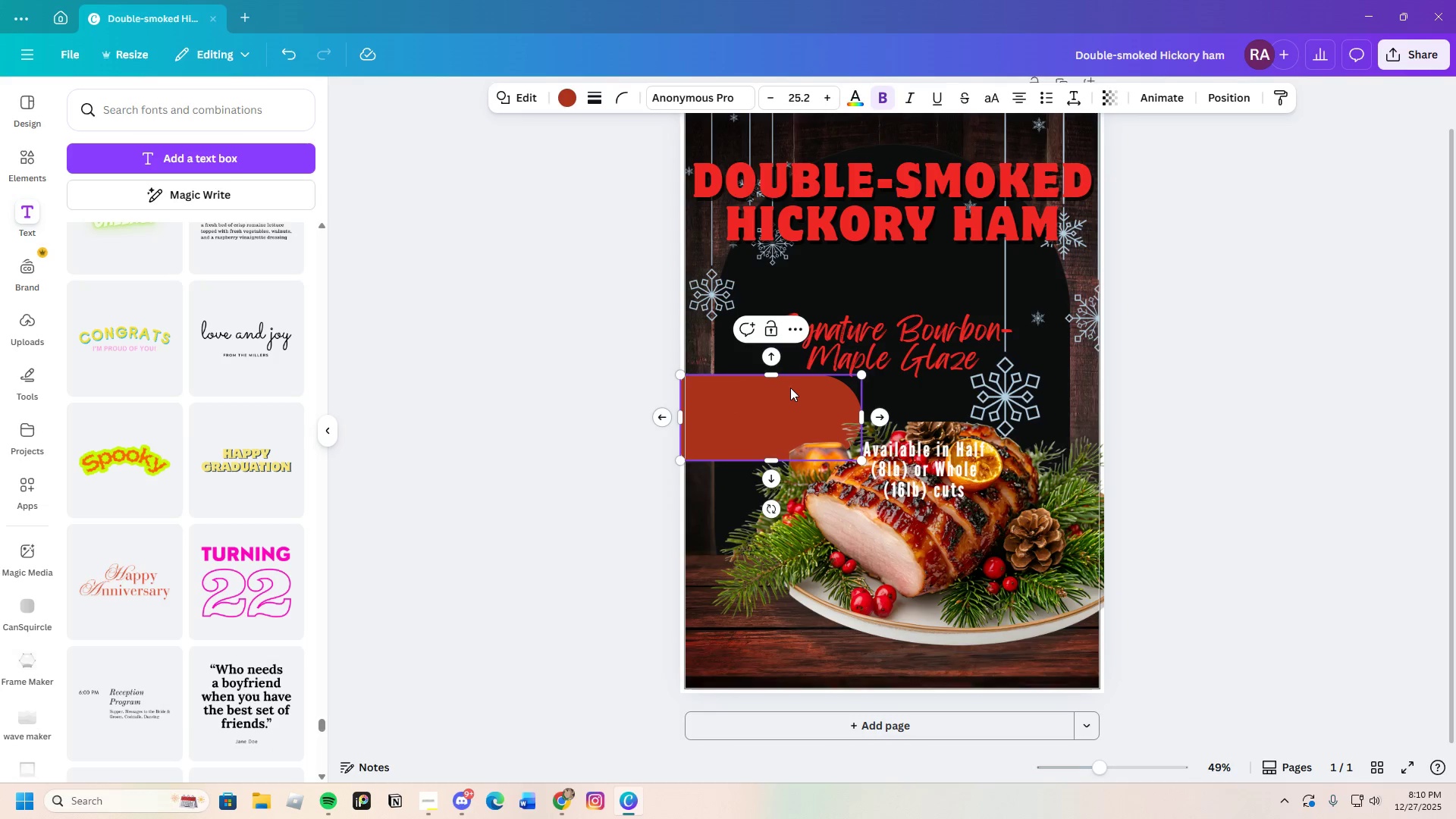 
left_click([762, 392])
 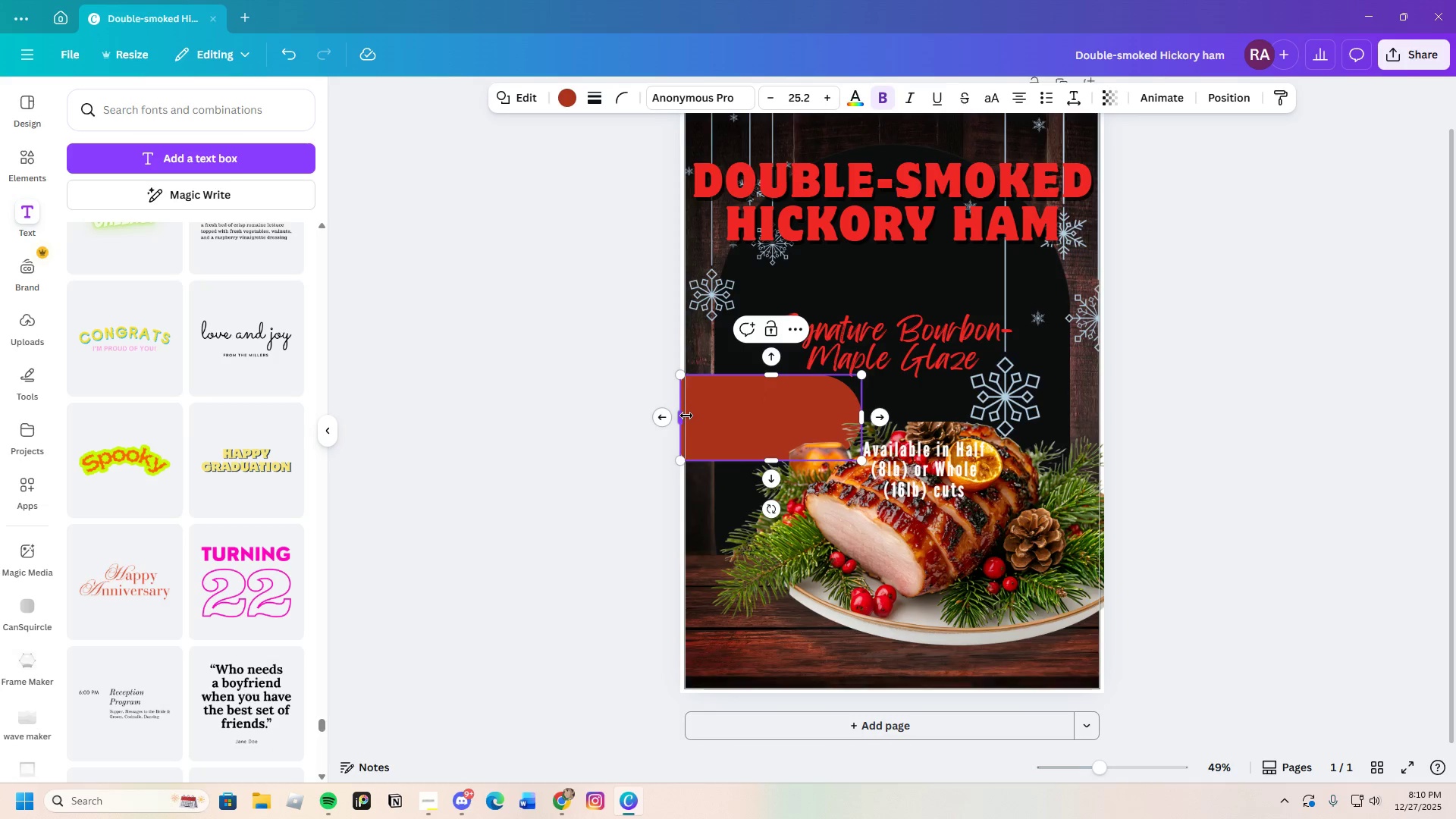 
left_click_drag(start_coordinate=[685, 417], to_coordinate=[689, 421])
 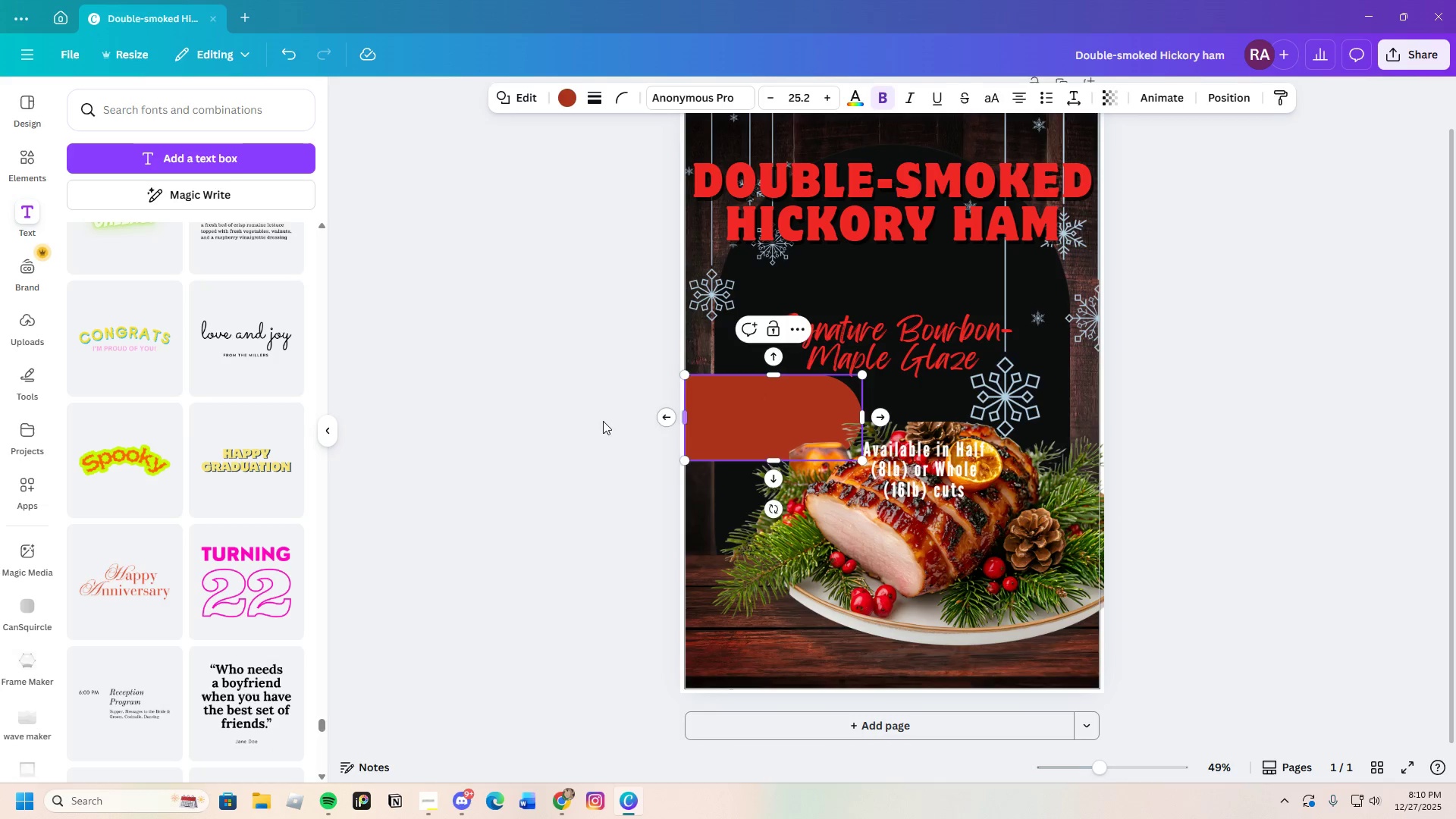 
left_click([603, 421])
 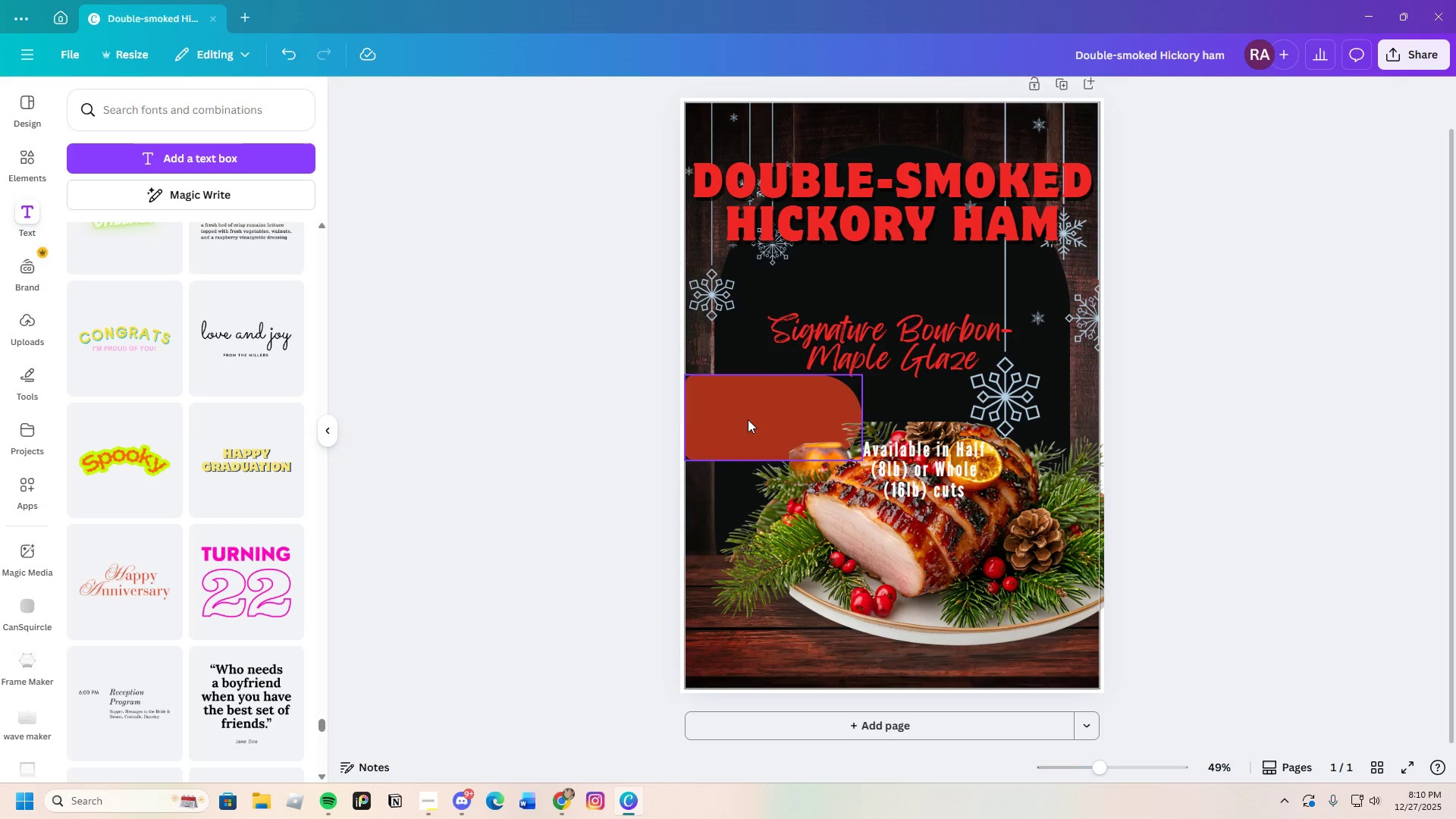 
left_click_drag(start_coordinate=[749, 419], to_coordinate=[720, 416])
 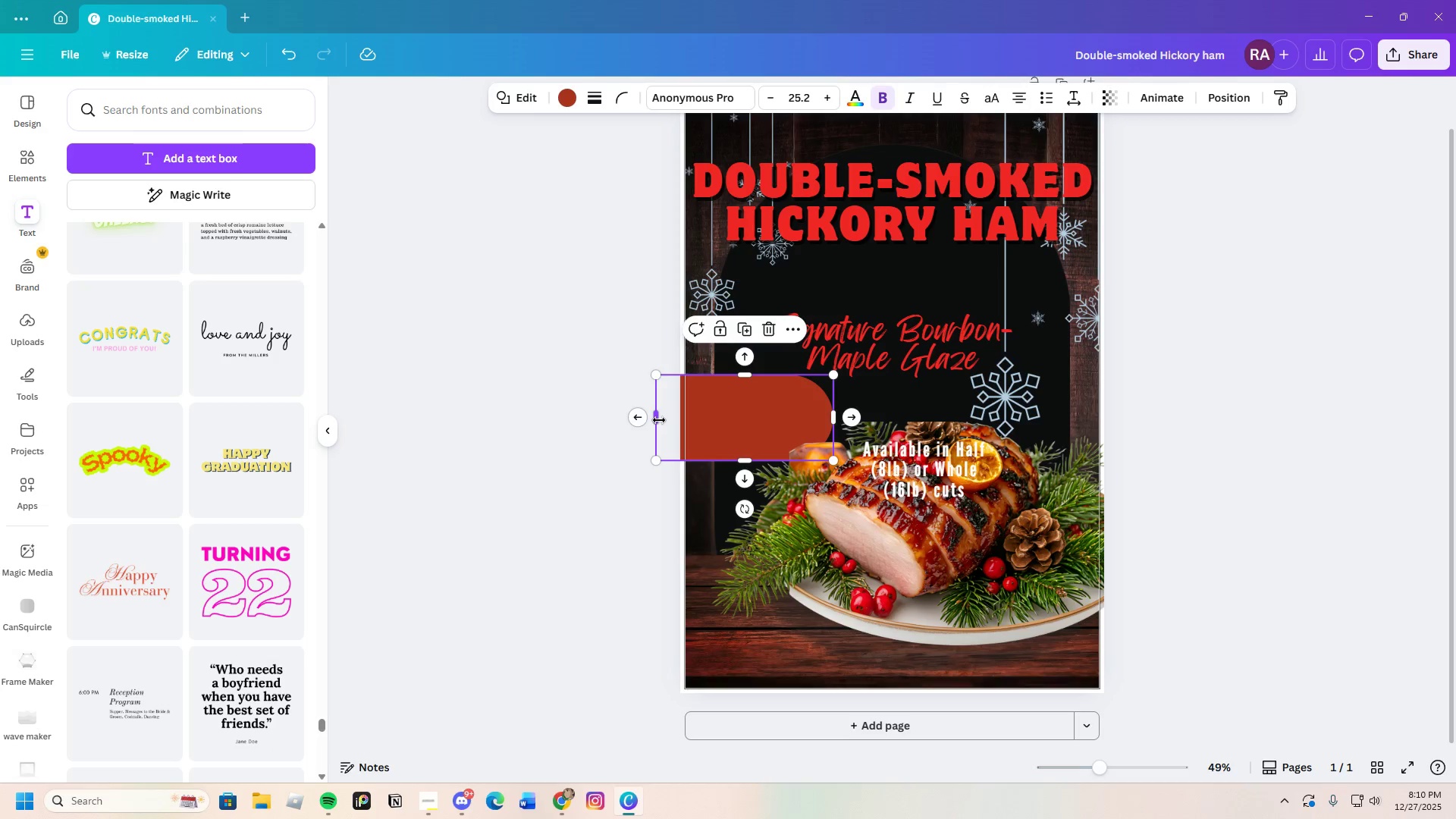 
left_click_drag(start_coordinate=[657, 418], to_coordinate=[687, 424])
 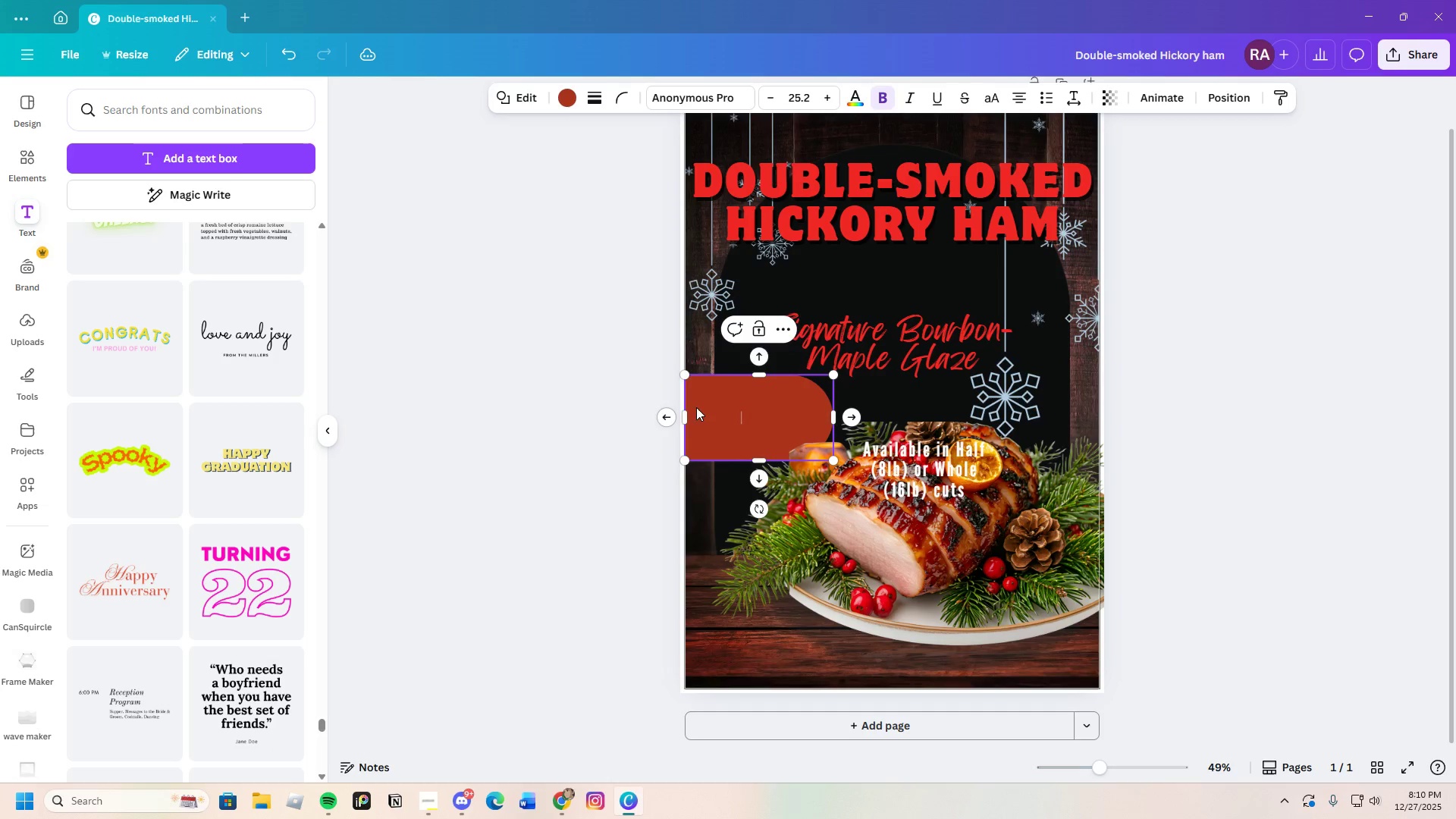 
double_click([534, 407])
 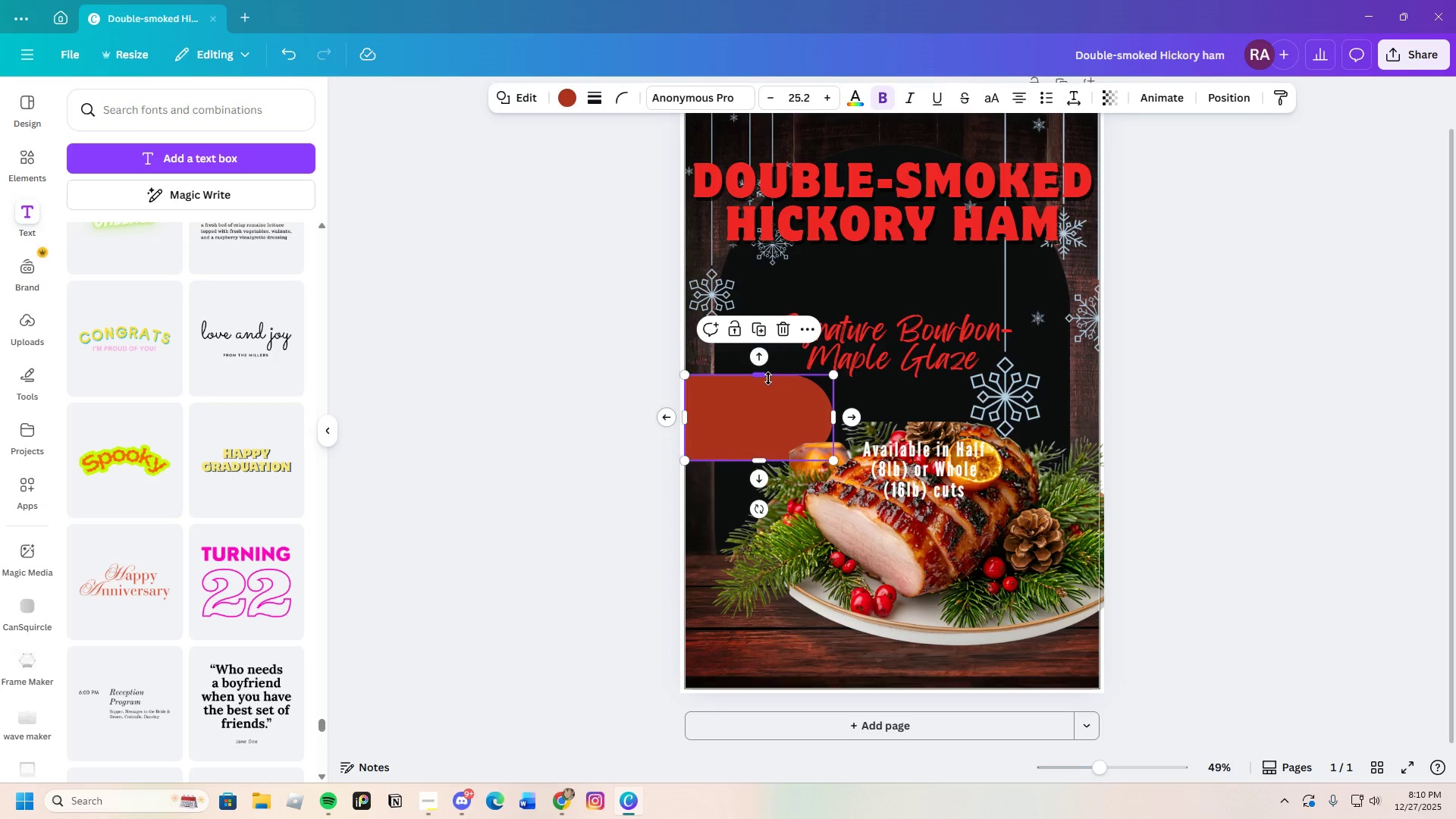 
double_click([738, 413])
 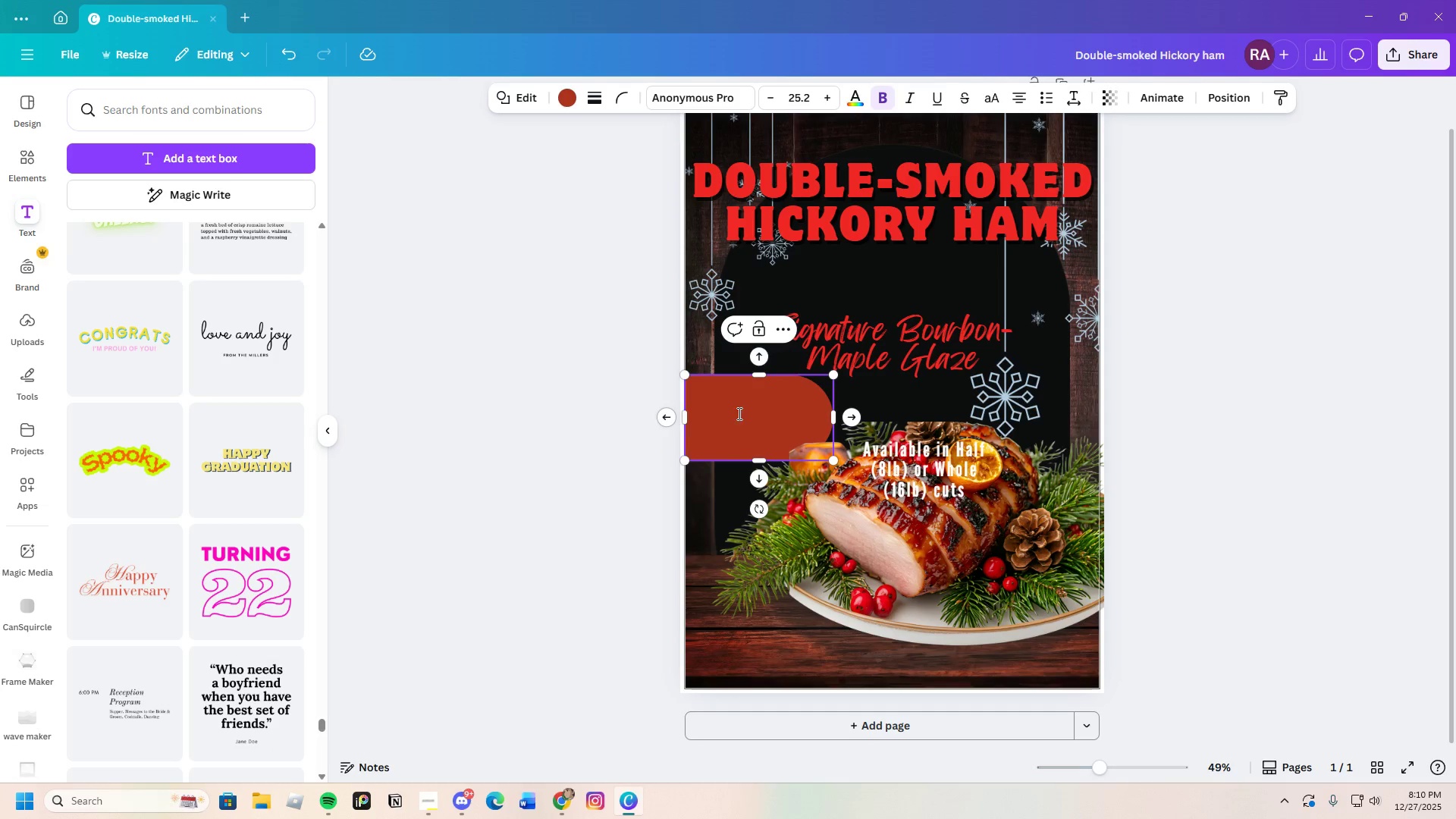 
left_click([615, 415])
 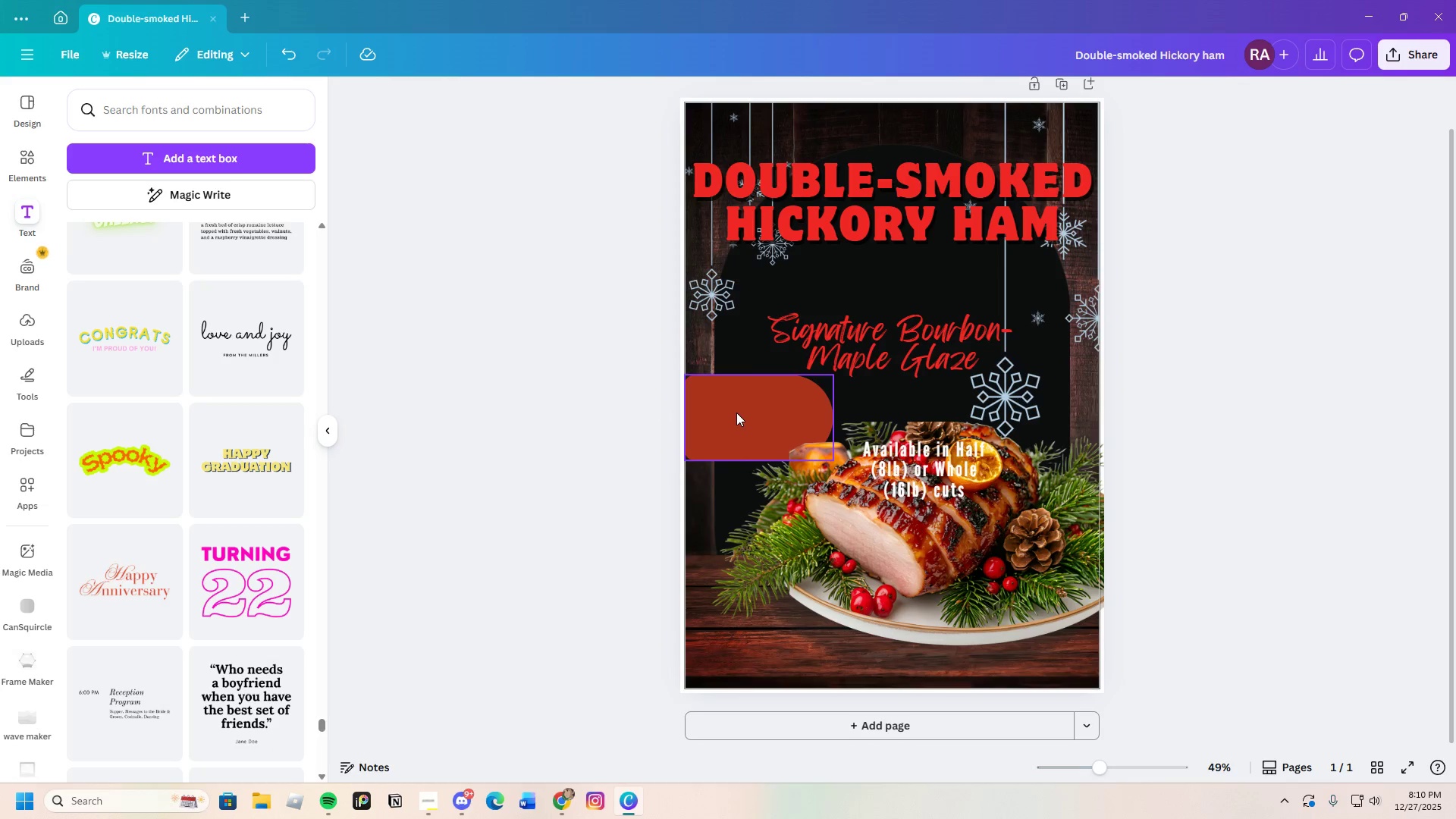 
left_click([702, 403])
 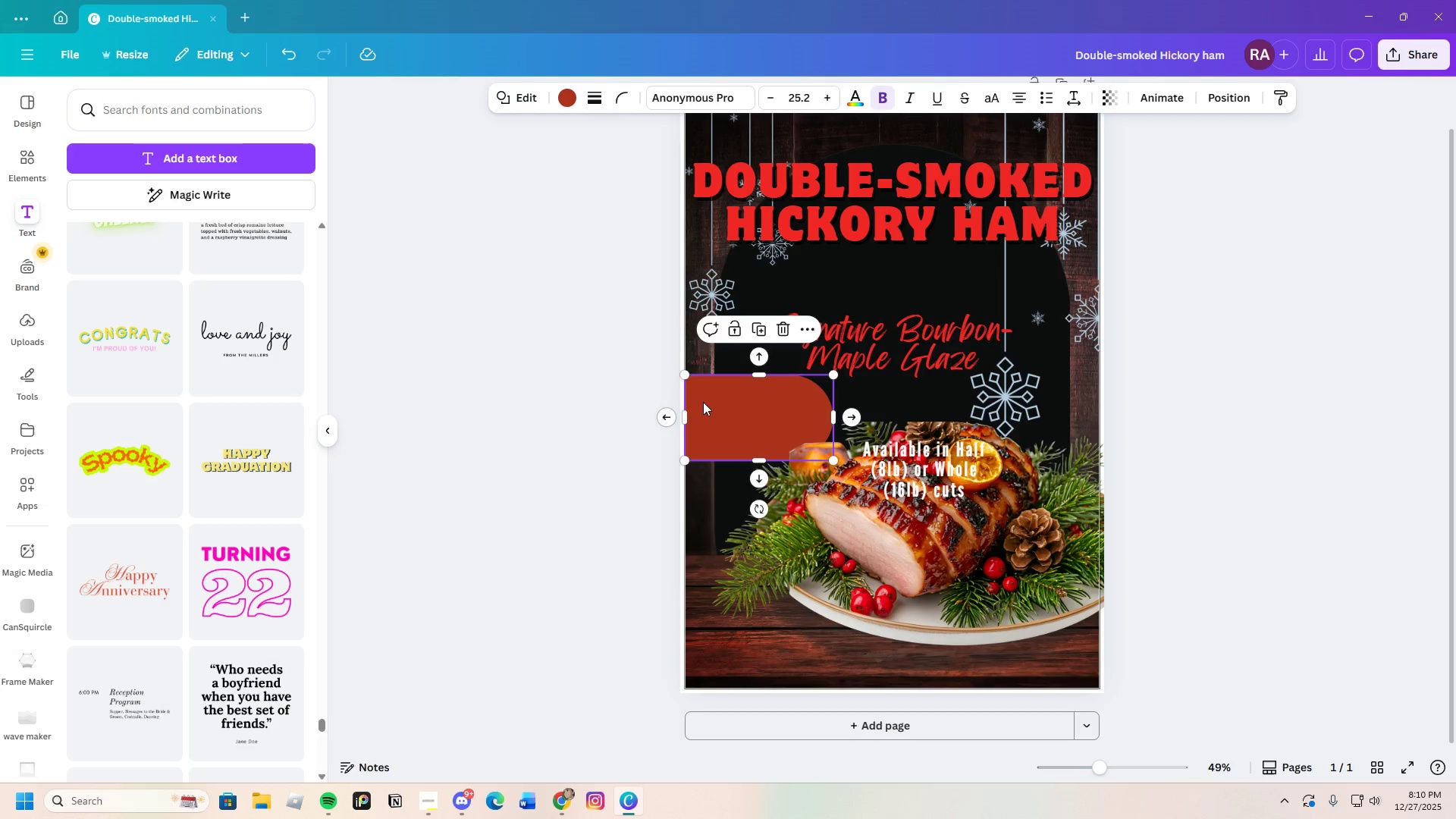 
triple_click([703, 402])
 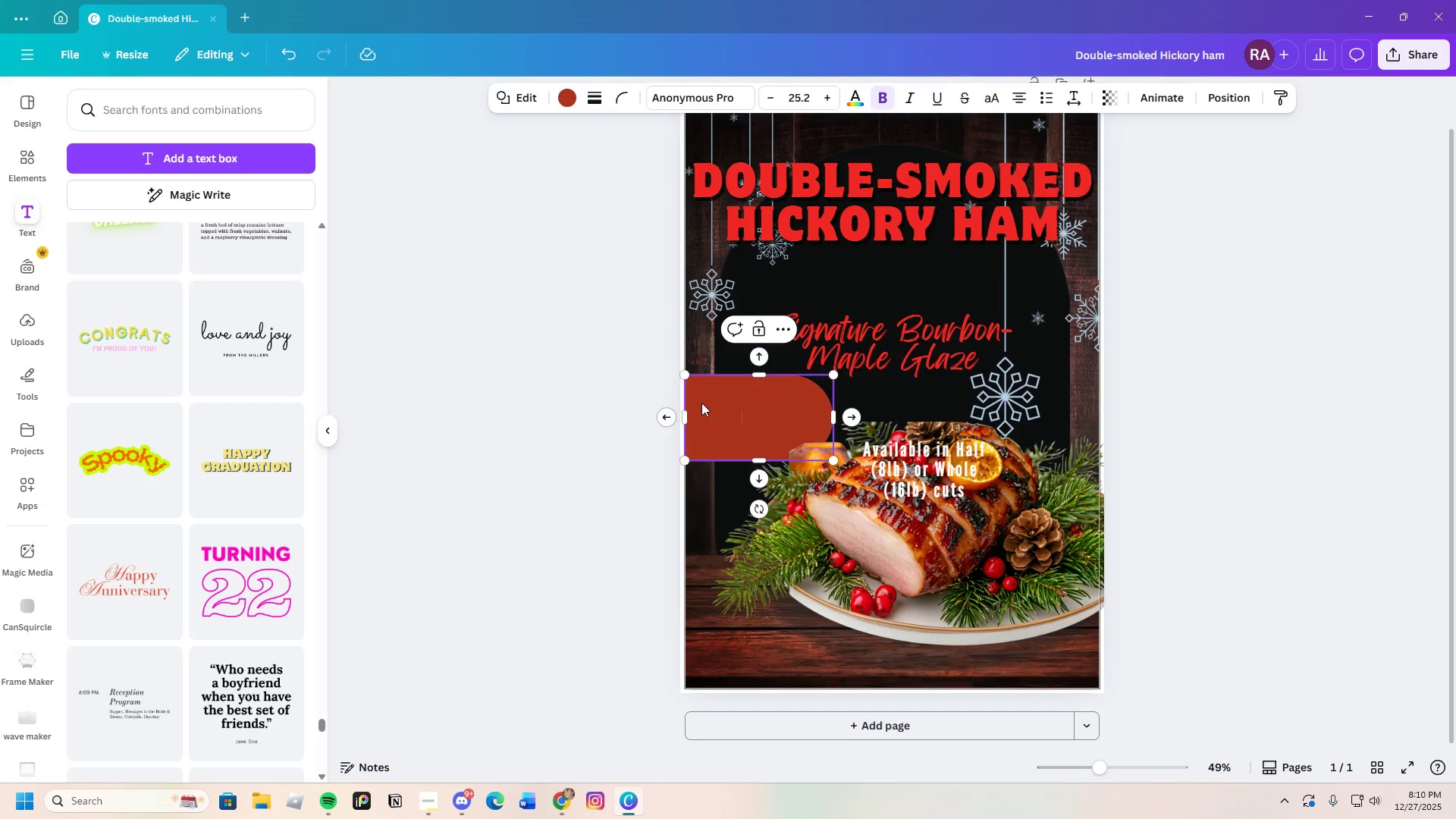 
left_click([615, 446])
 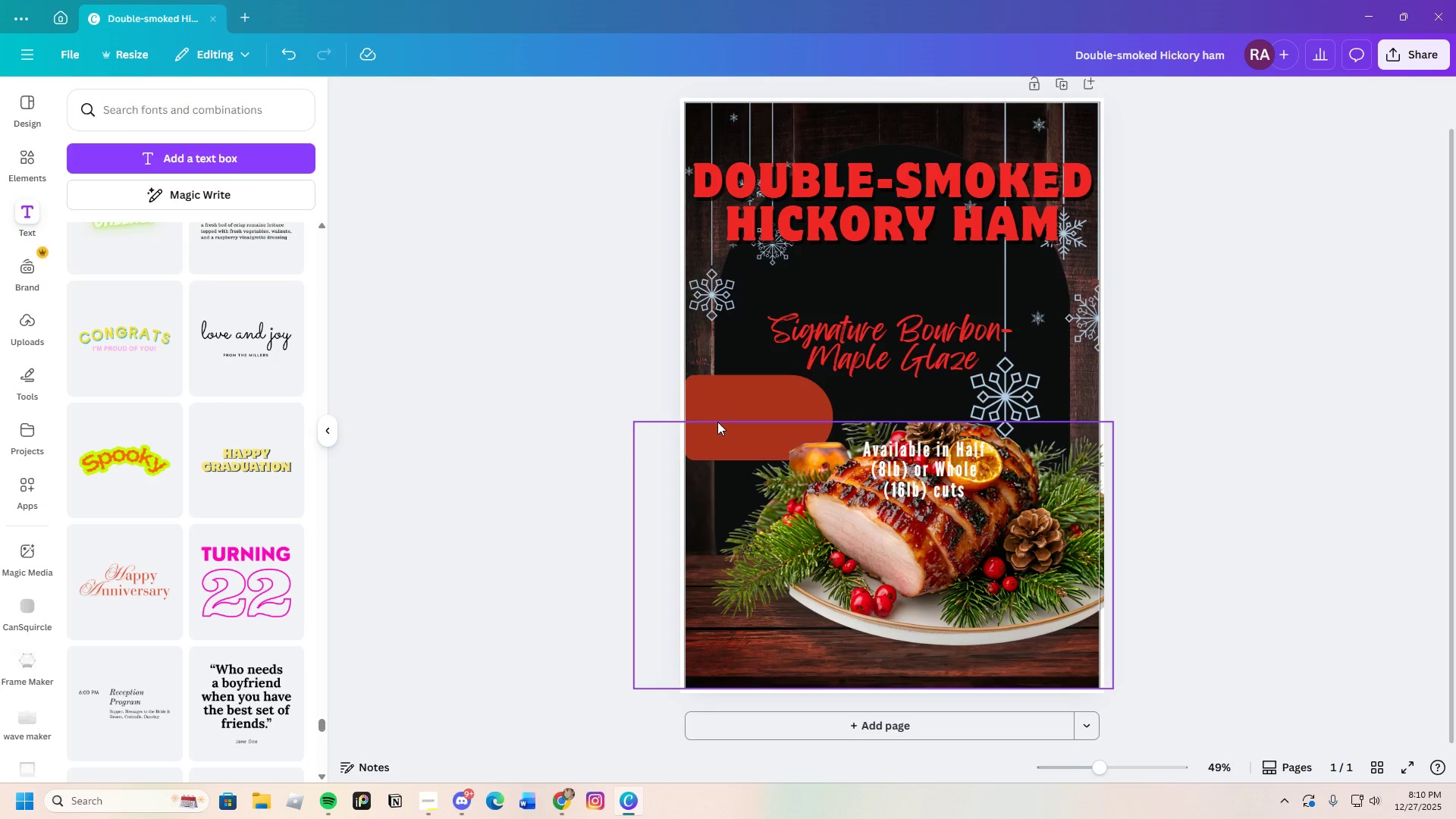 
left_click([723, 419])
 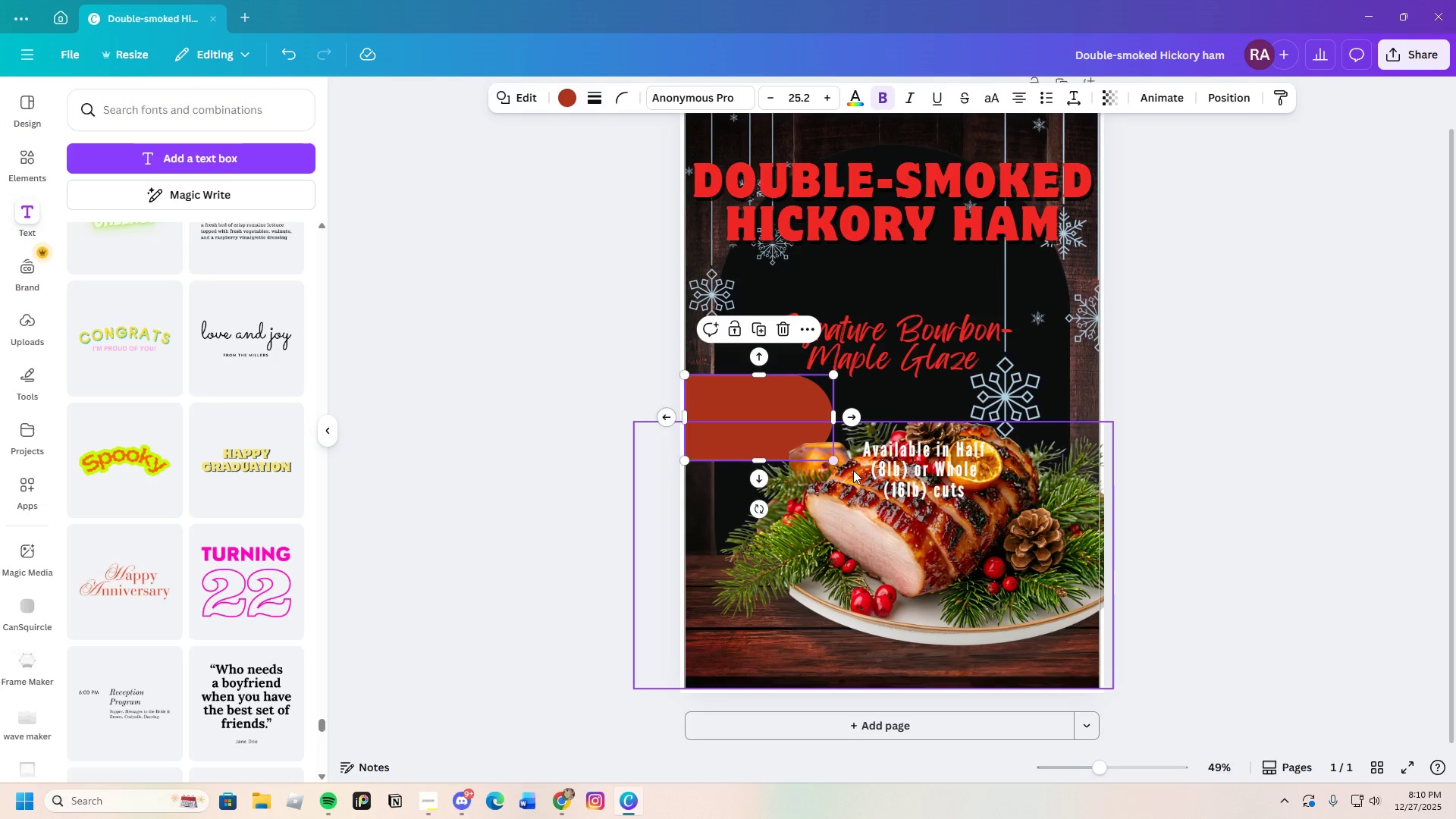 
left_click([871, 474])
 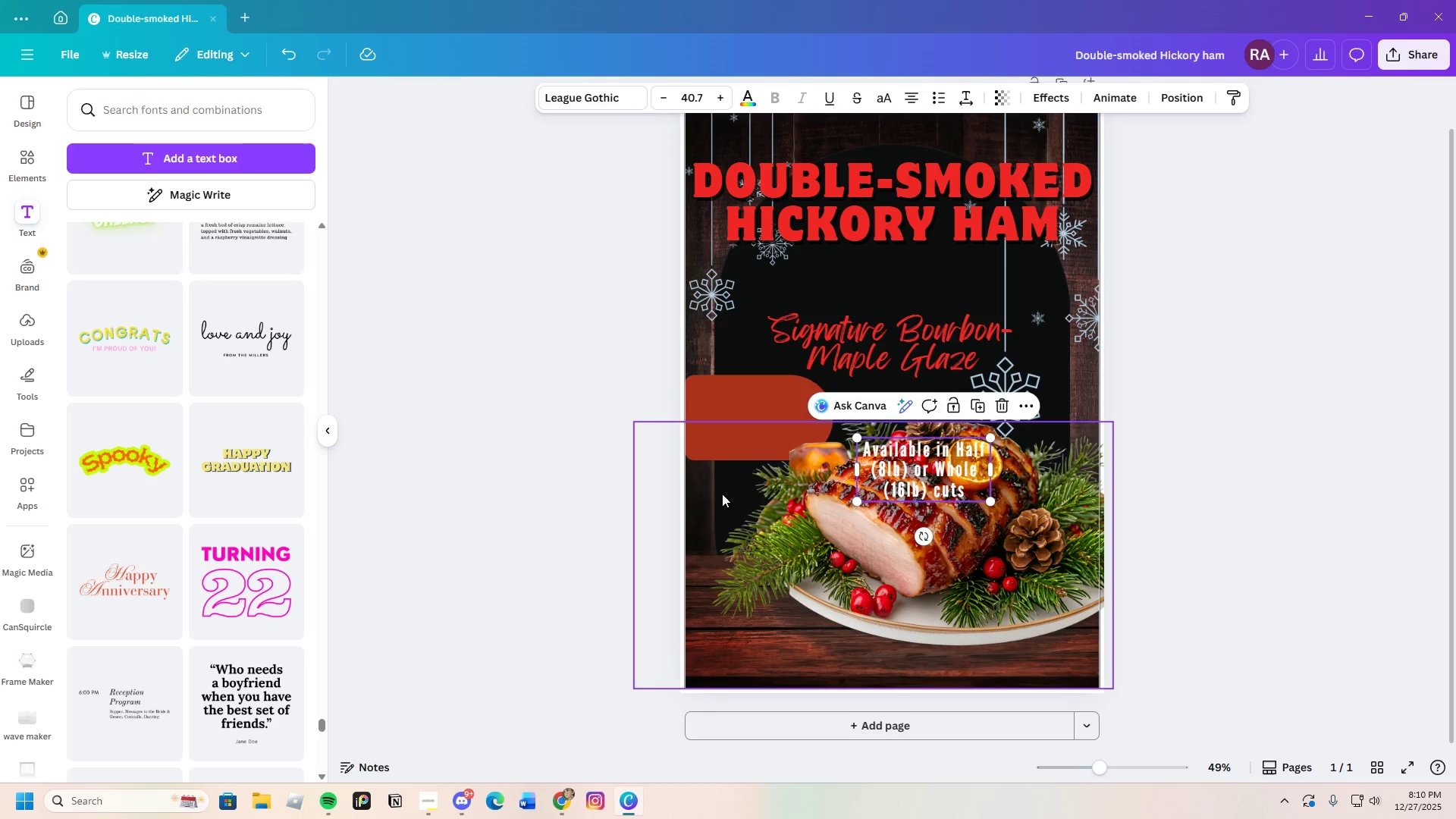 
left_click([582, 431])
 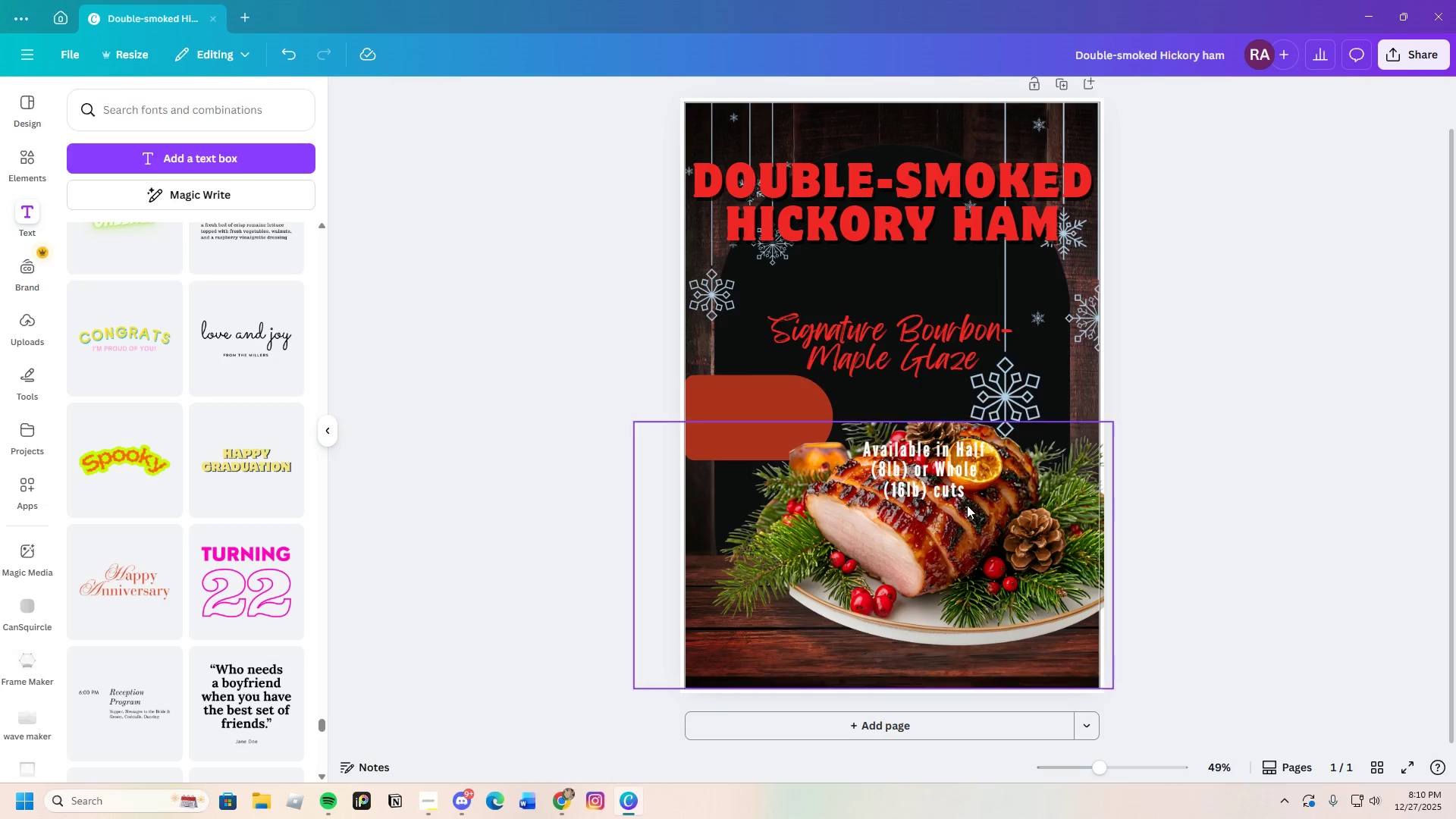 
left_click([997, 517])
 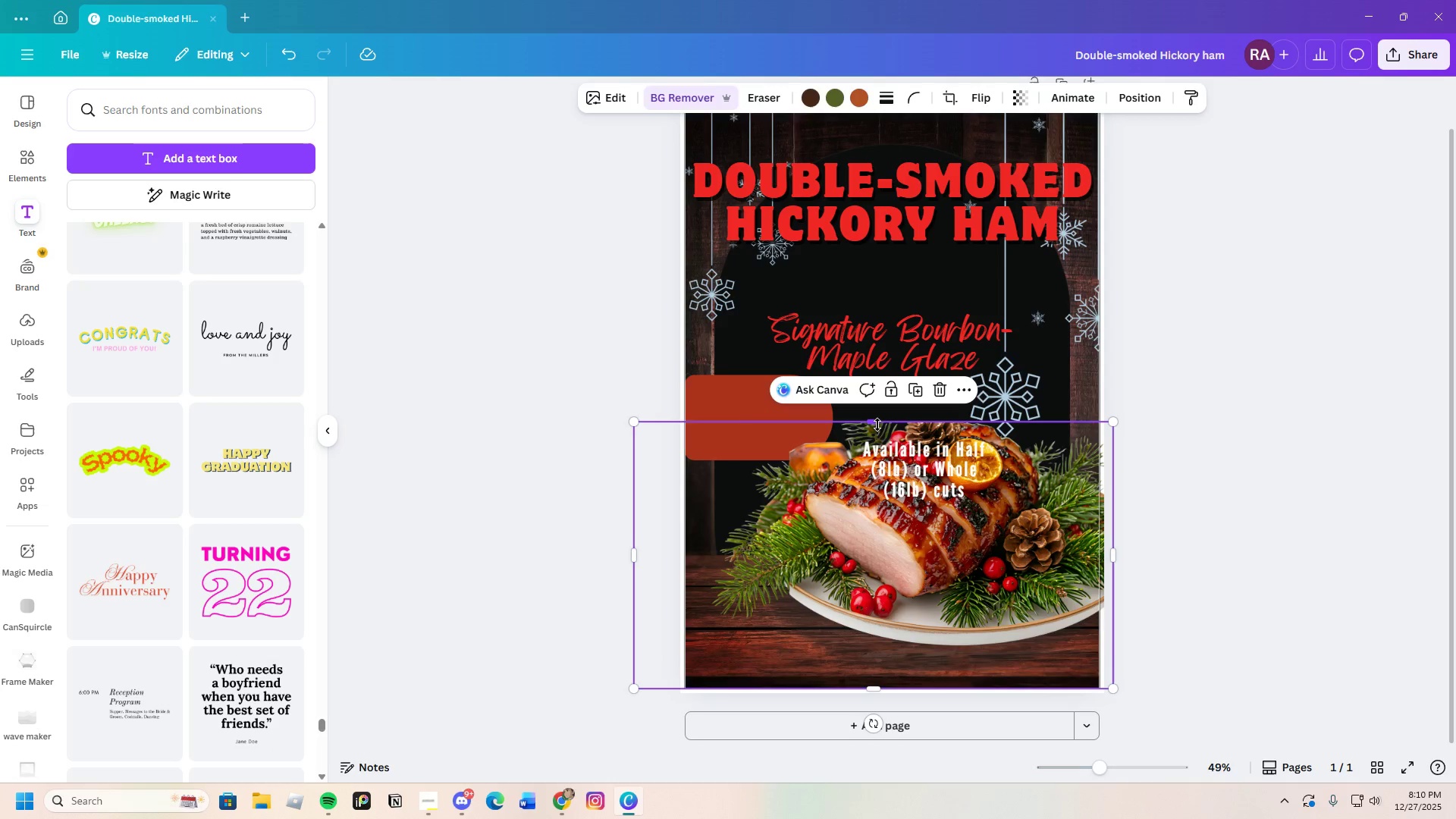 
left_click_drag(start_coordinate=[877, 425], to_coordinate=[876, 385])
 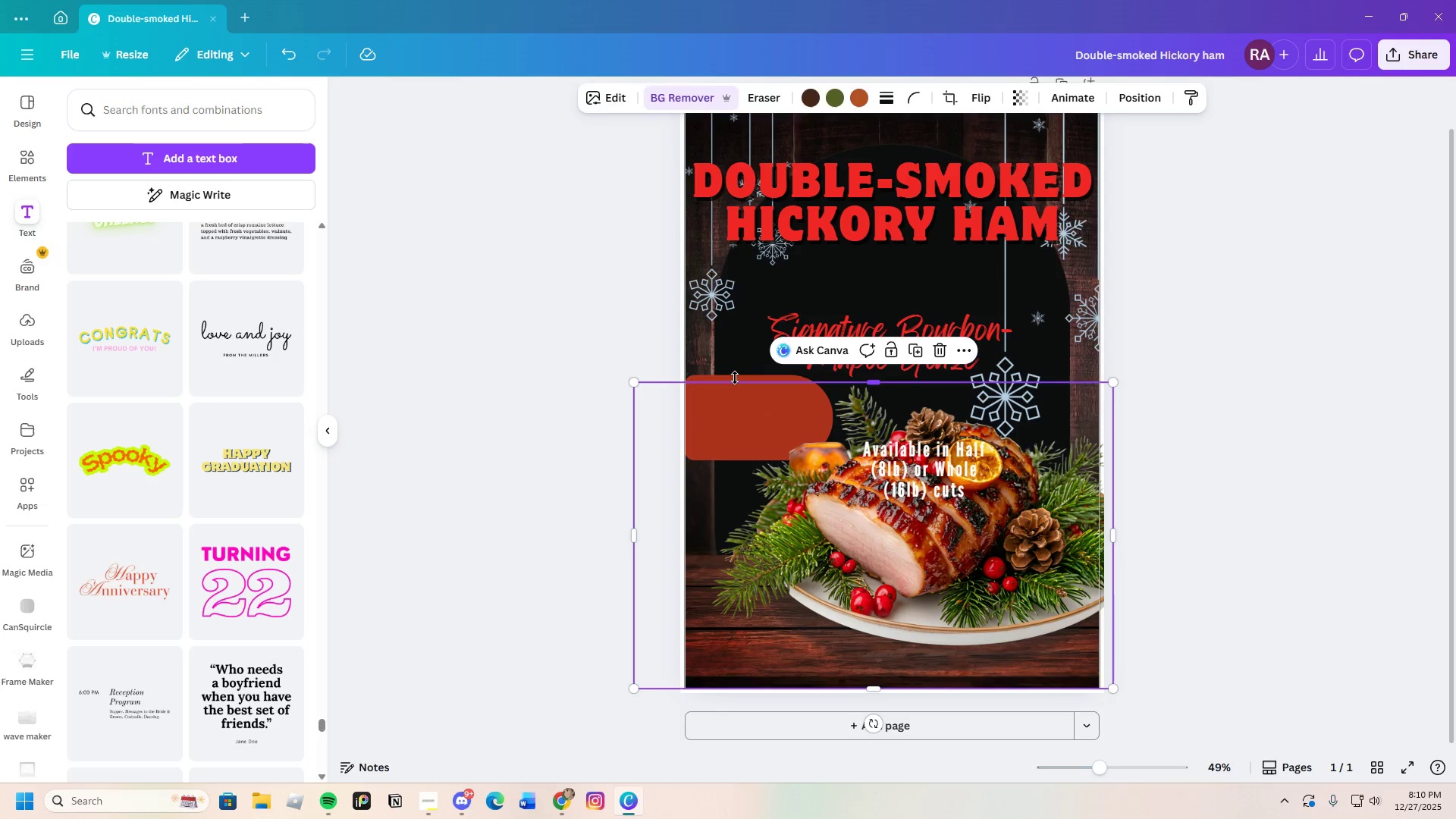 
left_click([735, 378])
 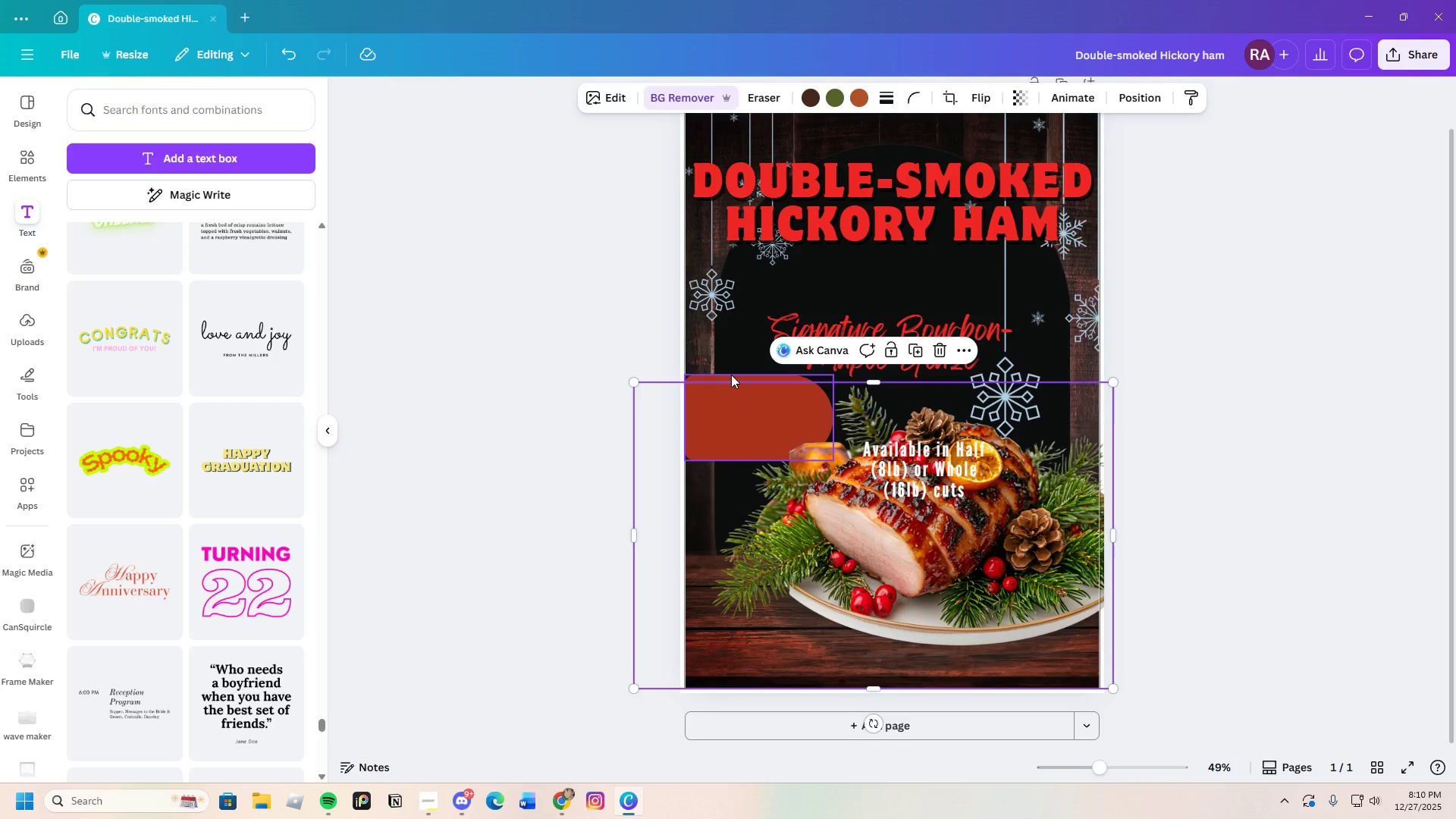 
left_click([575, 369])
 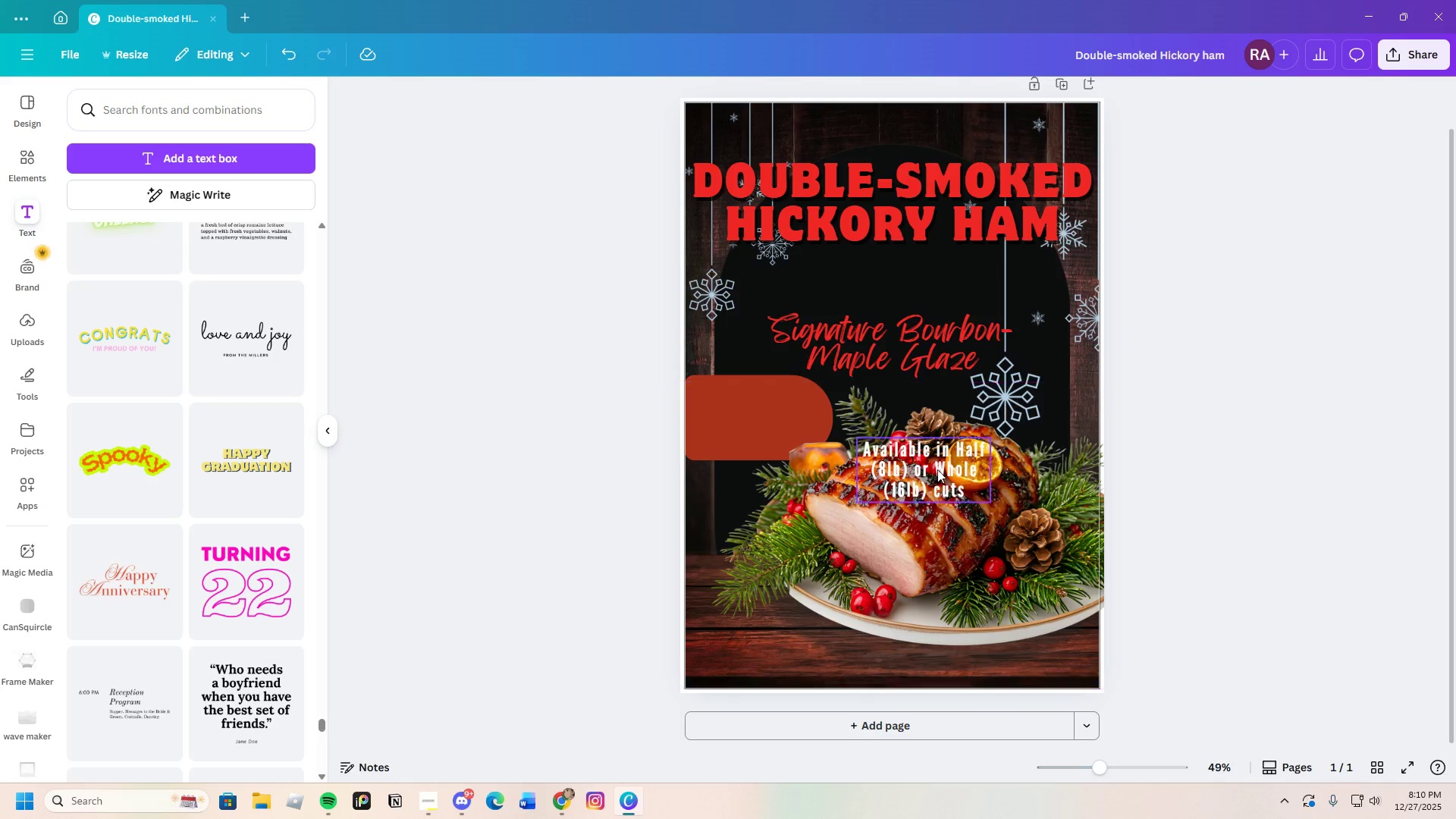 
scroll: coordinate [201, 592], scroll_direction: up, amount: 14.0
 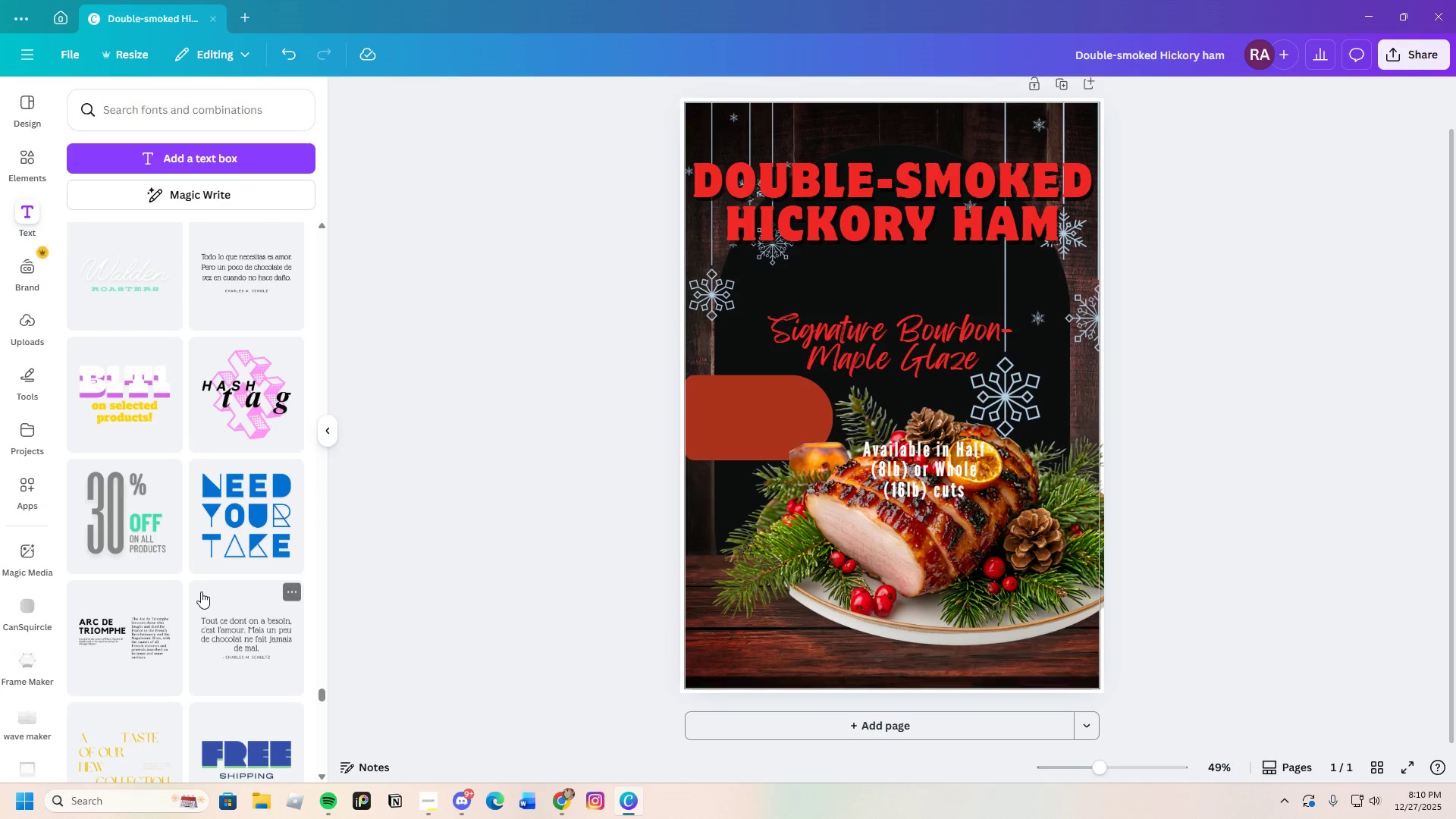 
scroll: coordinate [201, 592], scroll_direction: up, amount: 4.0
 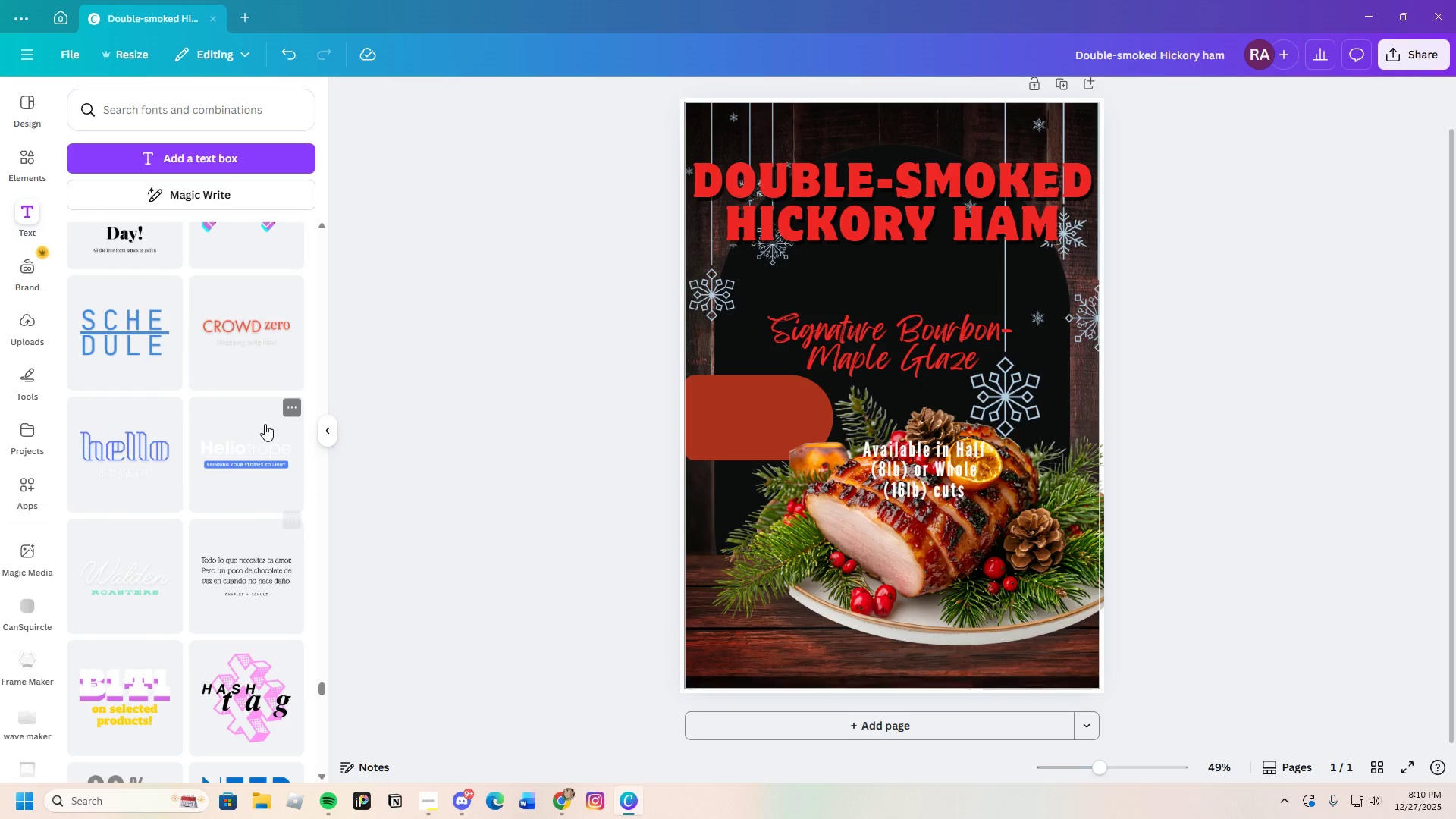 
left_click([229, 323])
 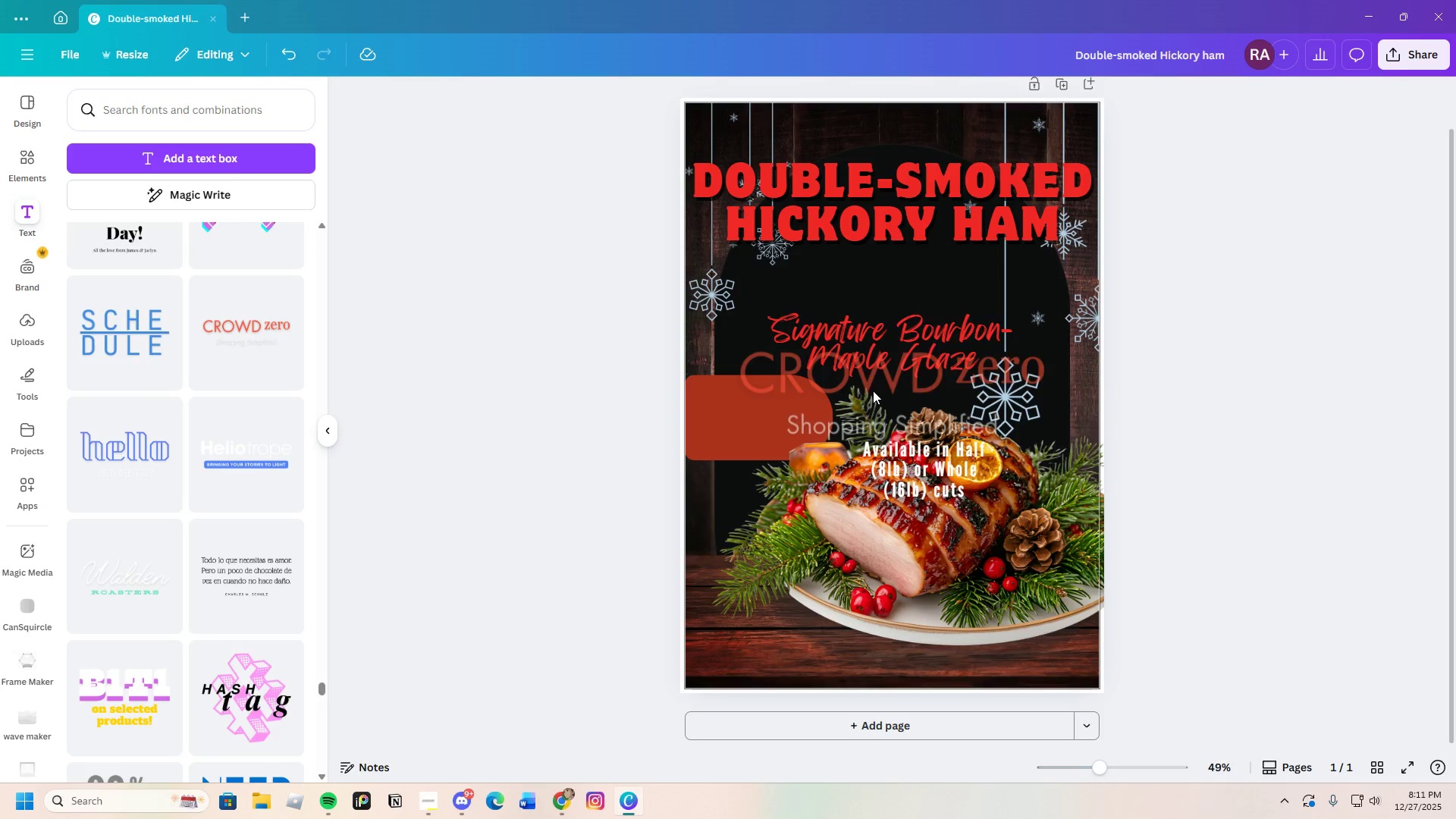 
left_click_drag(start_coordinate=[880, 381], to_coordinate=[871, 436])
 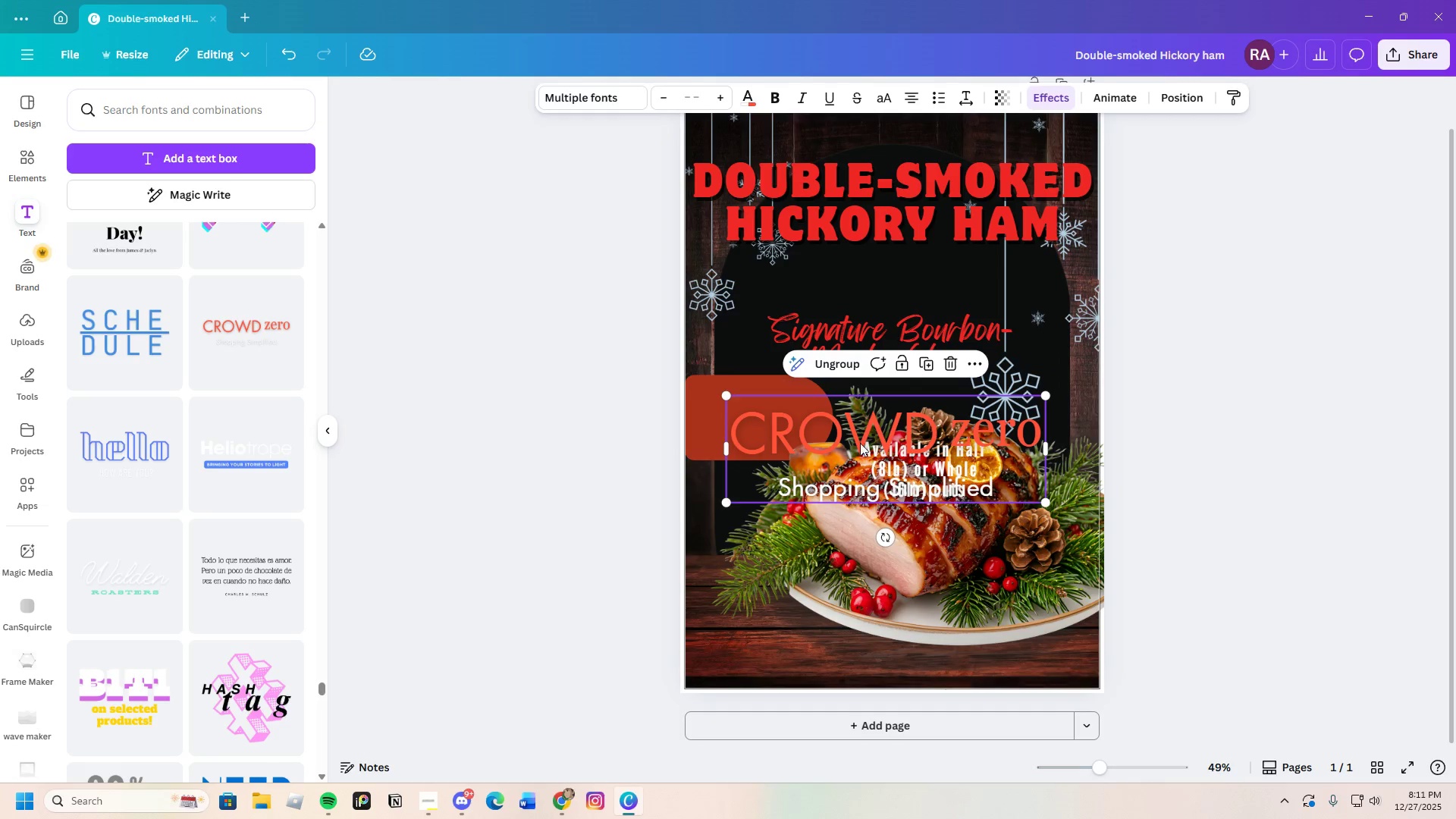 
left_click([886, 485])
 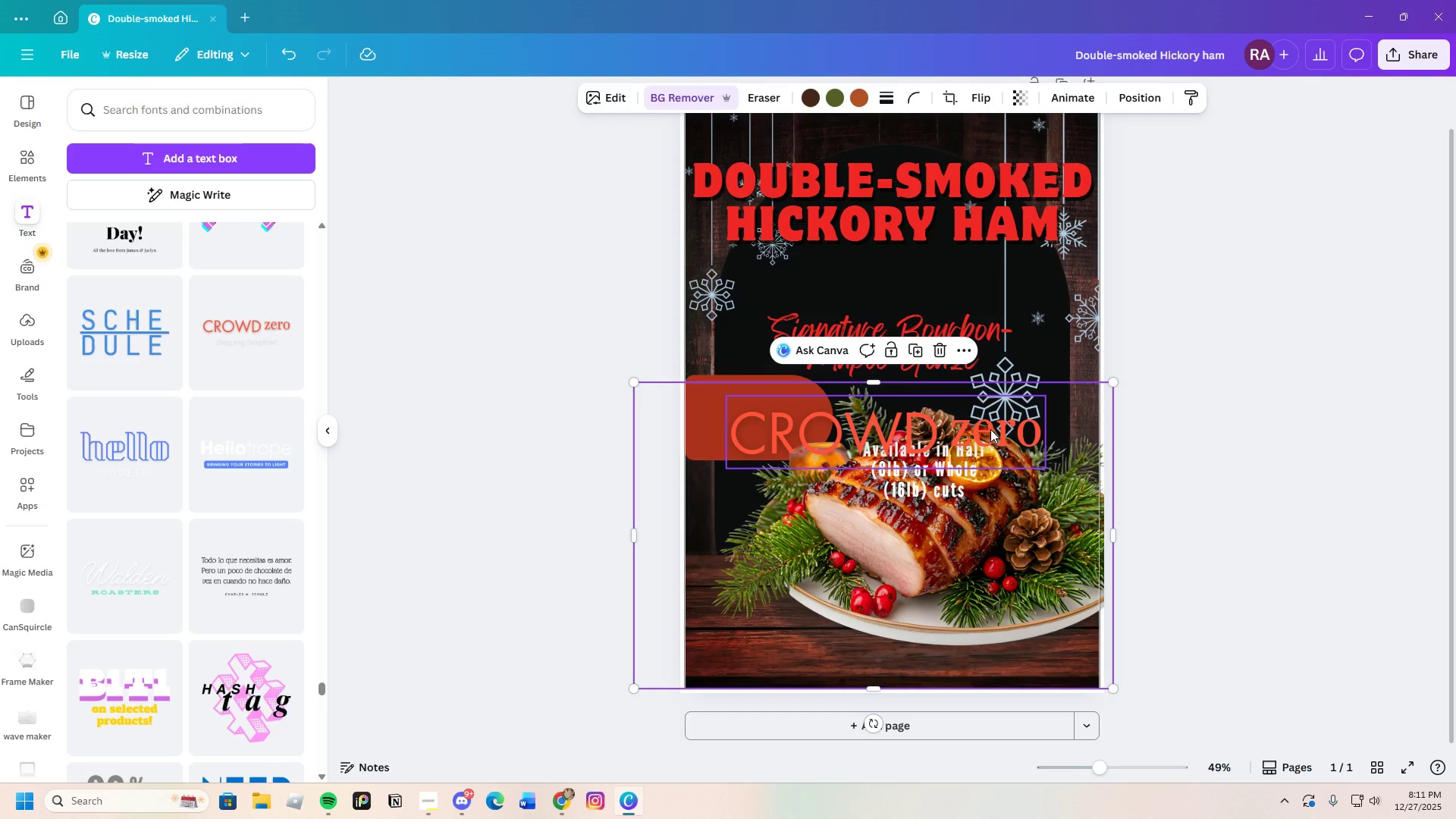 
double_click([935, 428])
 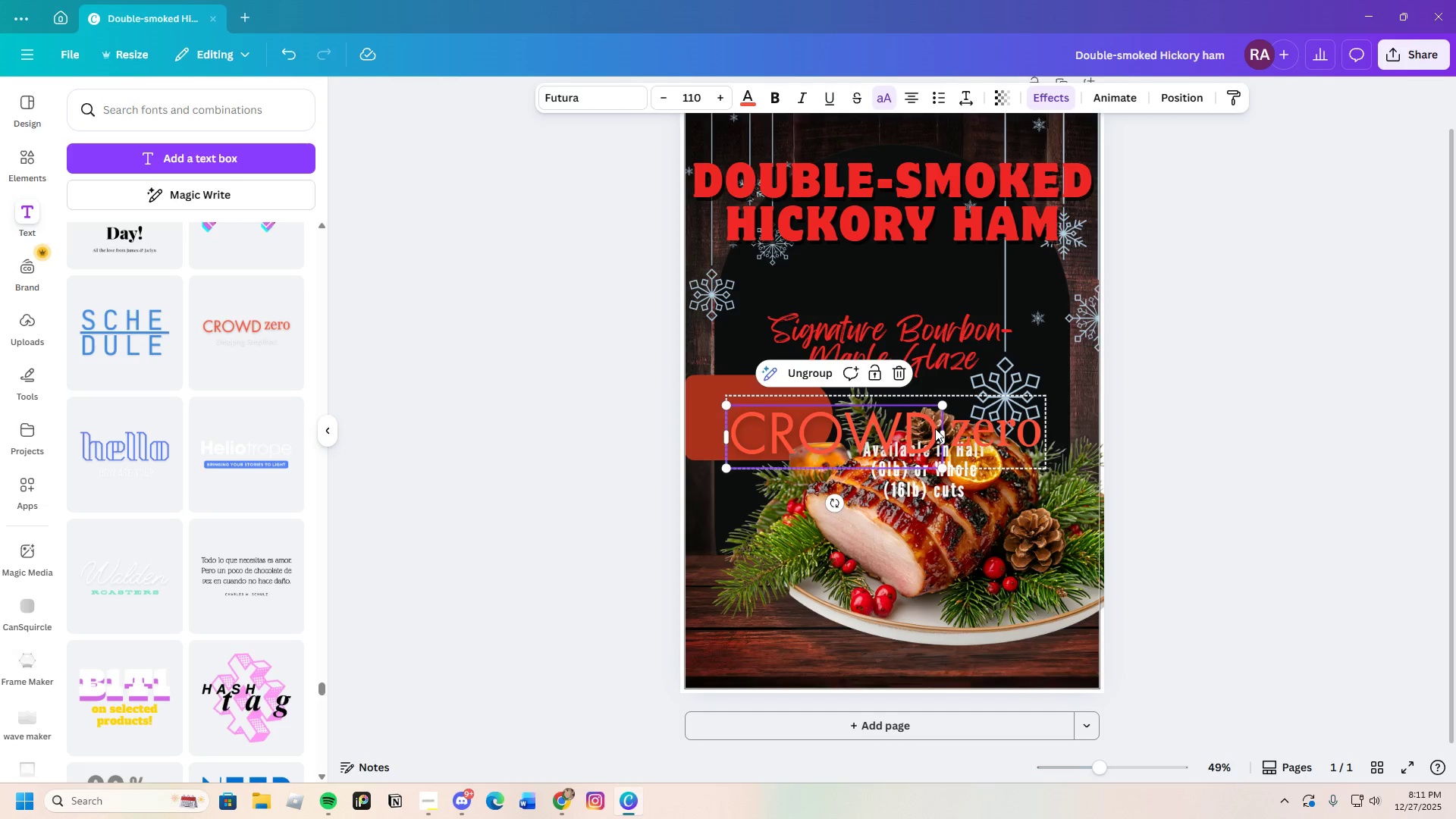 
left_click_drag(start_coordinate=[935, 428], to_coordinate=[912, 404])
 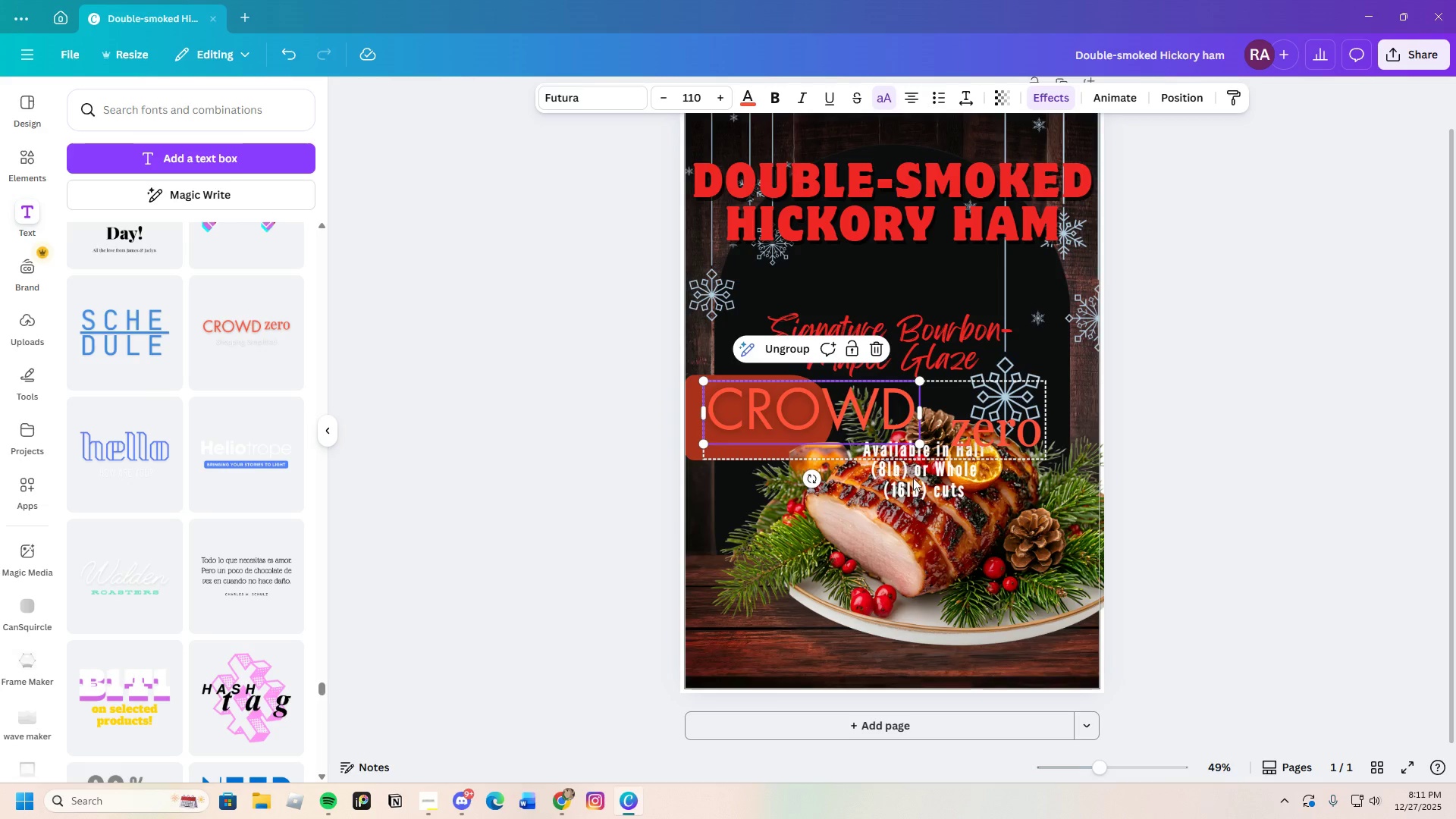 
left_click([927, 494])
 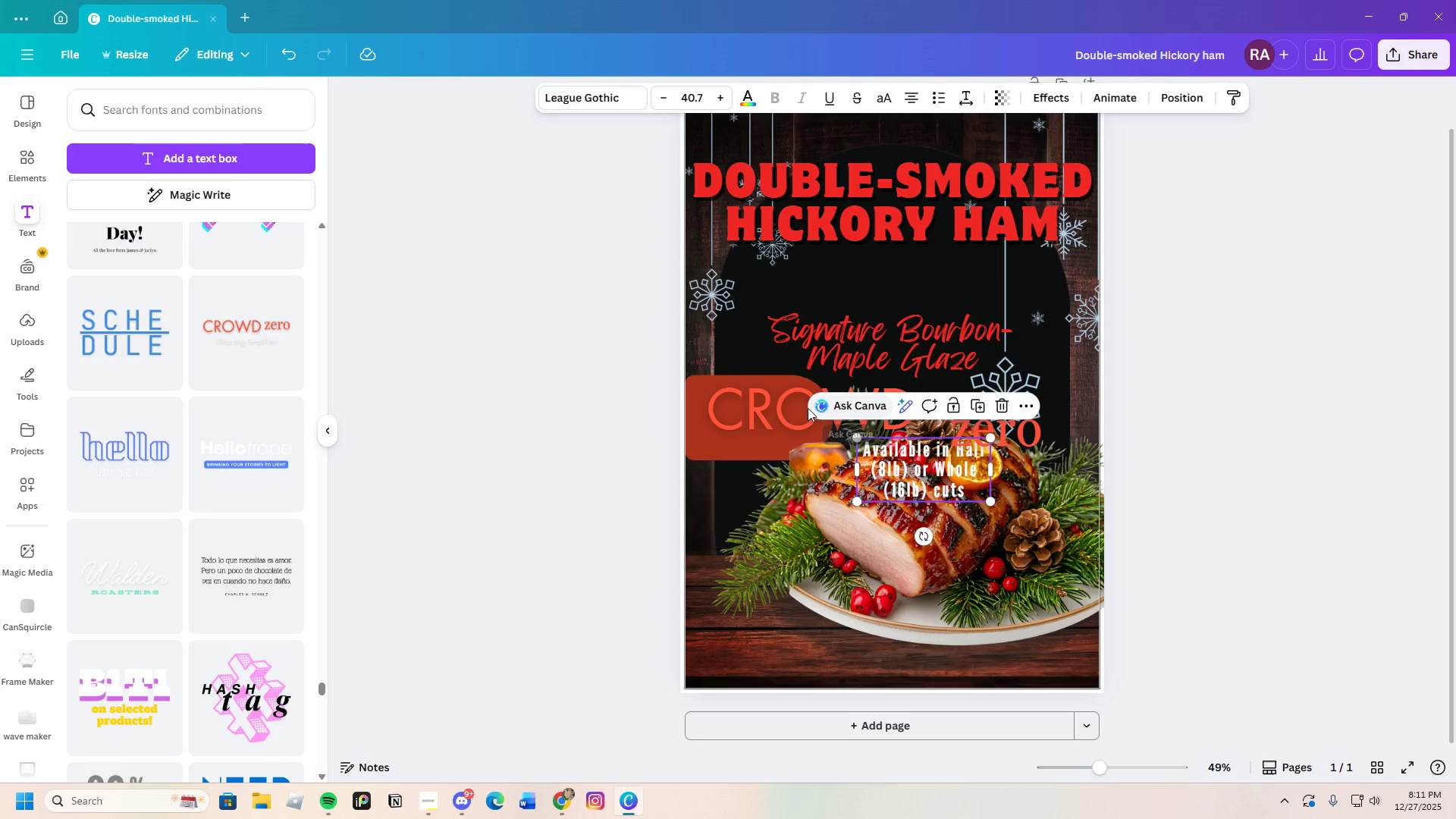 
left_click([808, 408])
 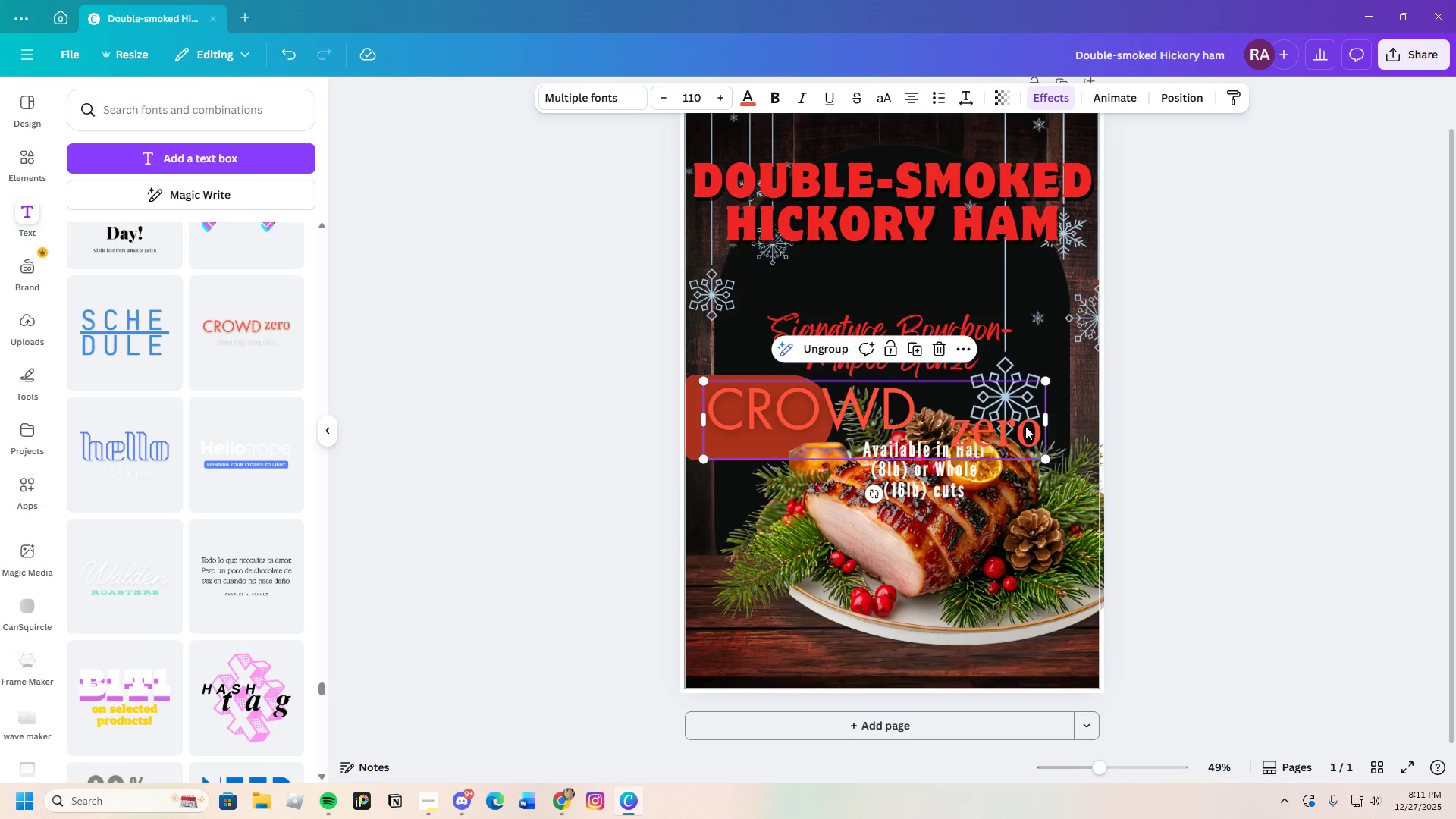 
left_click_drag(start_coordinate=[803, 423], to_coordinate=[776, 486])
 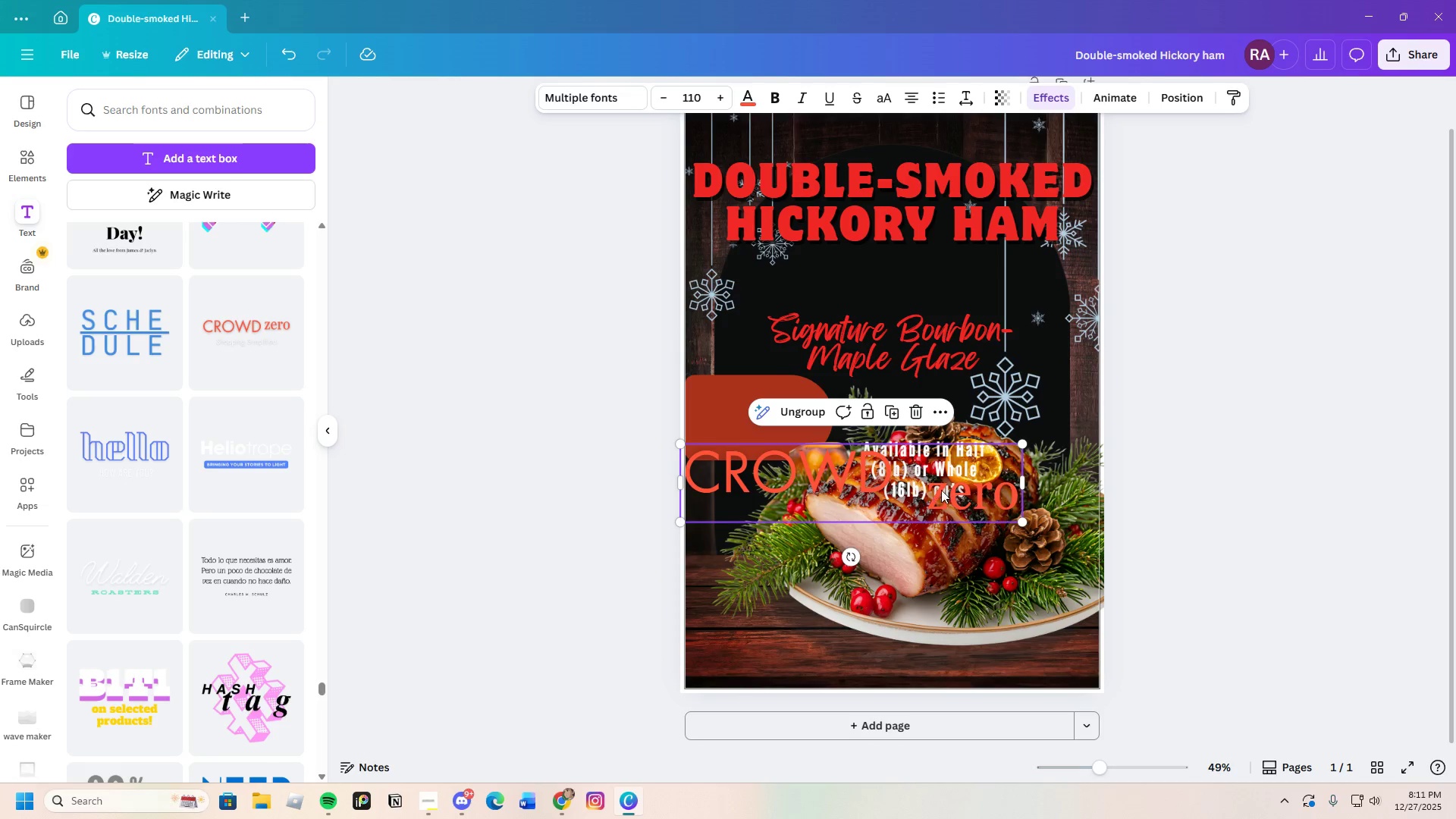 
left_click([975, 492])
 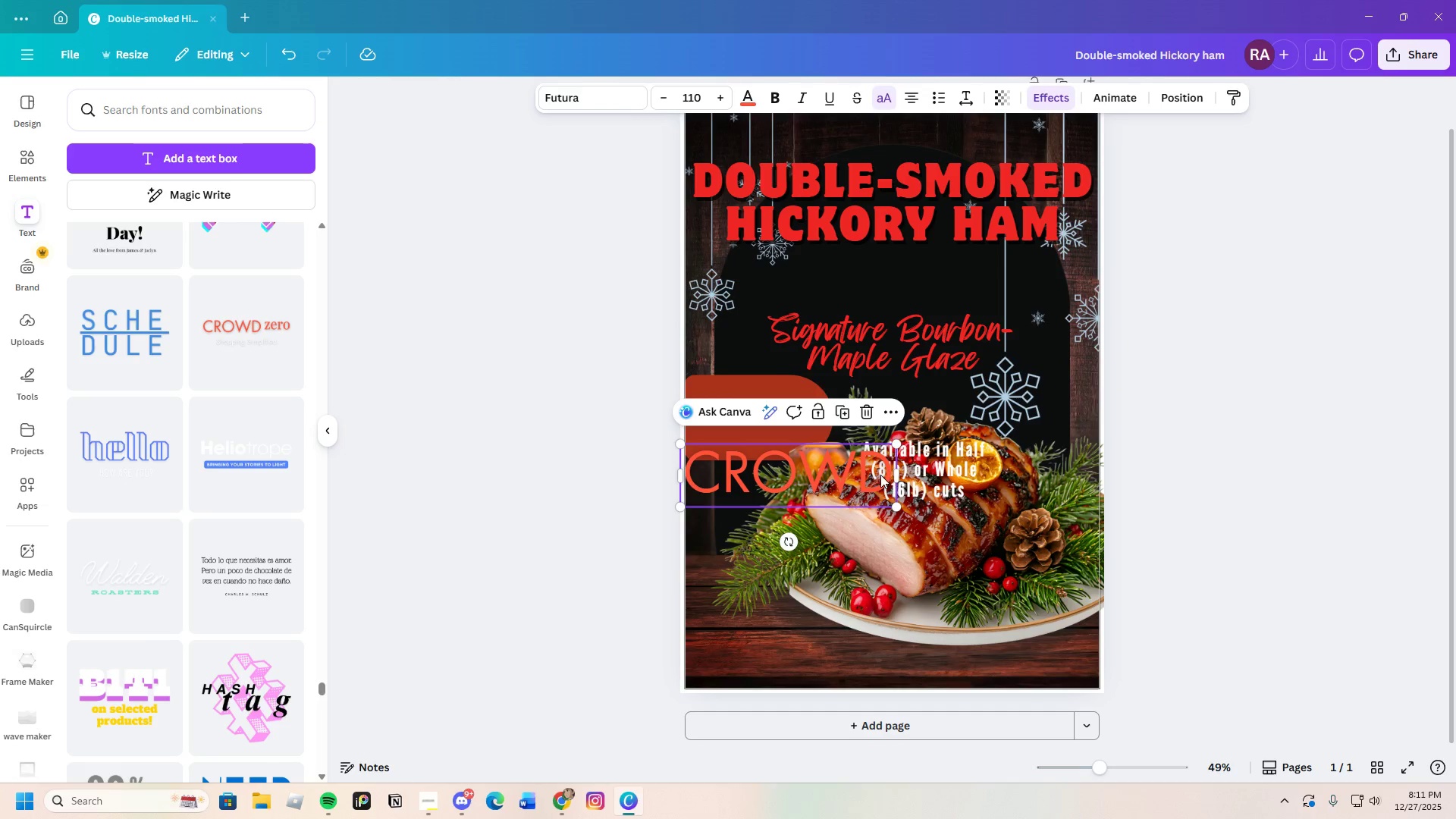 
double_click([882, 475])
 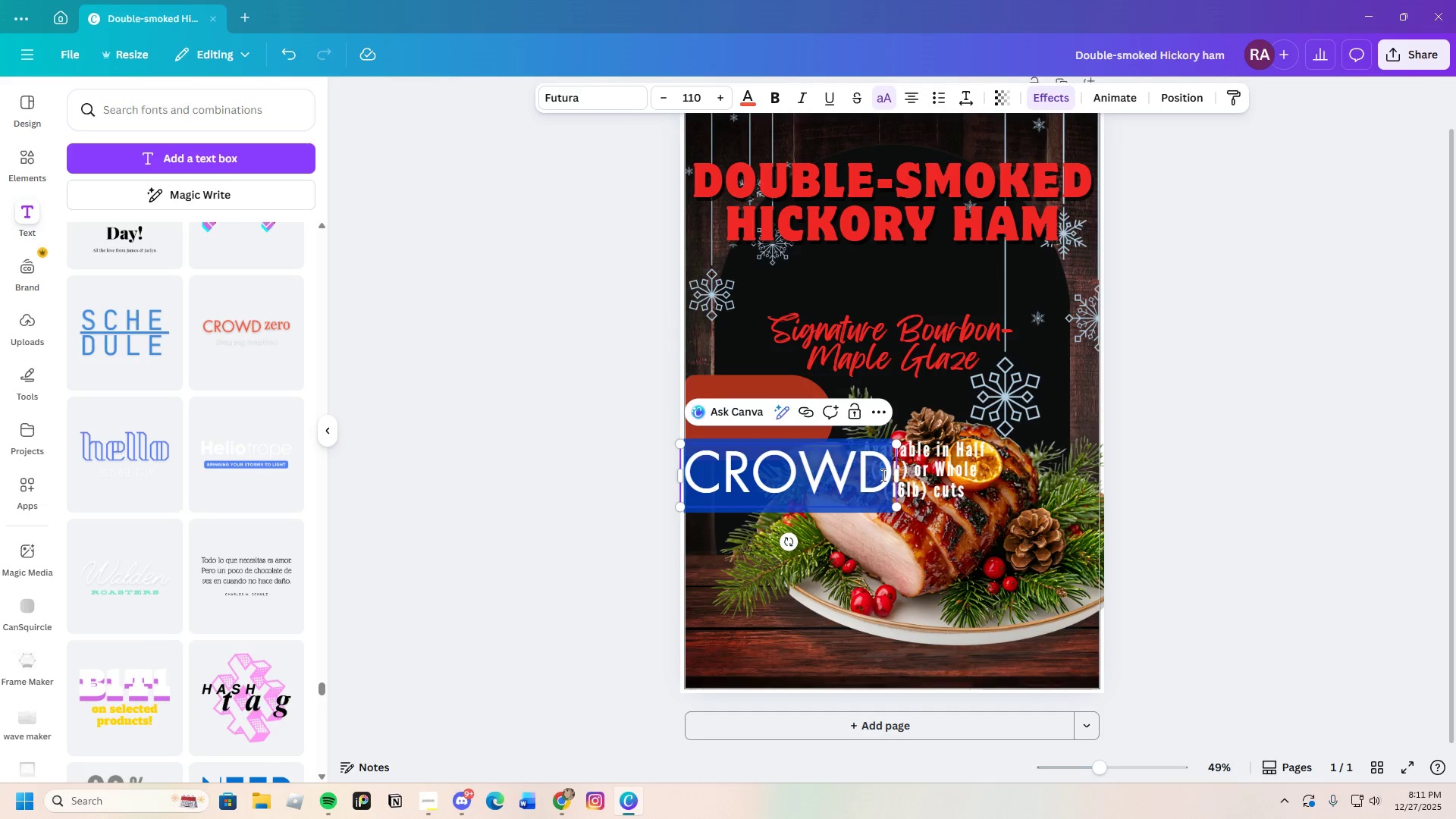 
left_click([882, 475])
 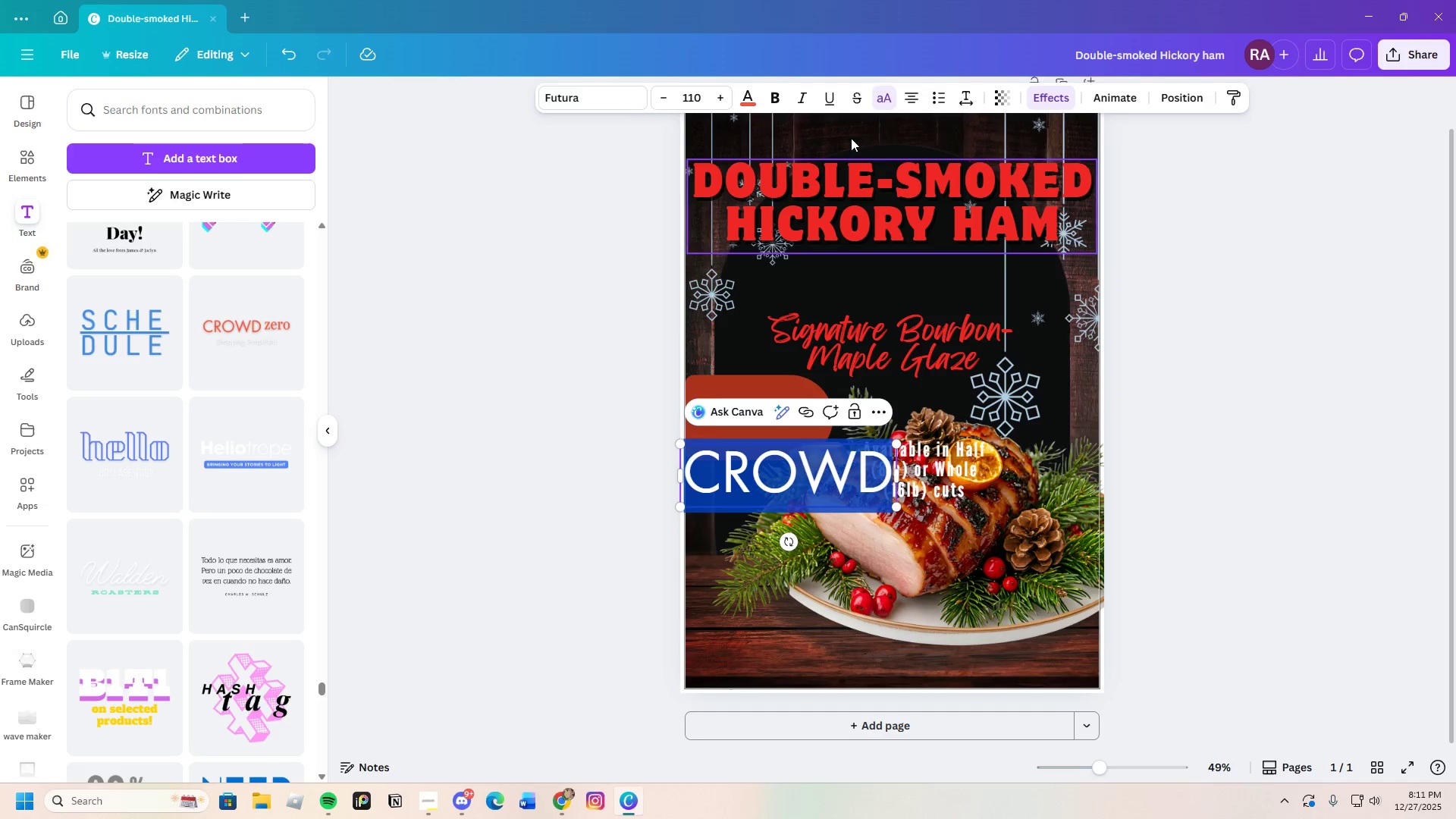 
left_click([884, 96])
 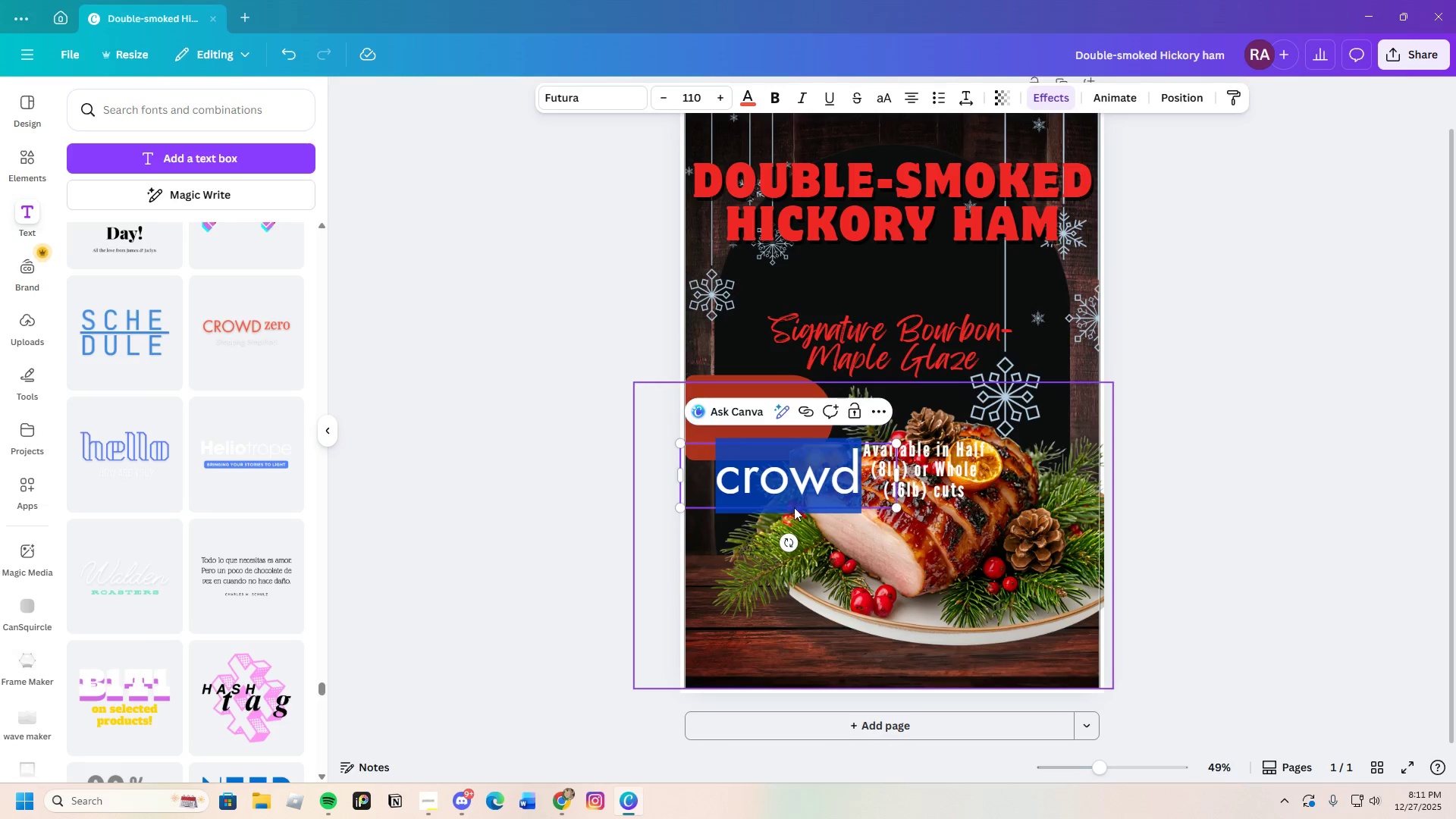 
left_click([763, 485])
 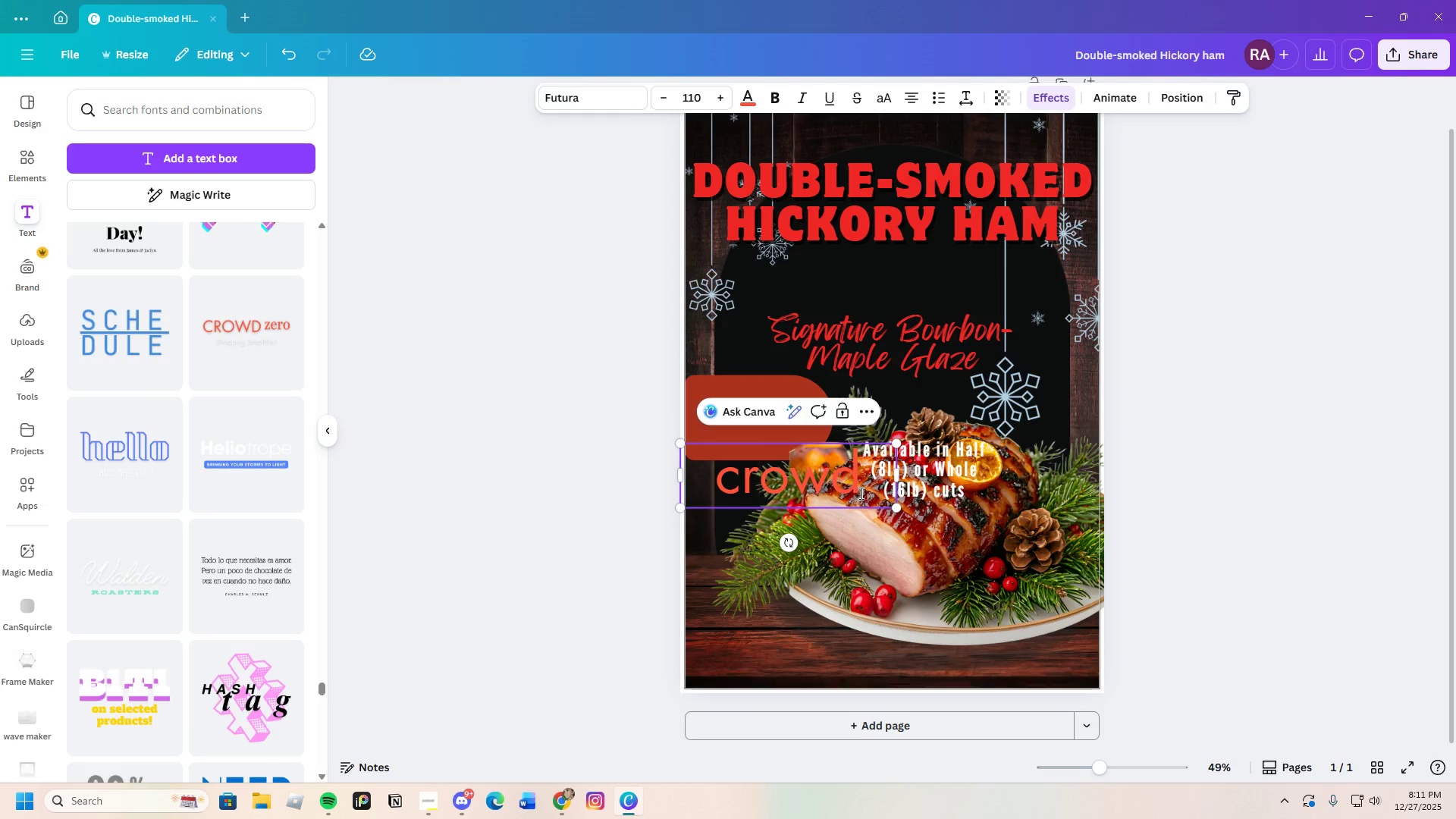 
left_click_drag(start_coordinate=[860, 493], to_coordinate=[718, 496])
 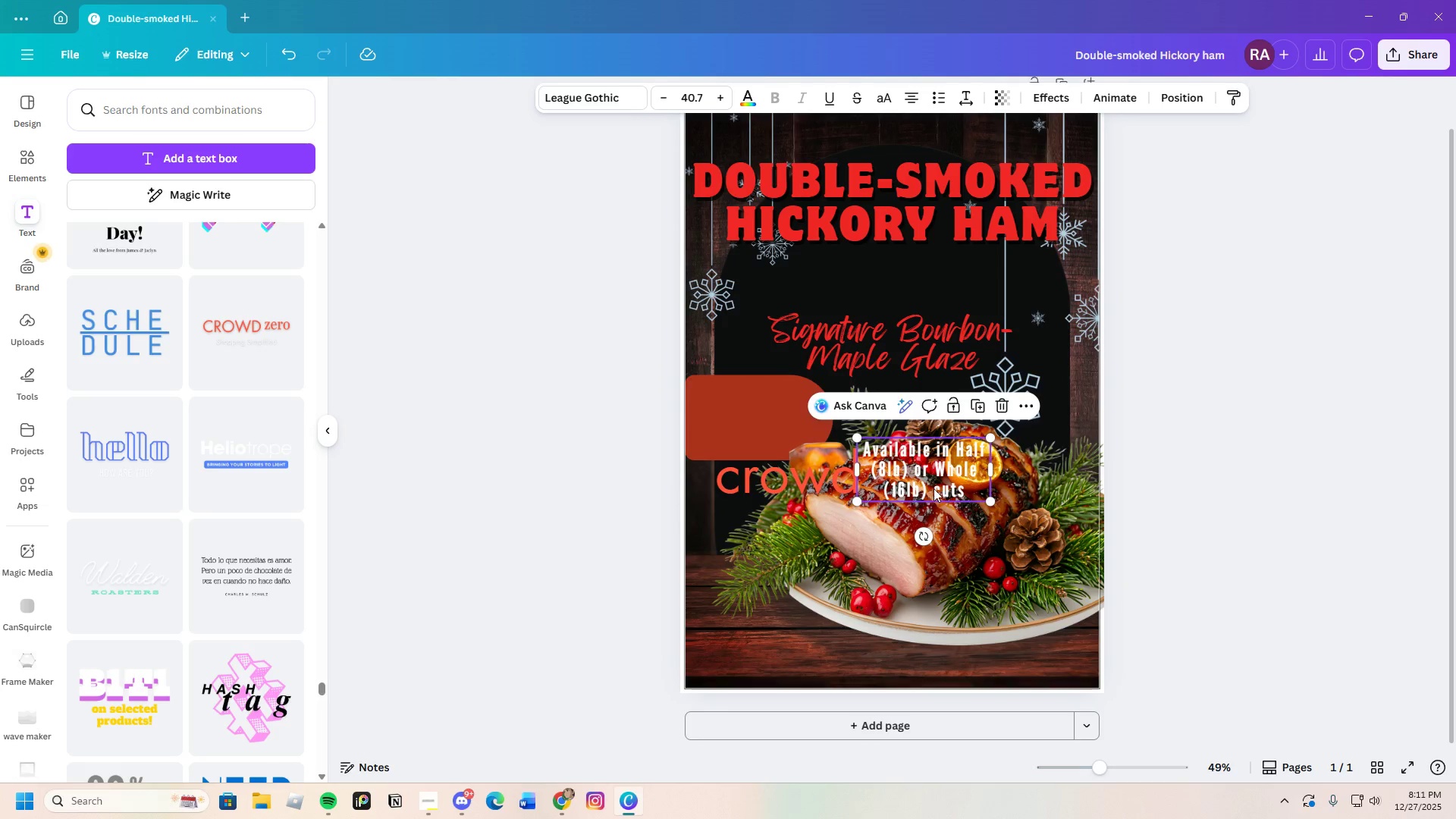 
left_click_drag(start_coordinate=[965, 491], to_coordinate=[980, 482])
 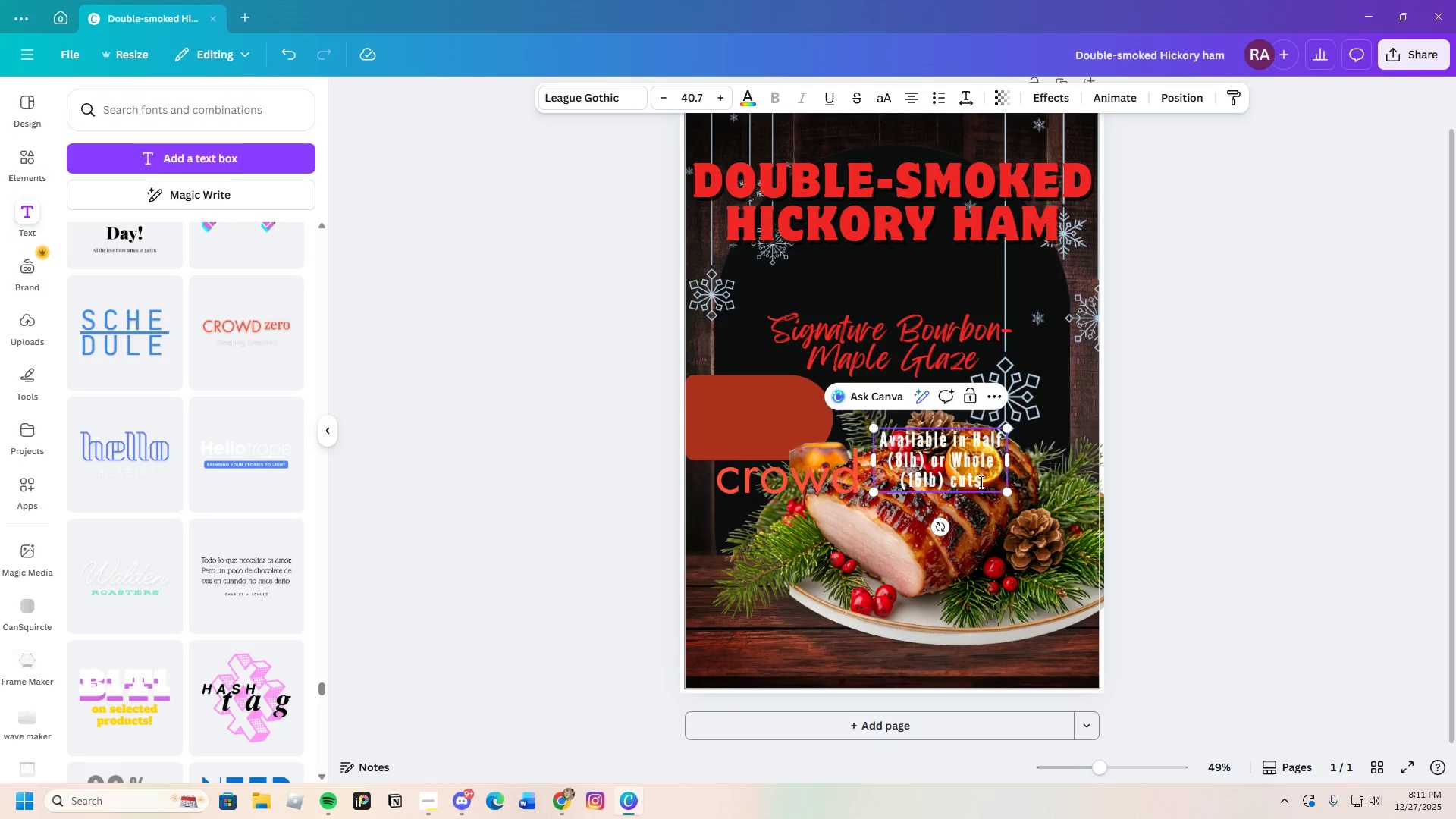 
double_click([981, 482])
 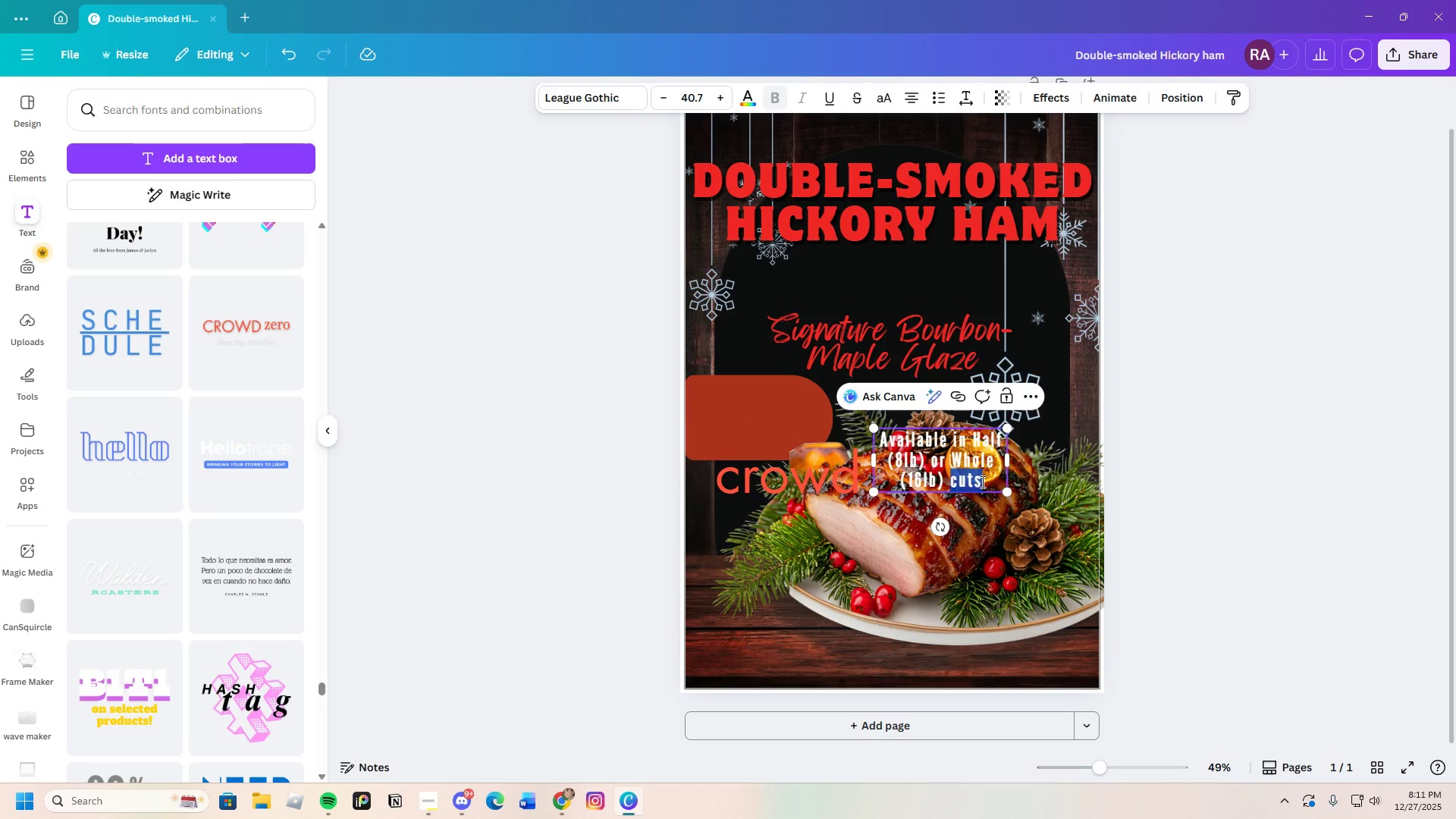 
triple_click([981, 482])
 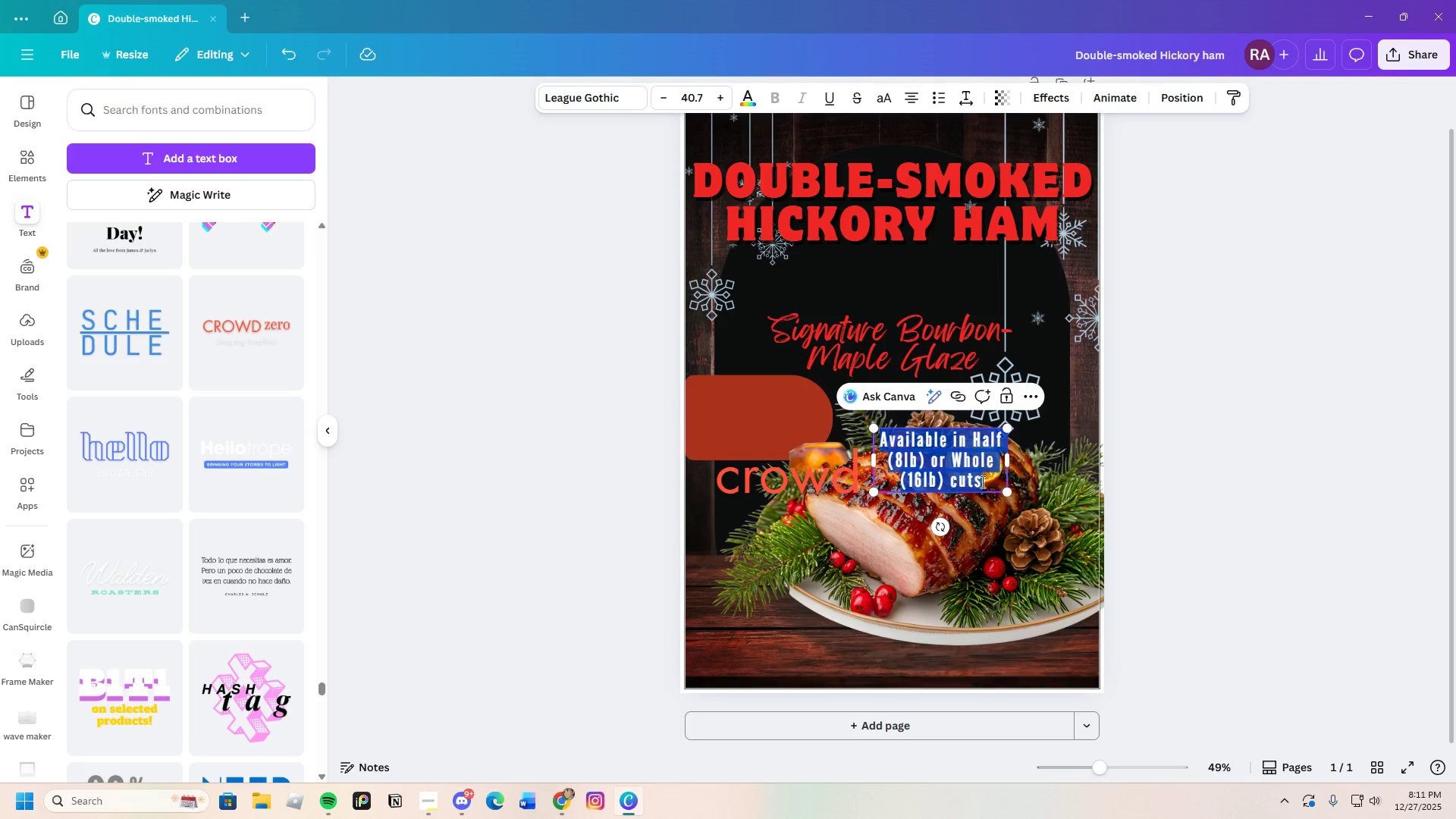 
right_click([934, 460])
 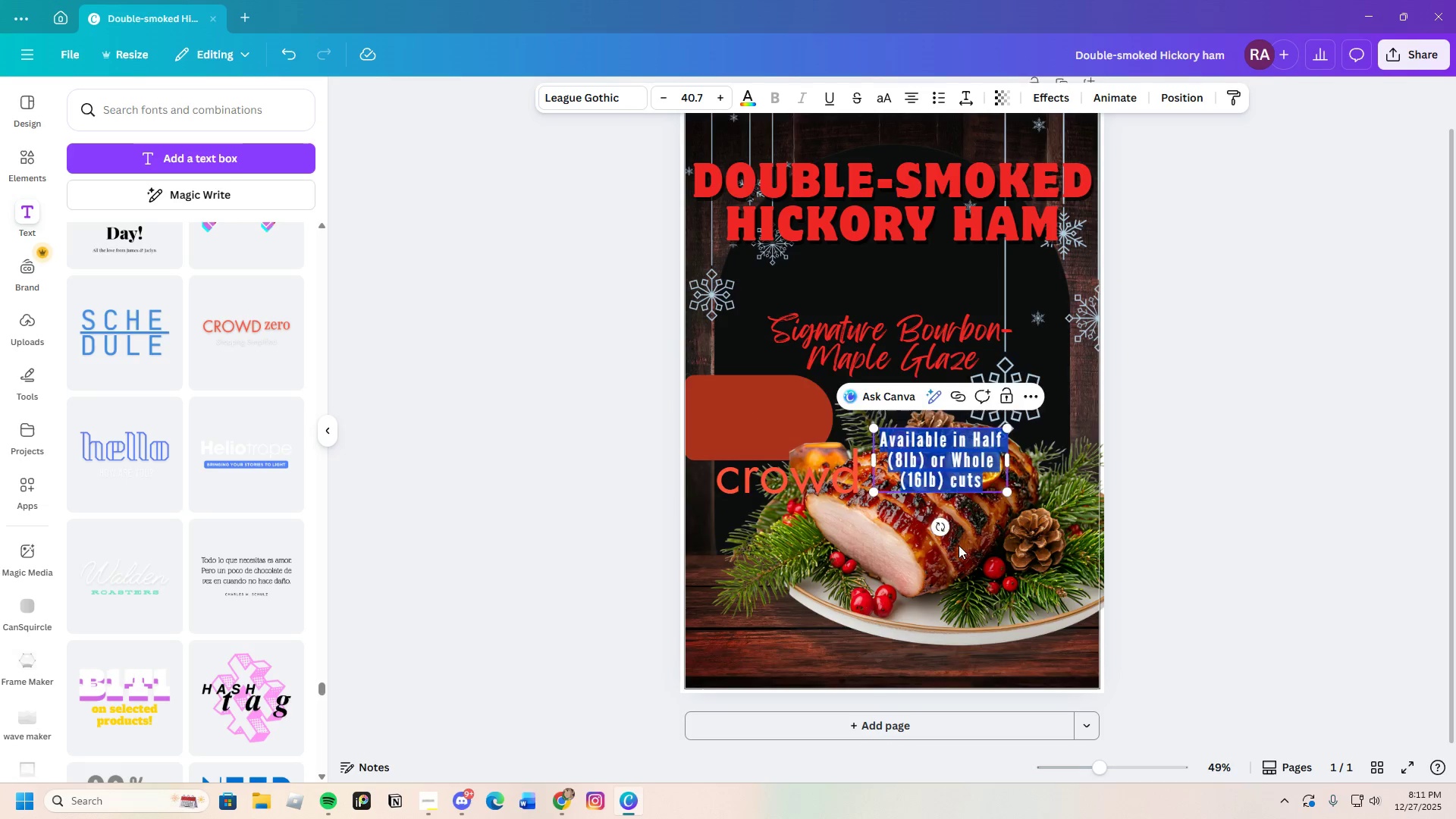 
double_click([833, 491])
 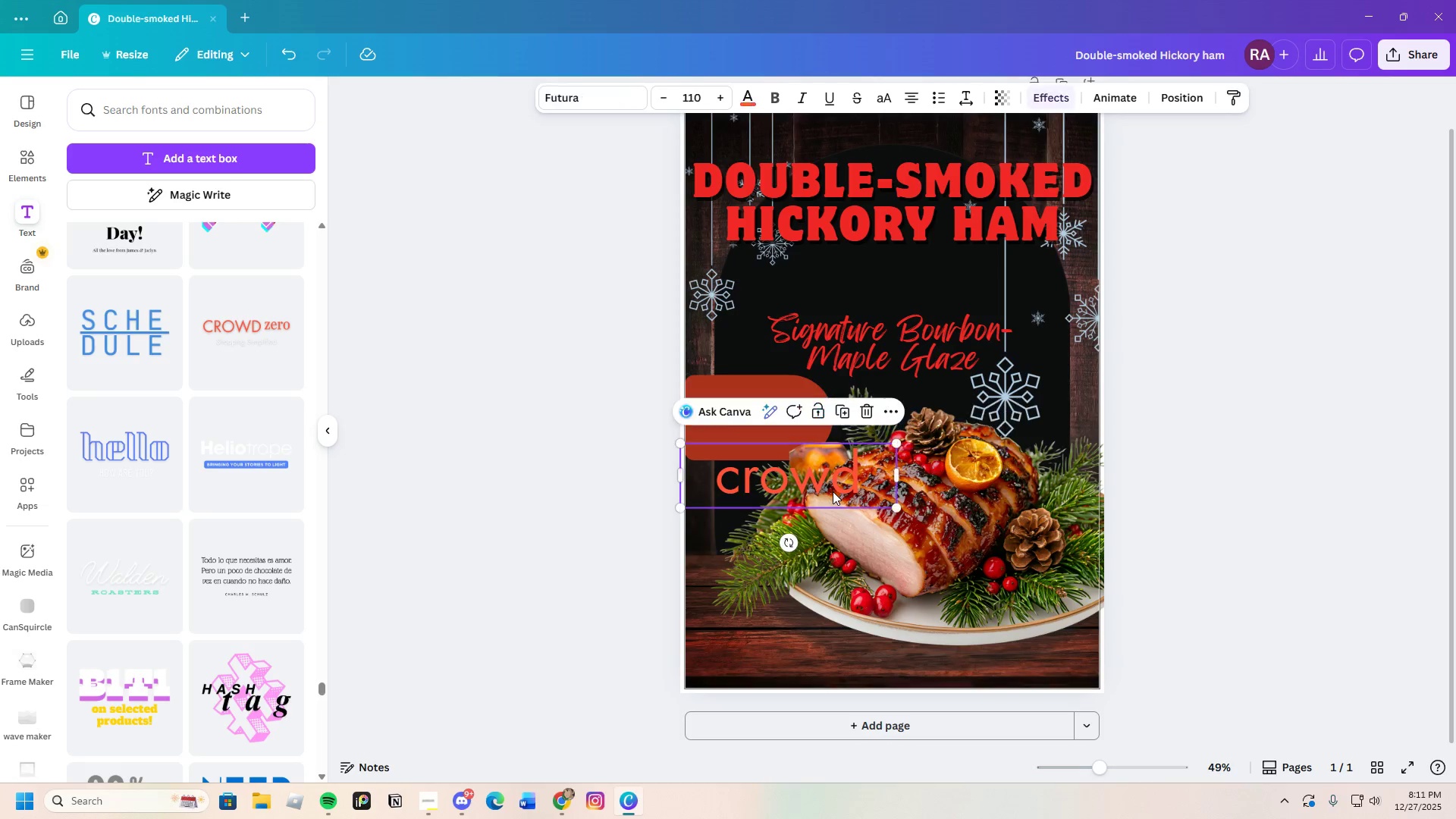 
triple_click([833, 491])
 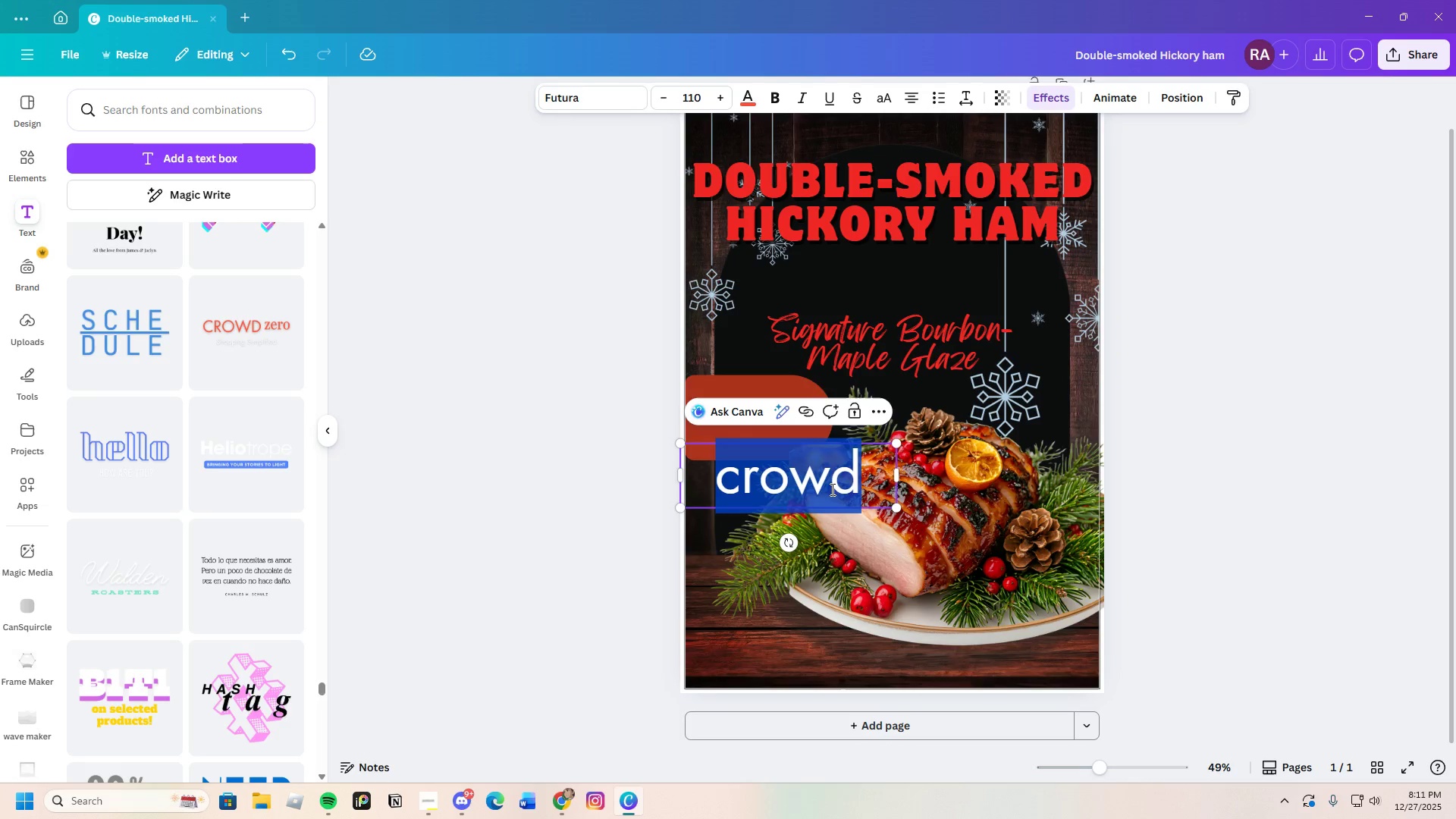 
key(Backspace)
 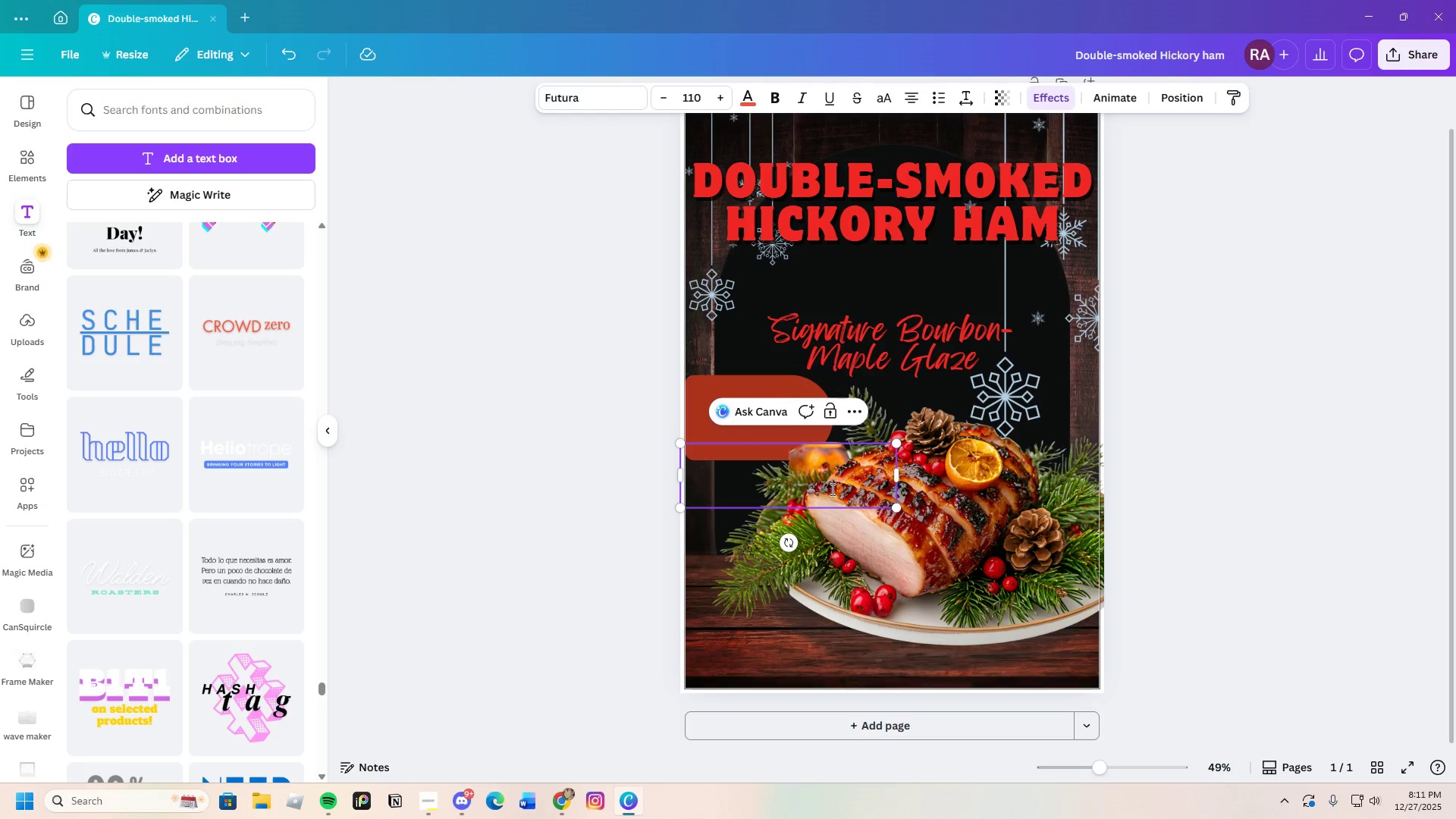 
key(Control+ControlLeft)
 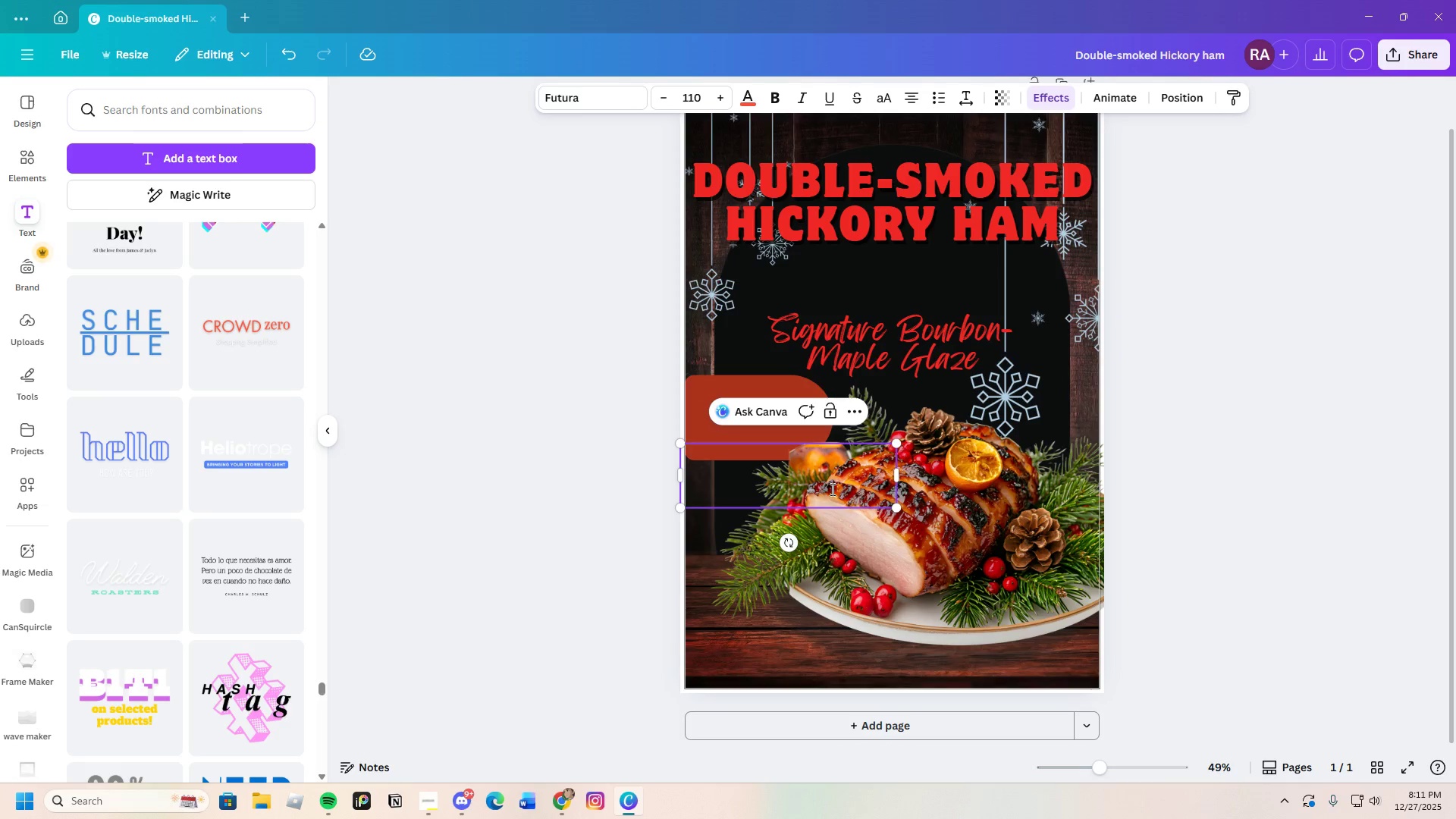 
key(Control+V)
 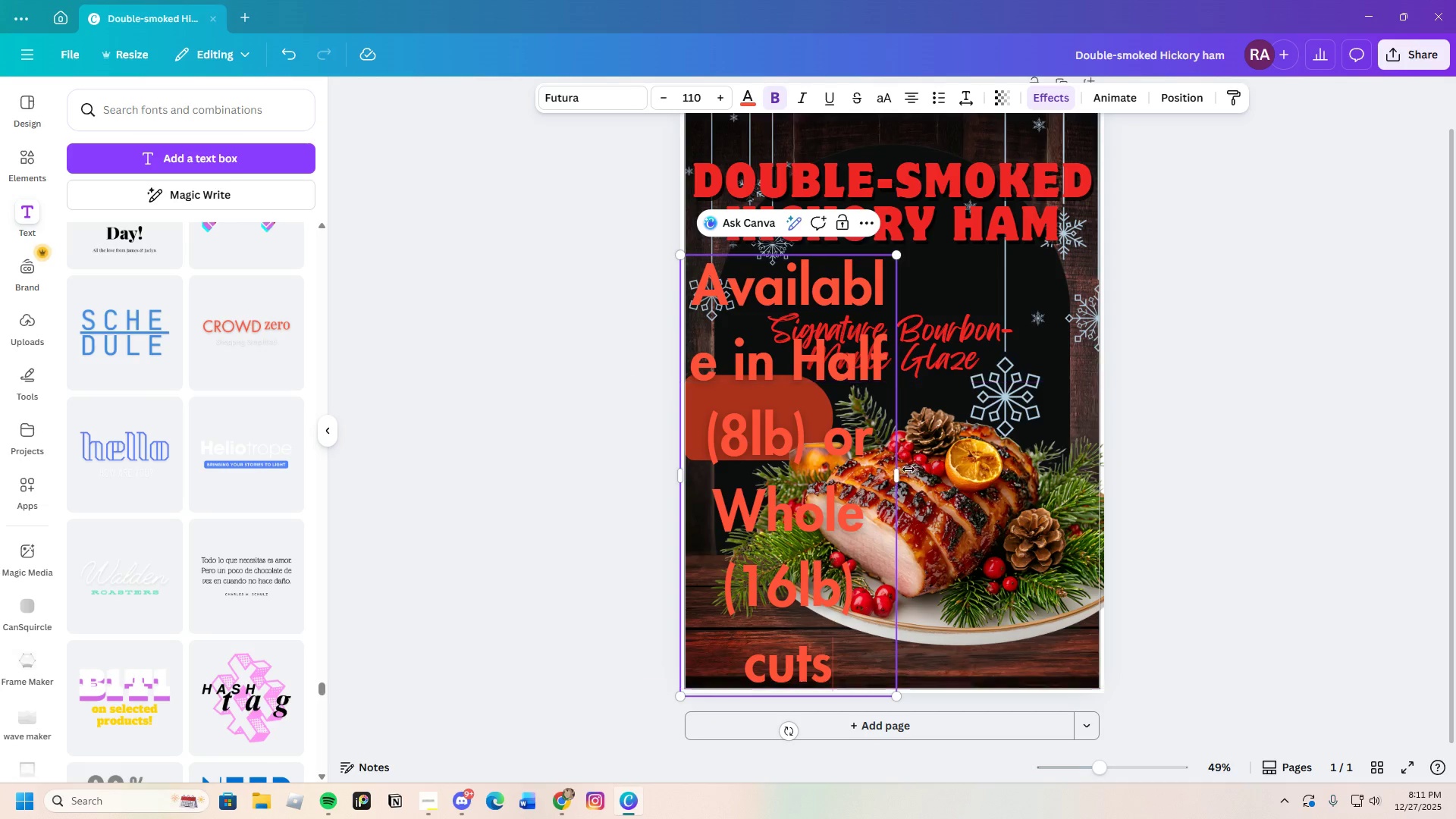 
left_click_drag(start_coordinate=[902, 475], to_coordinate=[1050, 468])
 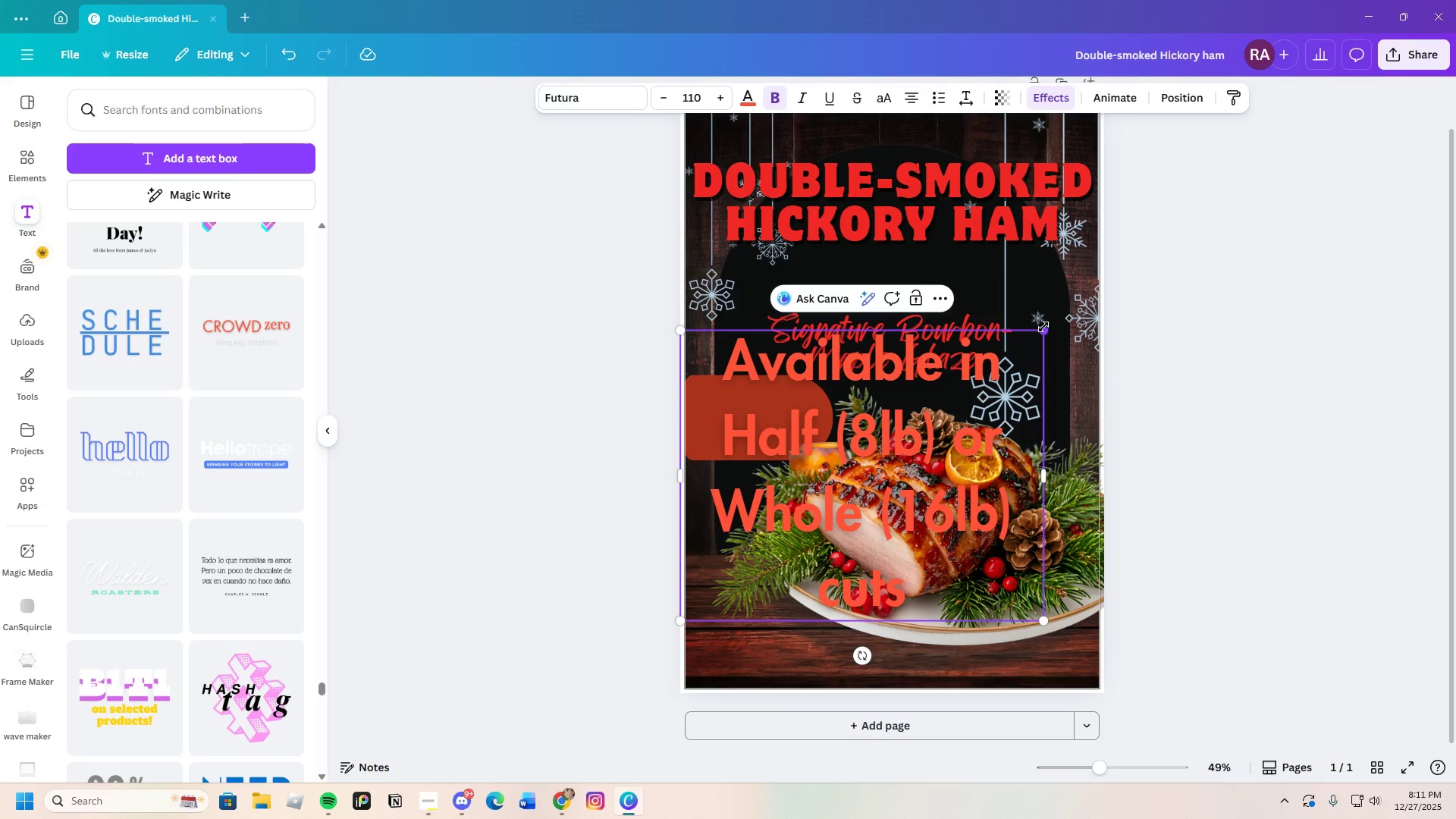 
left_click_drag(start_coordinate=[1043, 328], to_coordinate=[870, 505])
 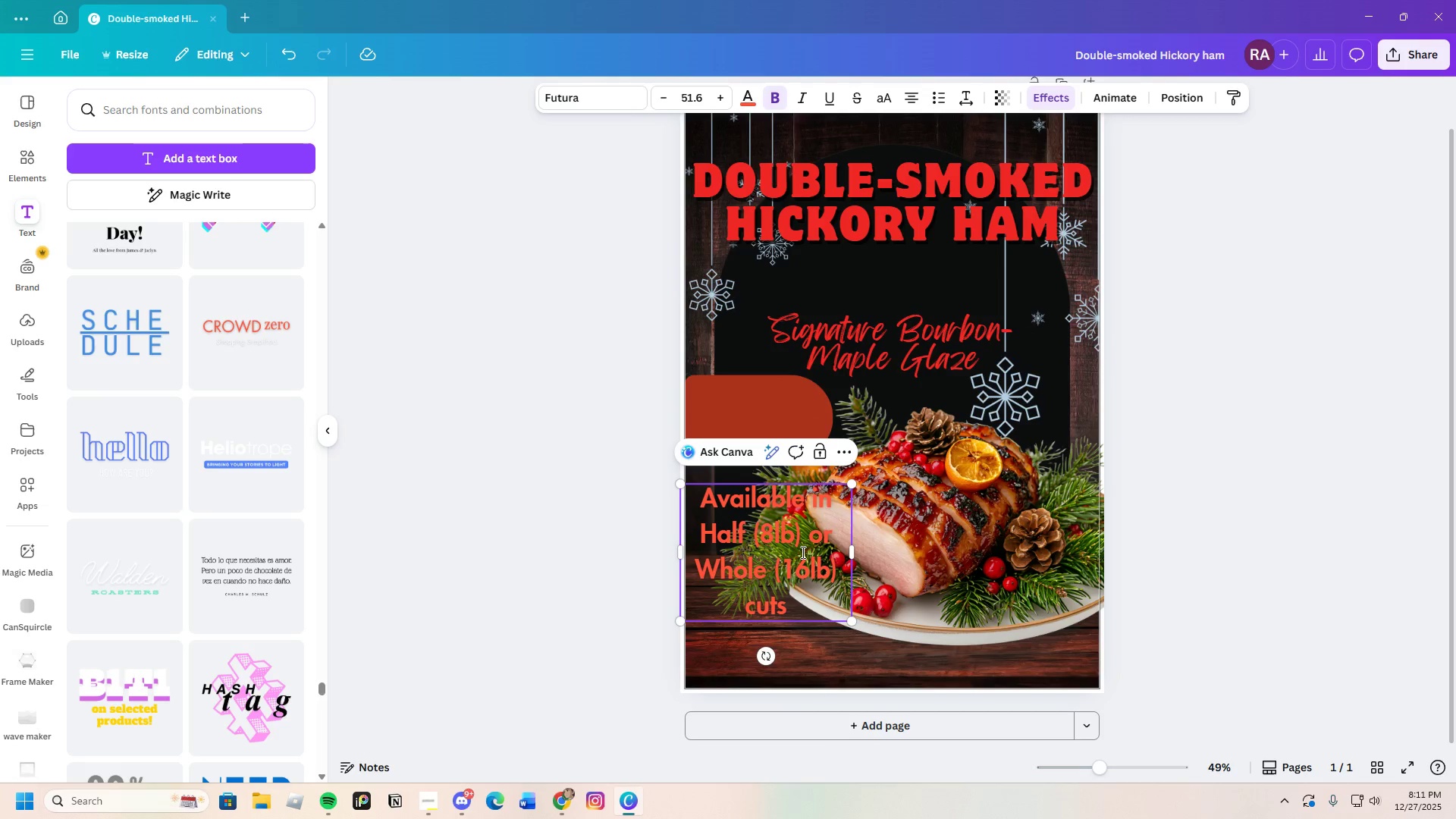 
left_click_drag(start_coordinate=[802, 552], to_coordinate=[816, 540])
 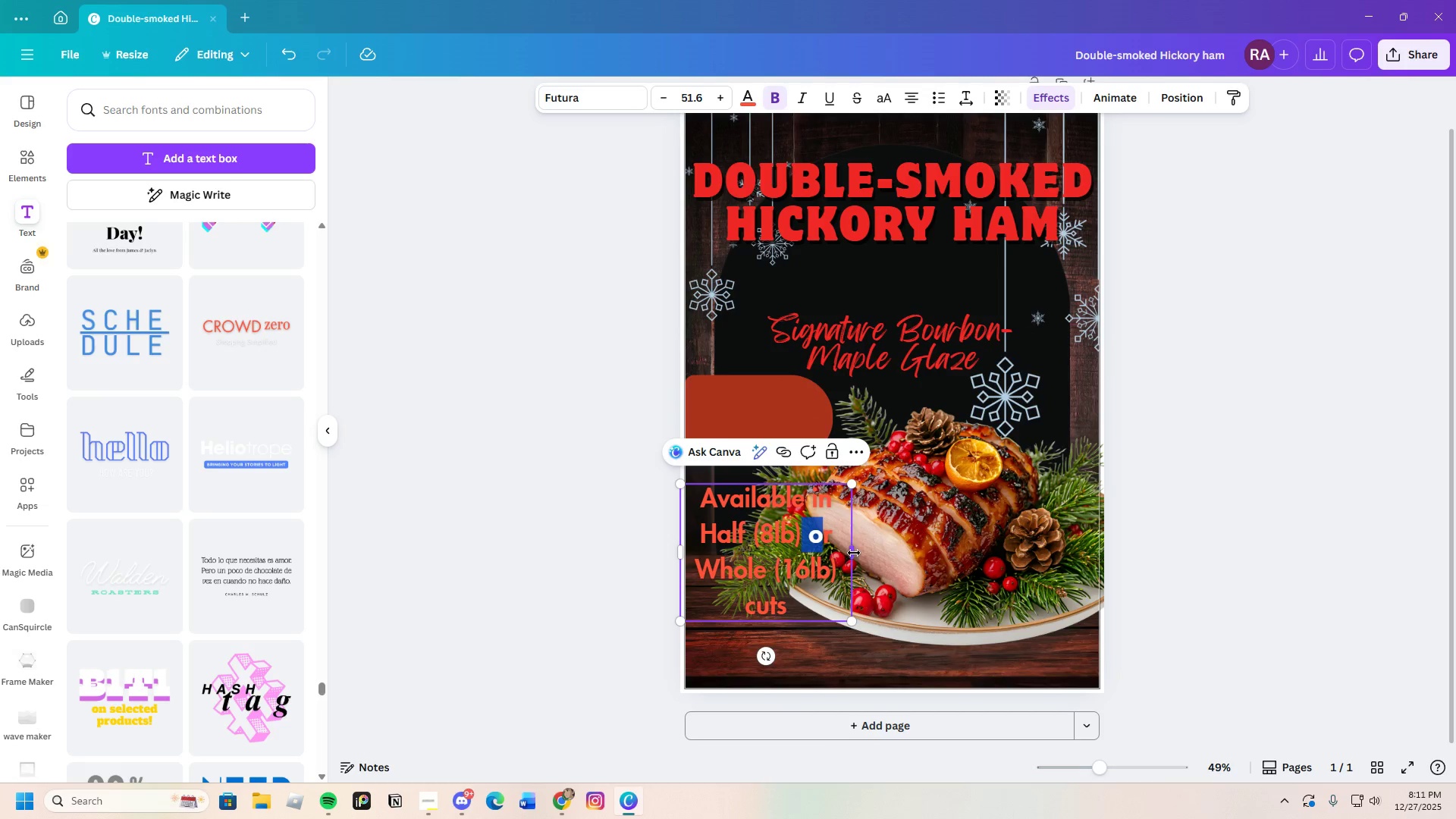 
left_click_drag(start_coordinate=[854, 553], to_coordinate=[934, 561])
 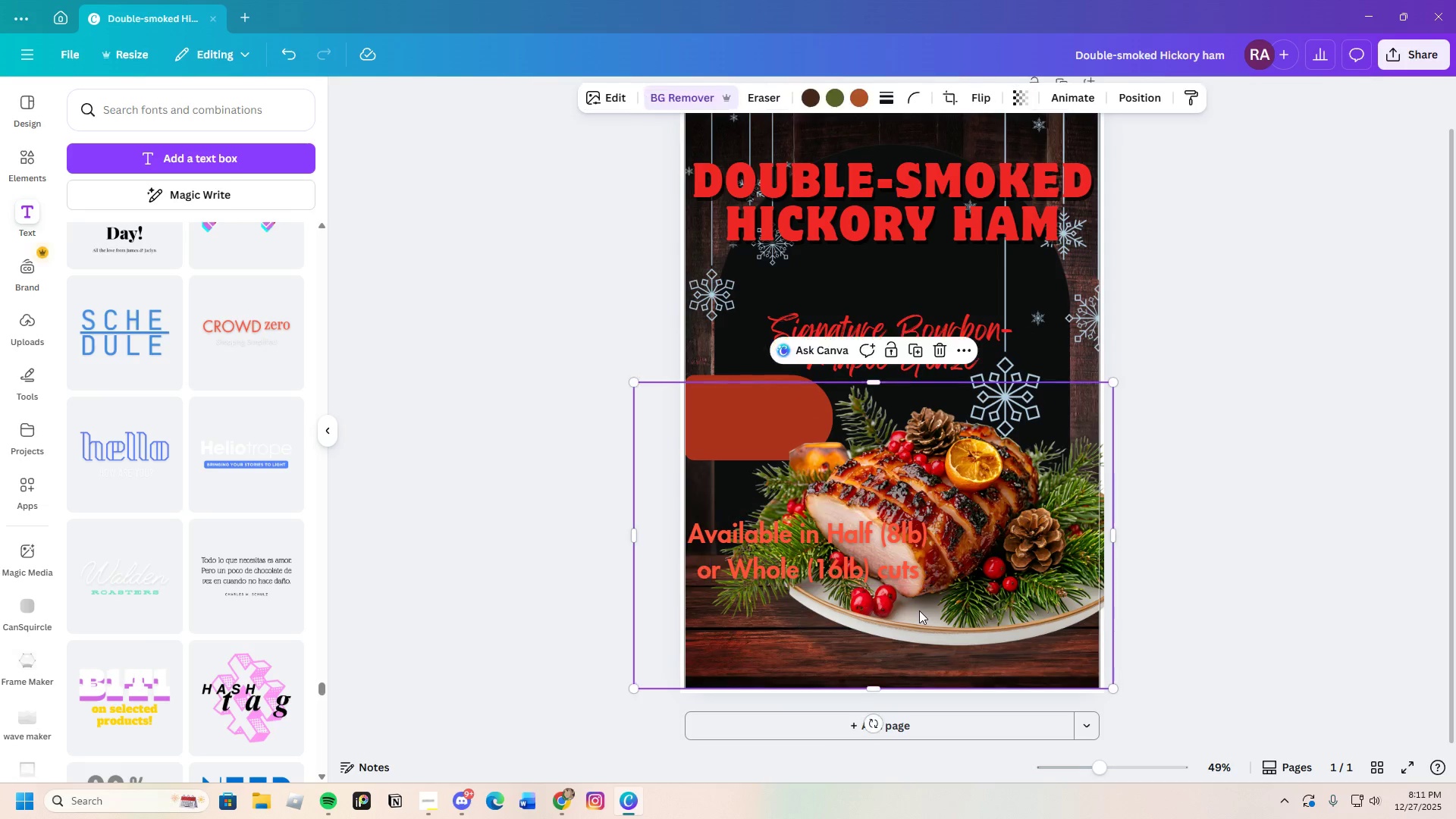 
double_click([885, 563])
 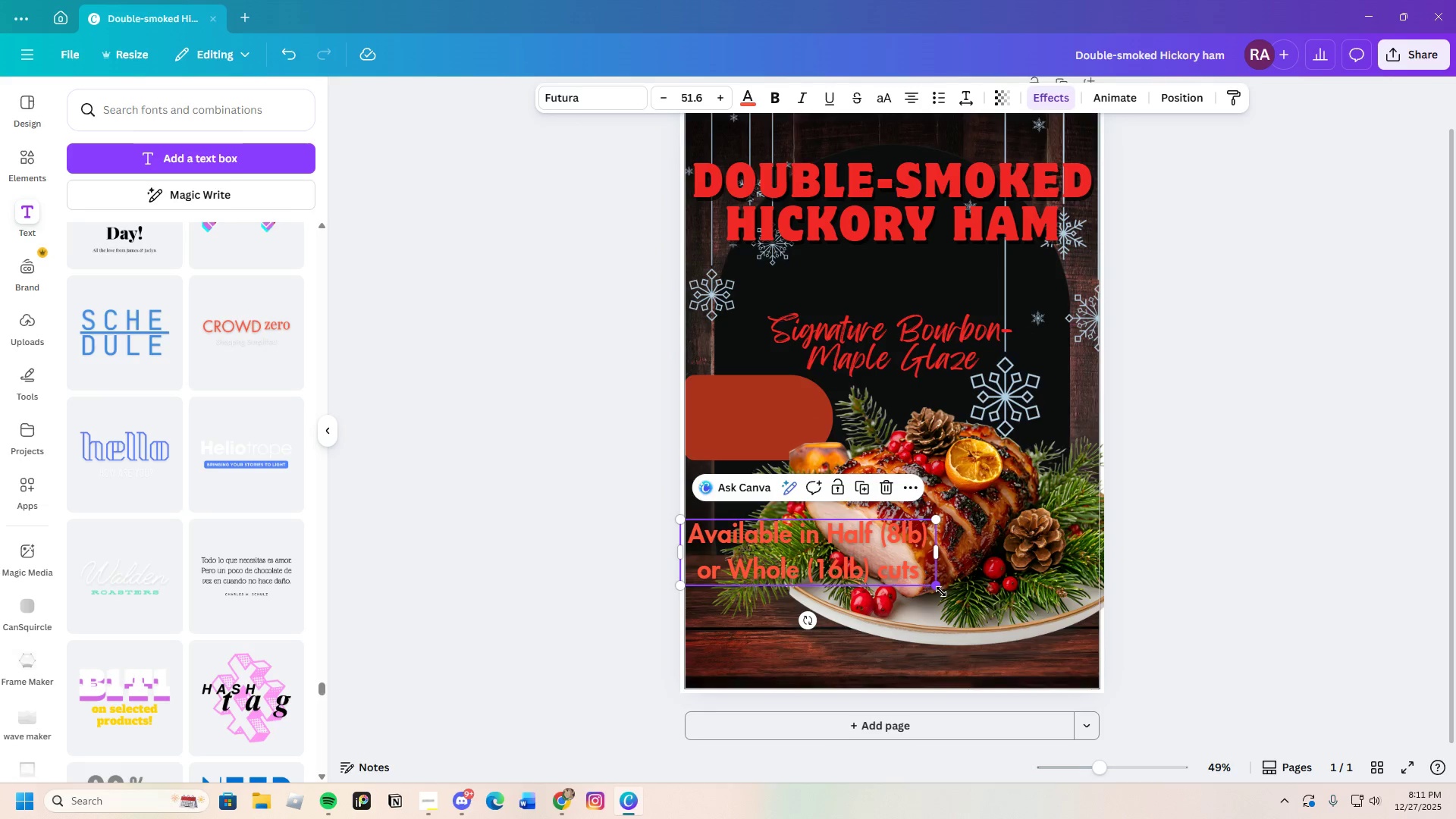 
left_click_drag(start_coordinate=[937, 585], to_coordinate=[929, 585])
 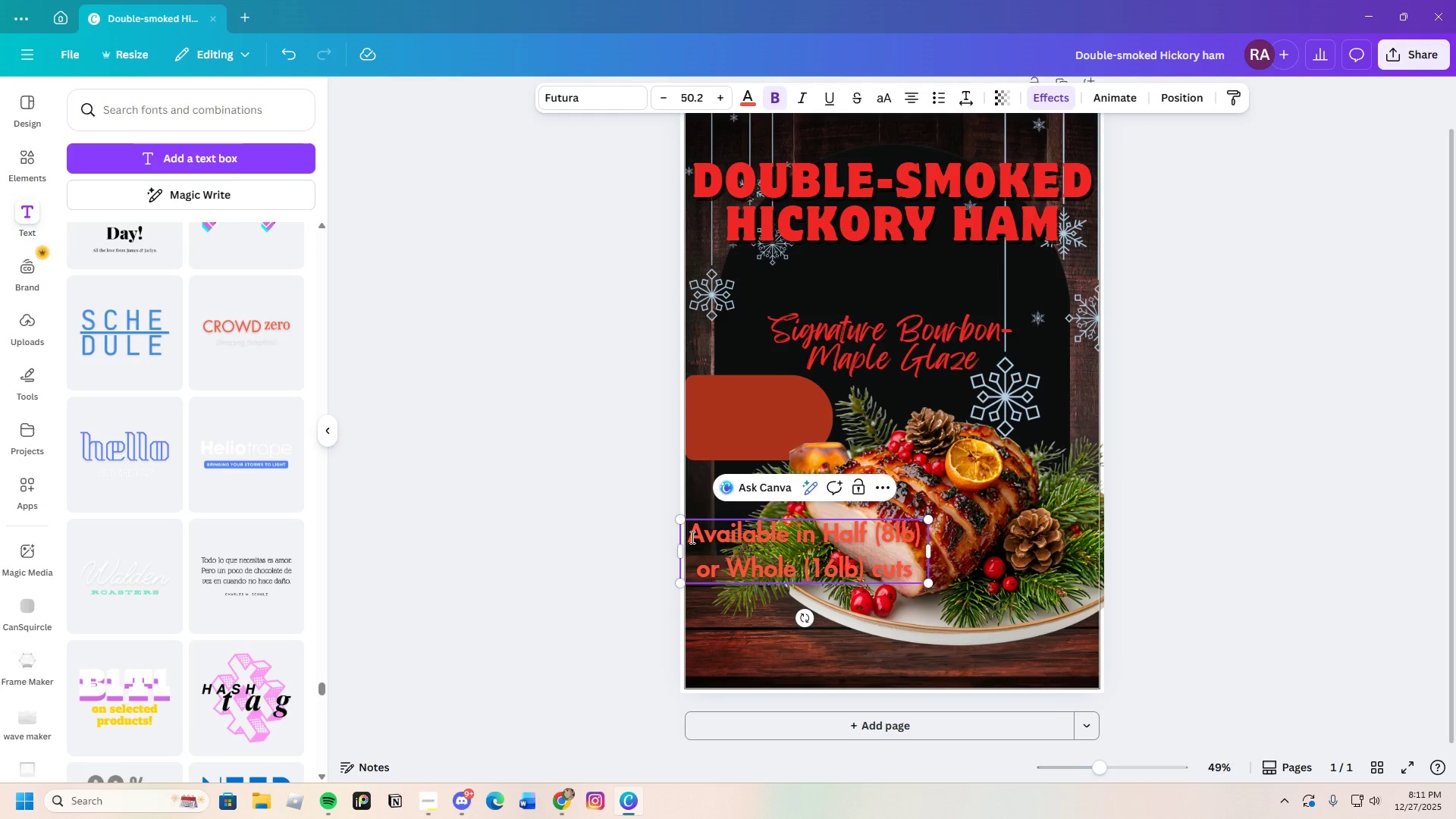 
left_click_drag(start_coordinate=[691, 537], to_coordinate=[916, 569])
 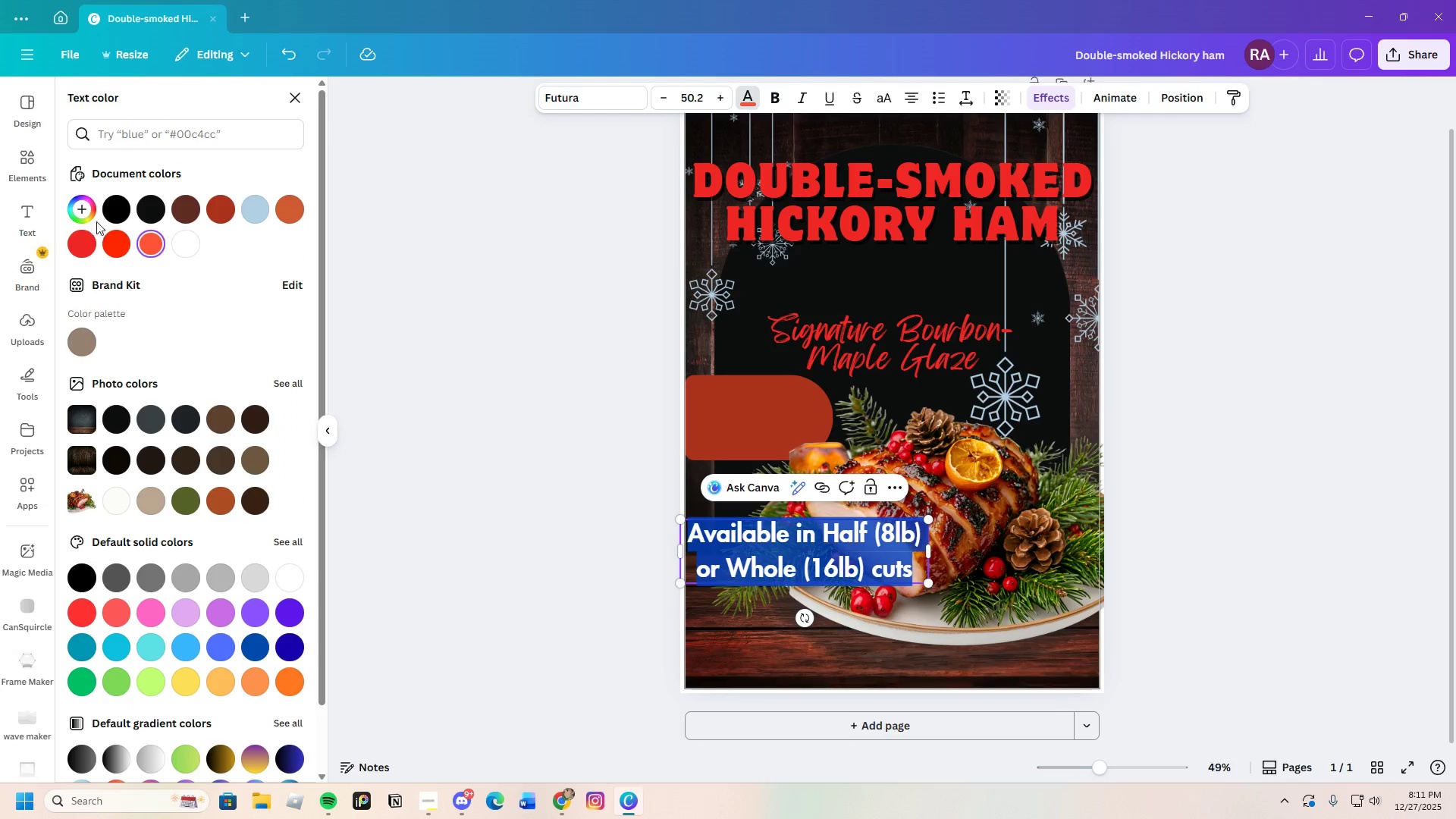 
wait(6.33)
 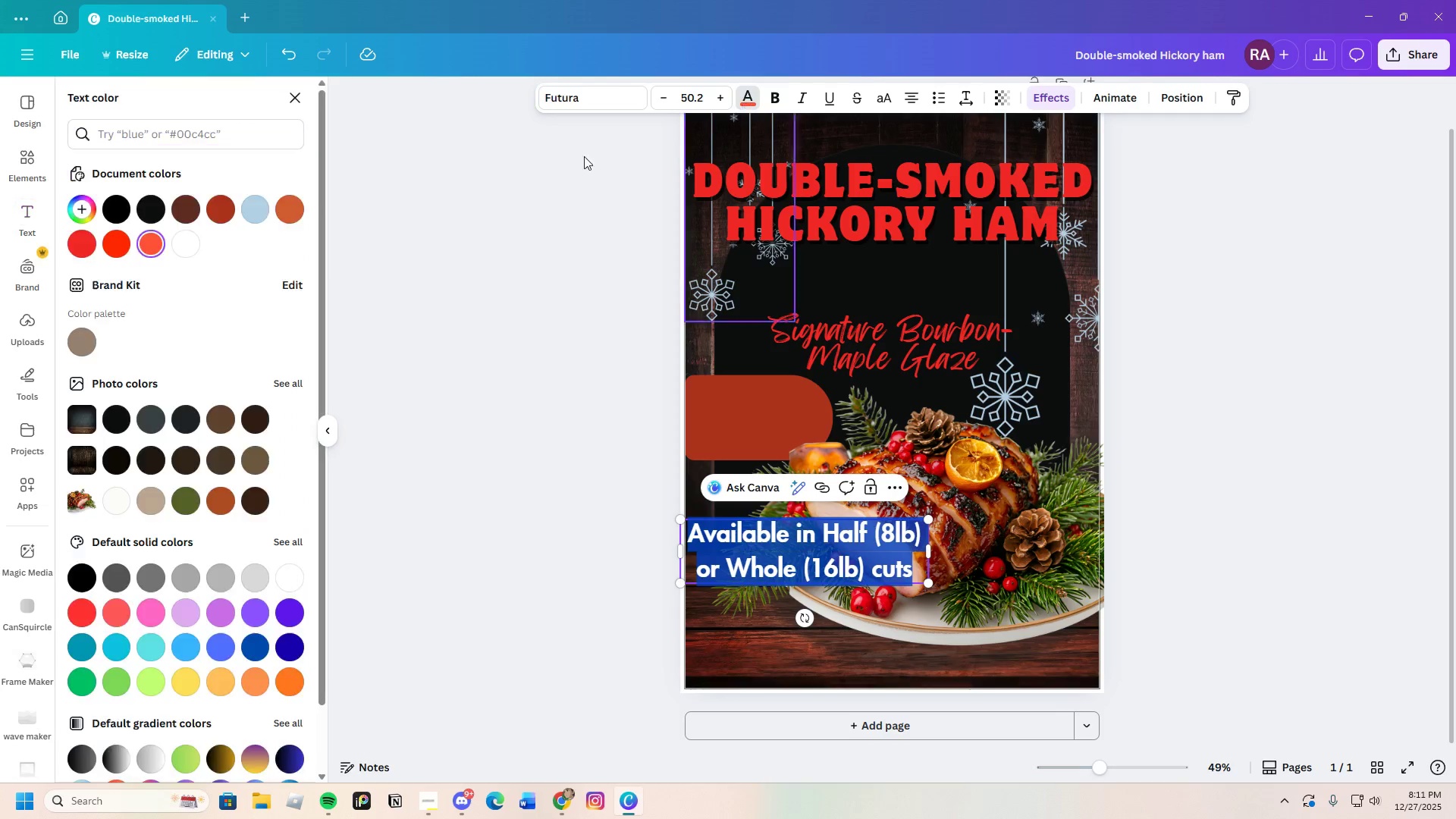 
left_click_drag(start_coordinate=[108, 380], to_coordinate=[102, 382])
 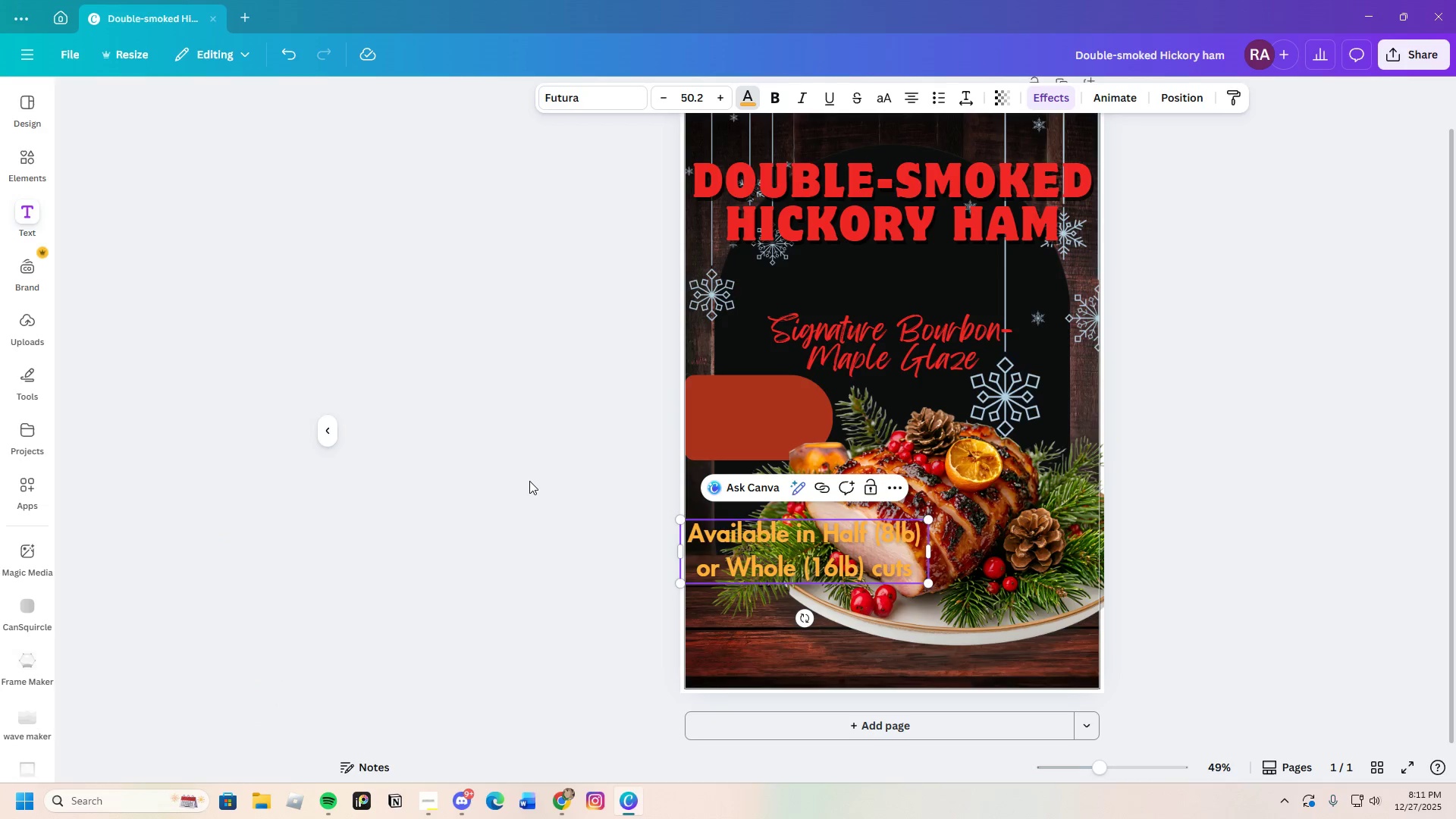 
double_click([529, 481])
 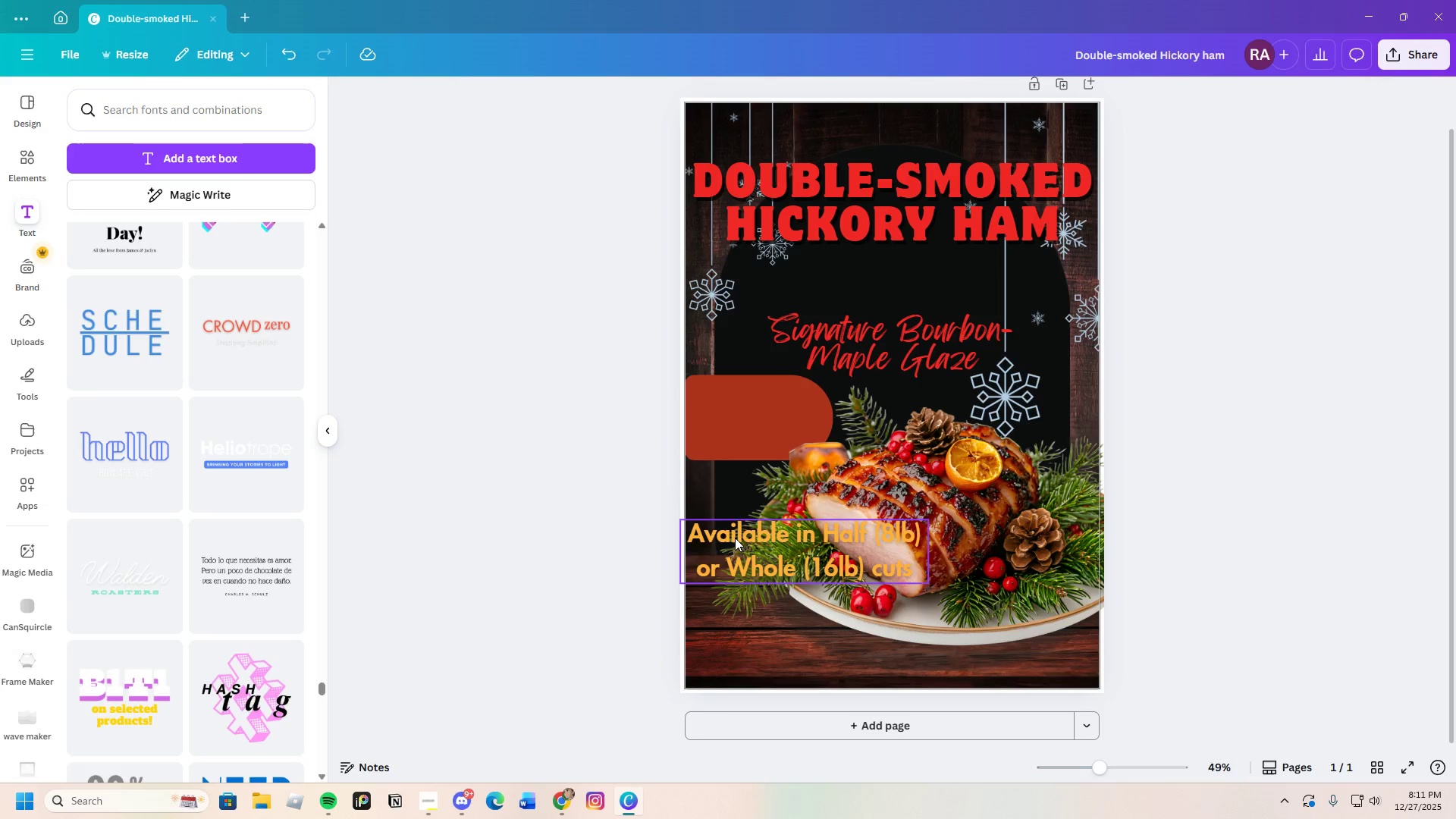 
left_click([744, 547])
 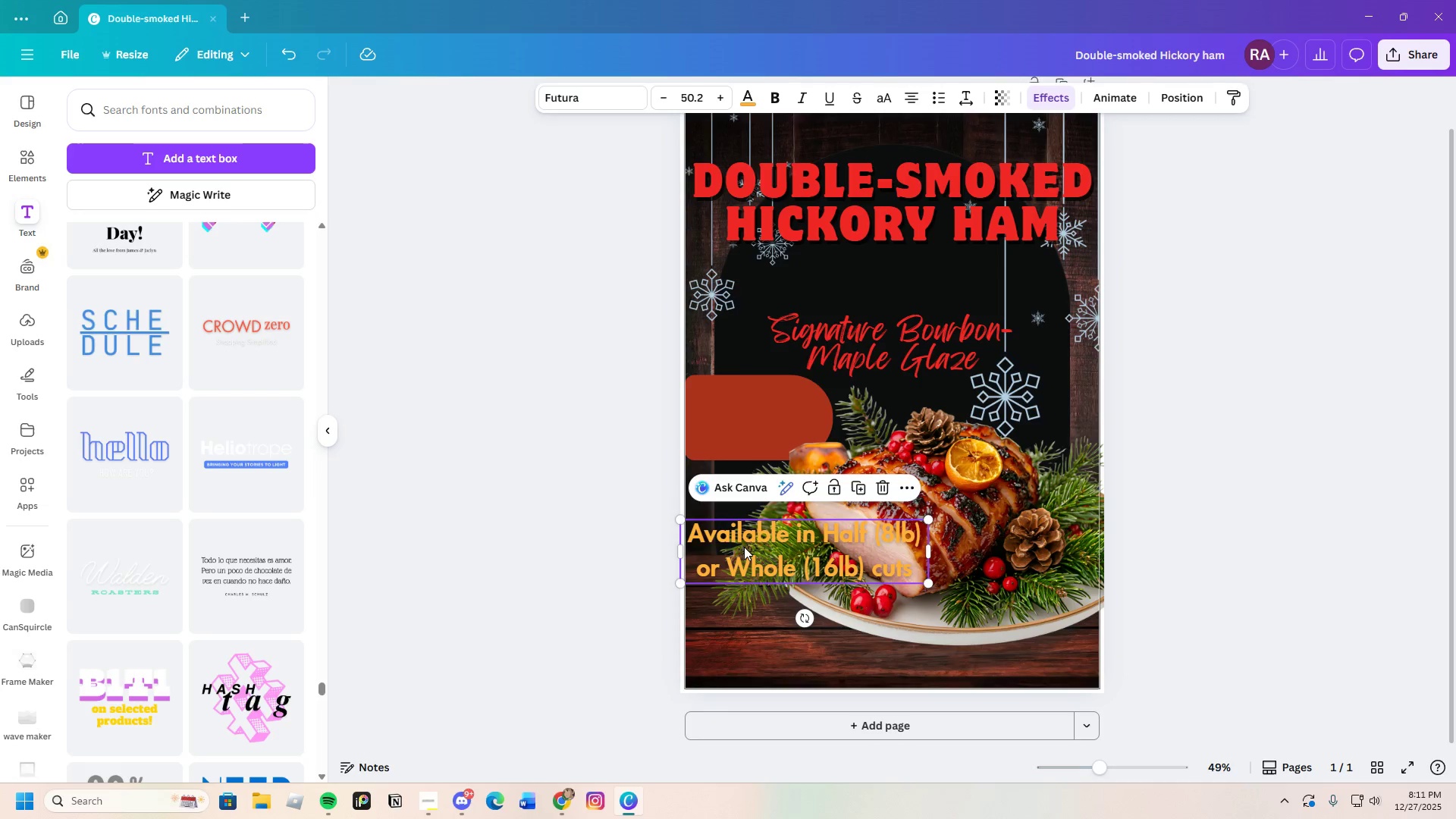 
left_click_drag(start_coordinate=[744, 547], to_coordinate=[766, 472])
 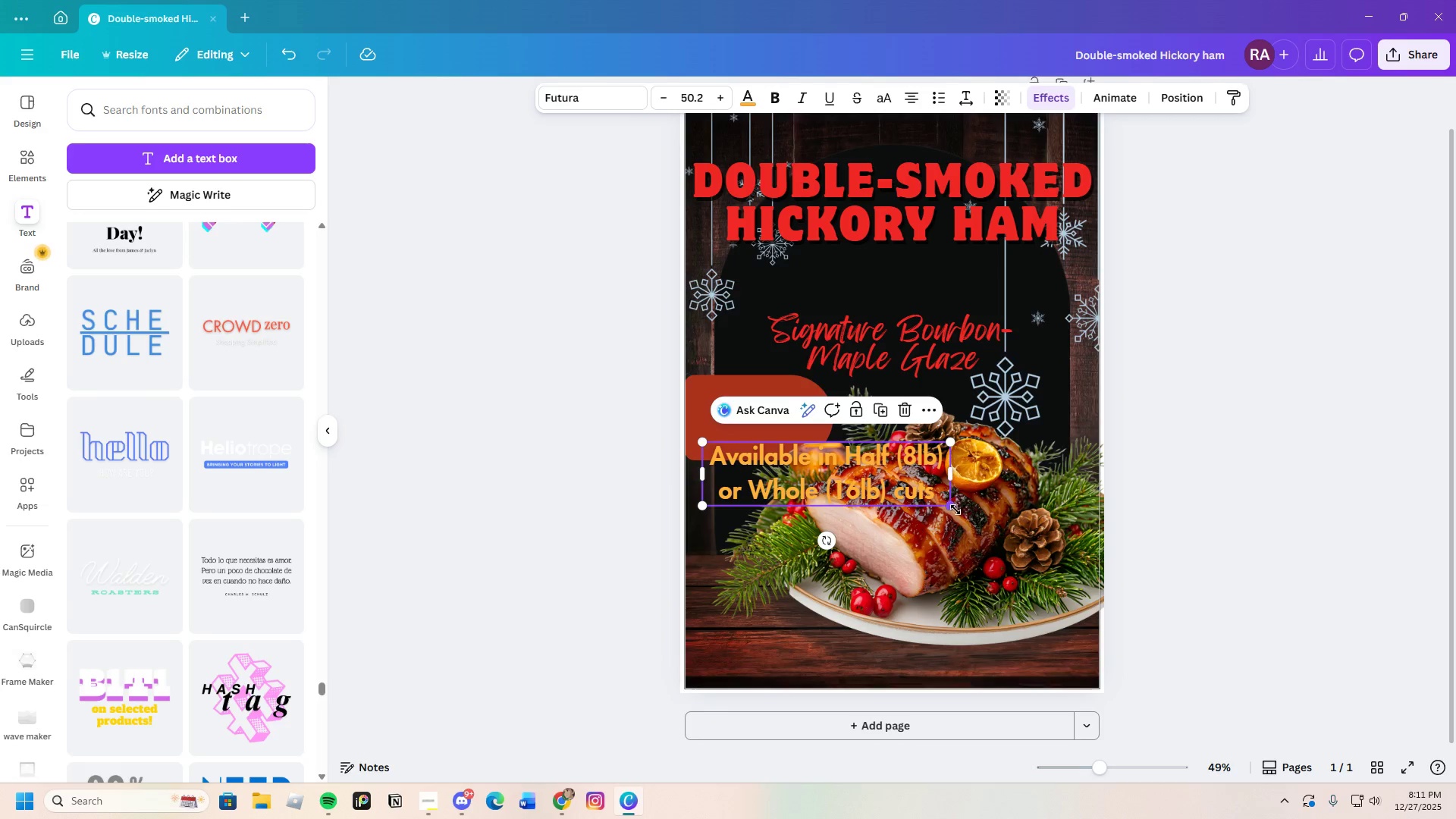 
left_click_drag(start_coordinate=[954, 510], to_coordinate=[861, 479])
 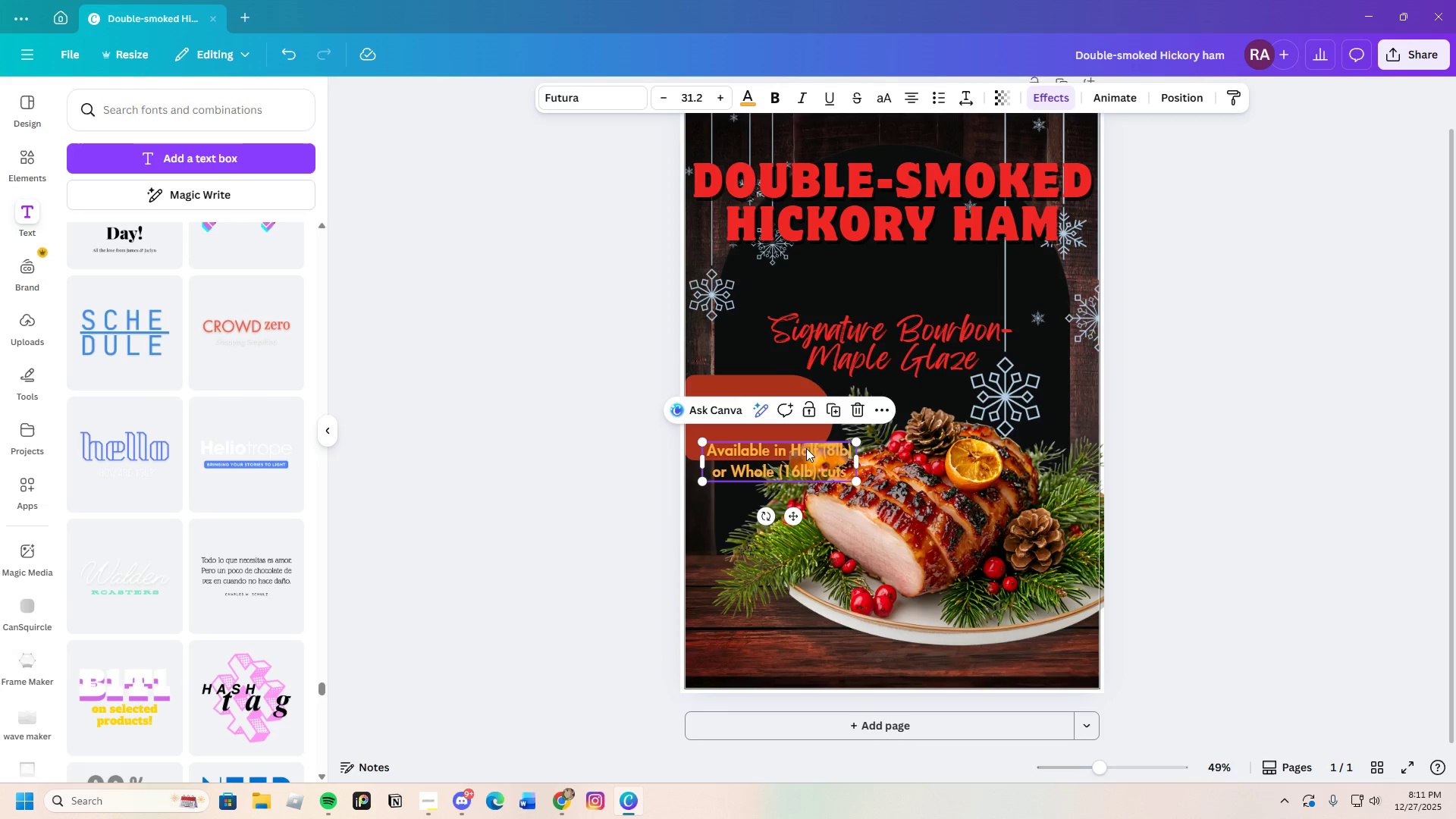 
left_click_drag(start_coordinate=[806, 449], to_coordinate=[784, 407])
 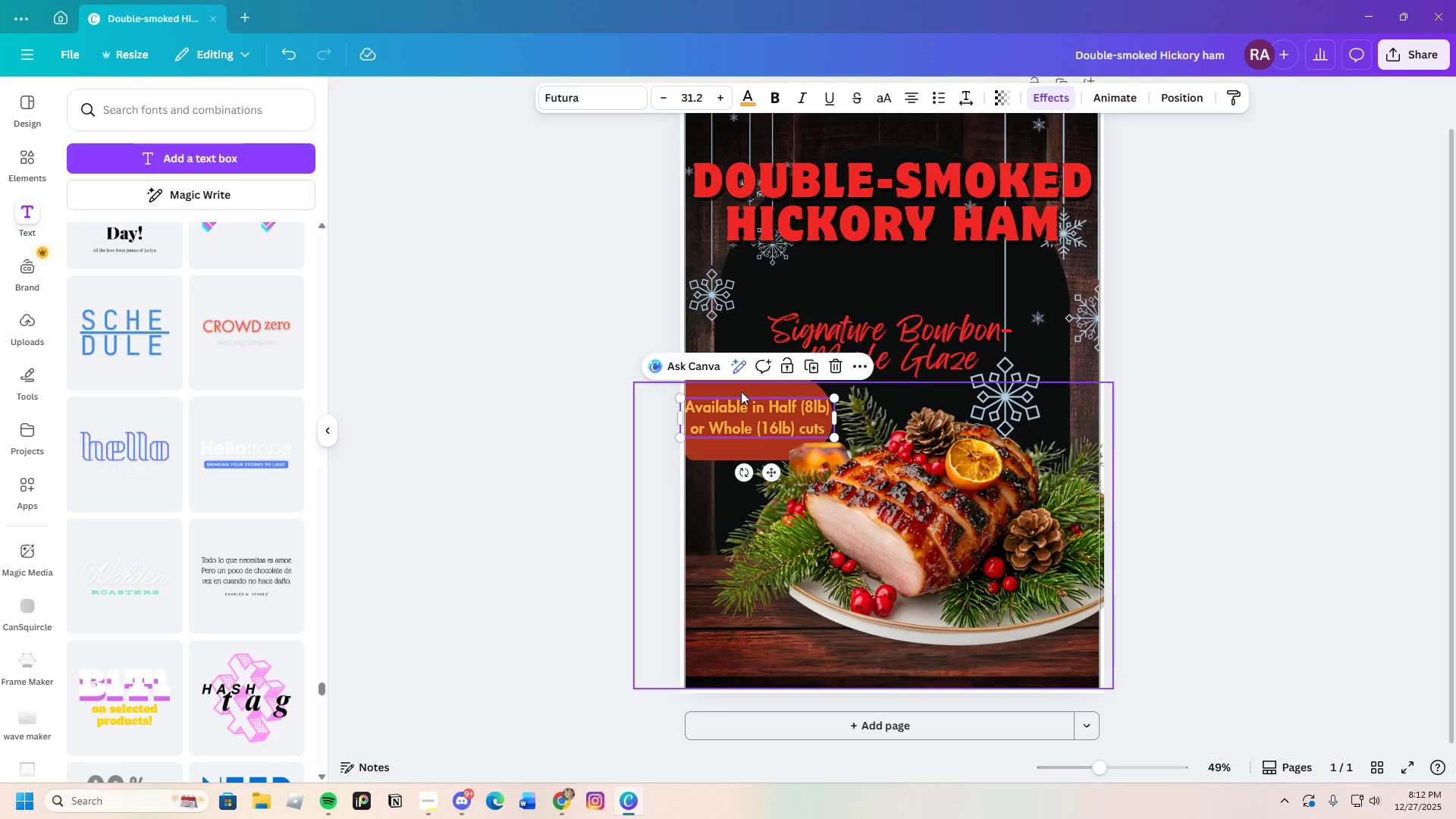 
left_click([741, 391])
 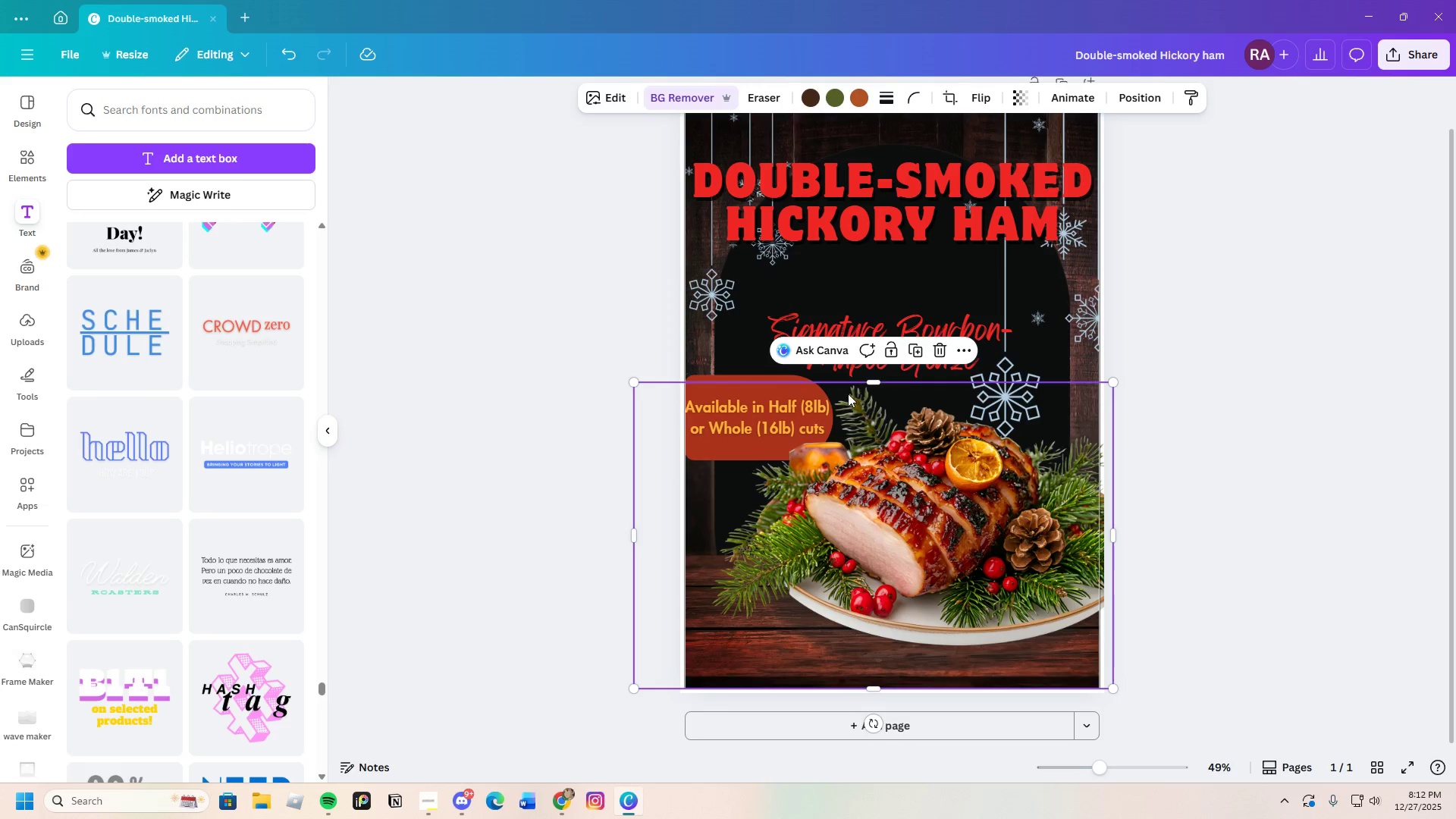 
left_click([737, 415])
 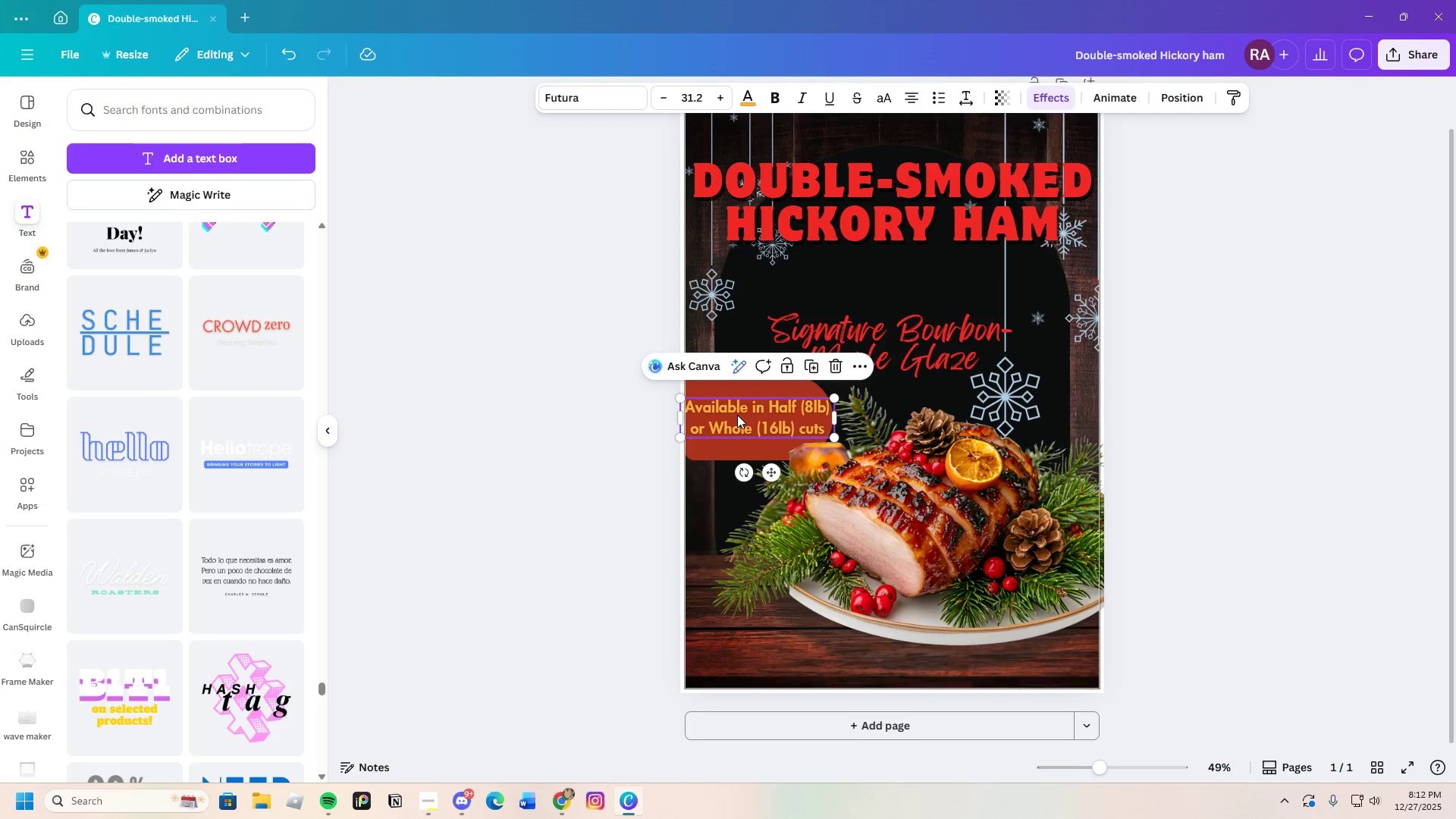 
left_click_drag(start_coordinate=[737, 415], to_coordinate=[758, 394])
 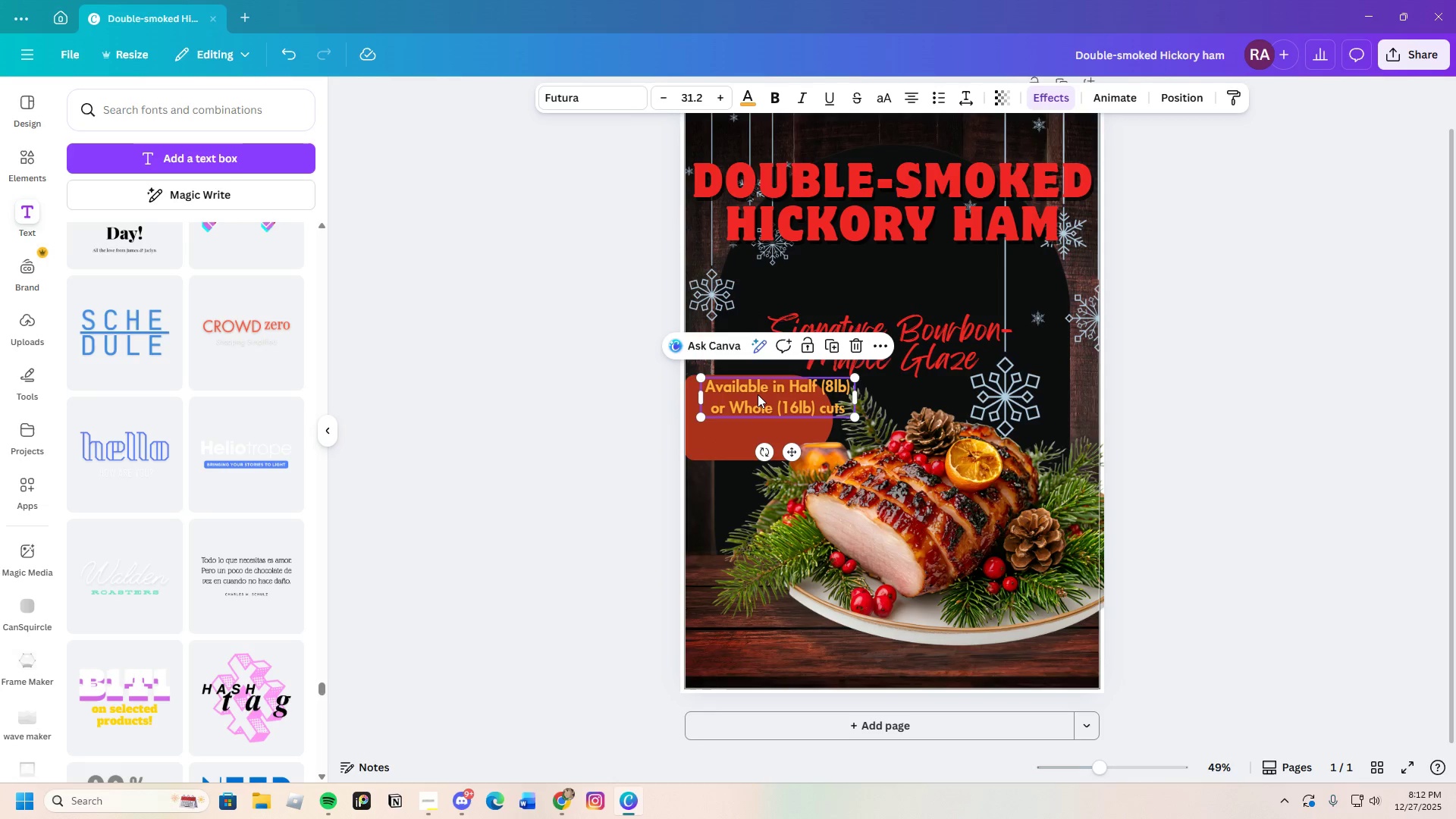 
left_click_drag(start_coordinate=[758, 394], to_coordinate=[808, 479])
 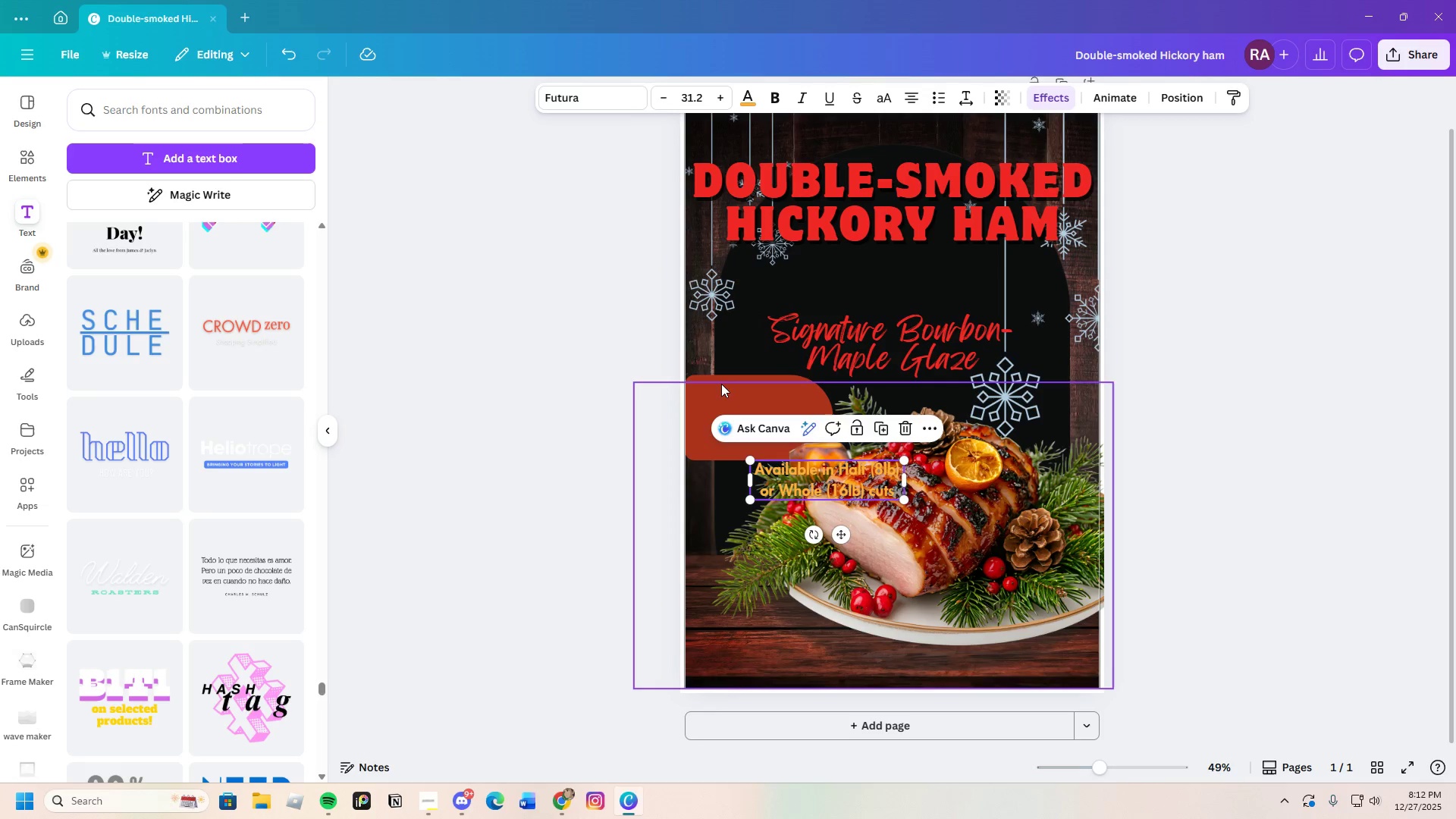 
left_click([721, 383])
 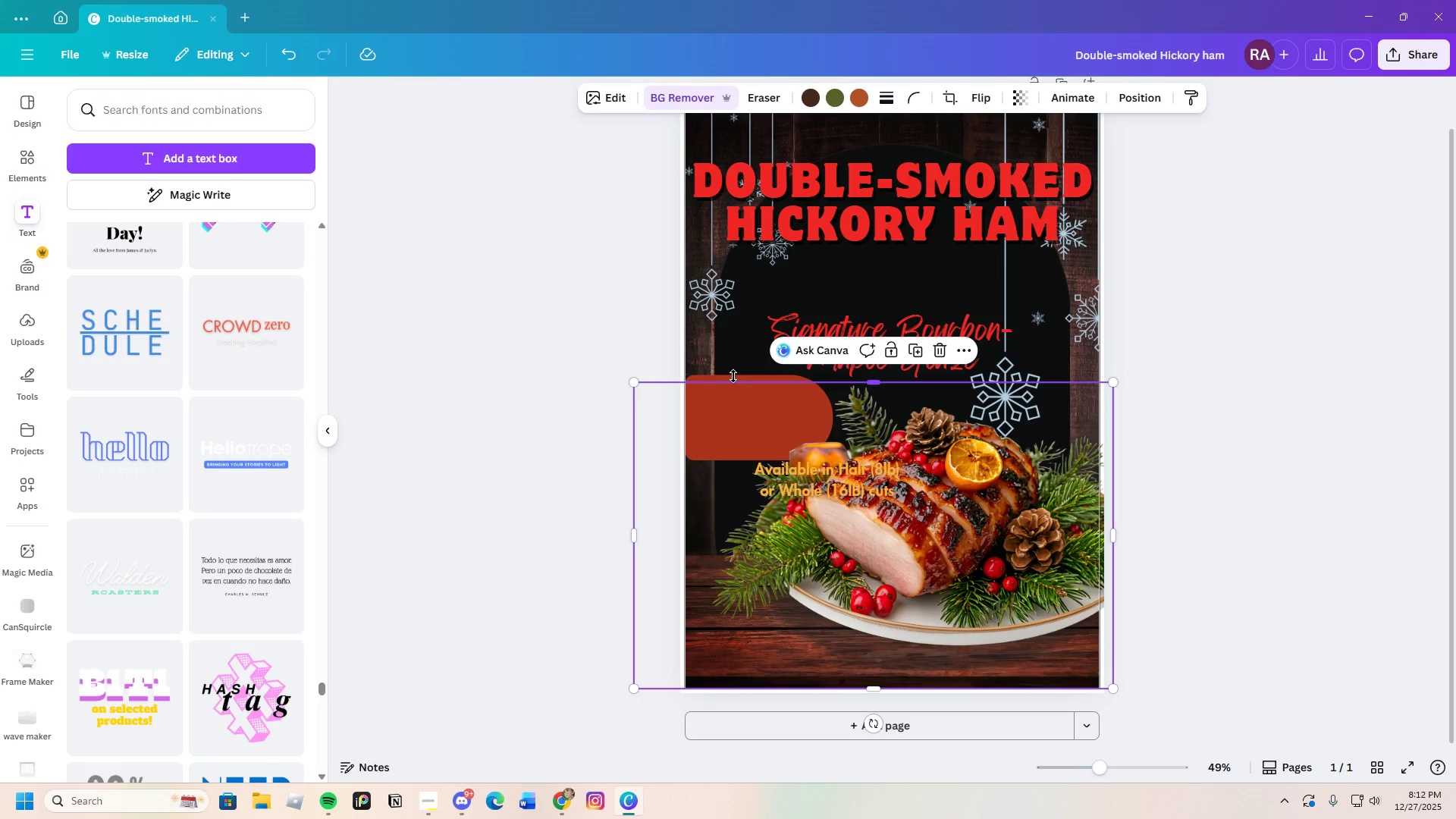 
left_click([736, 375])
 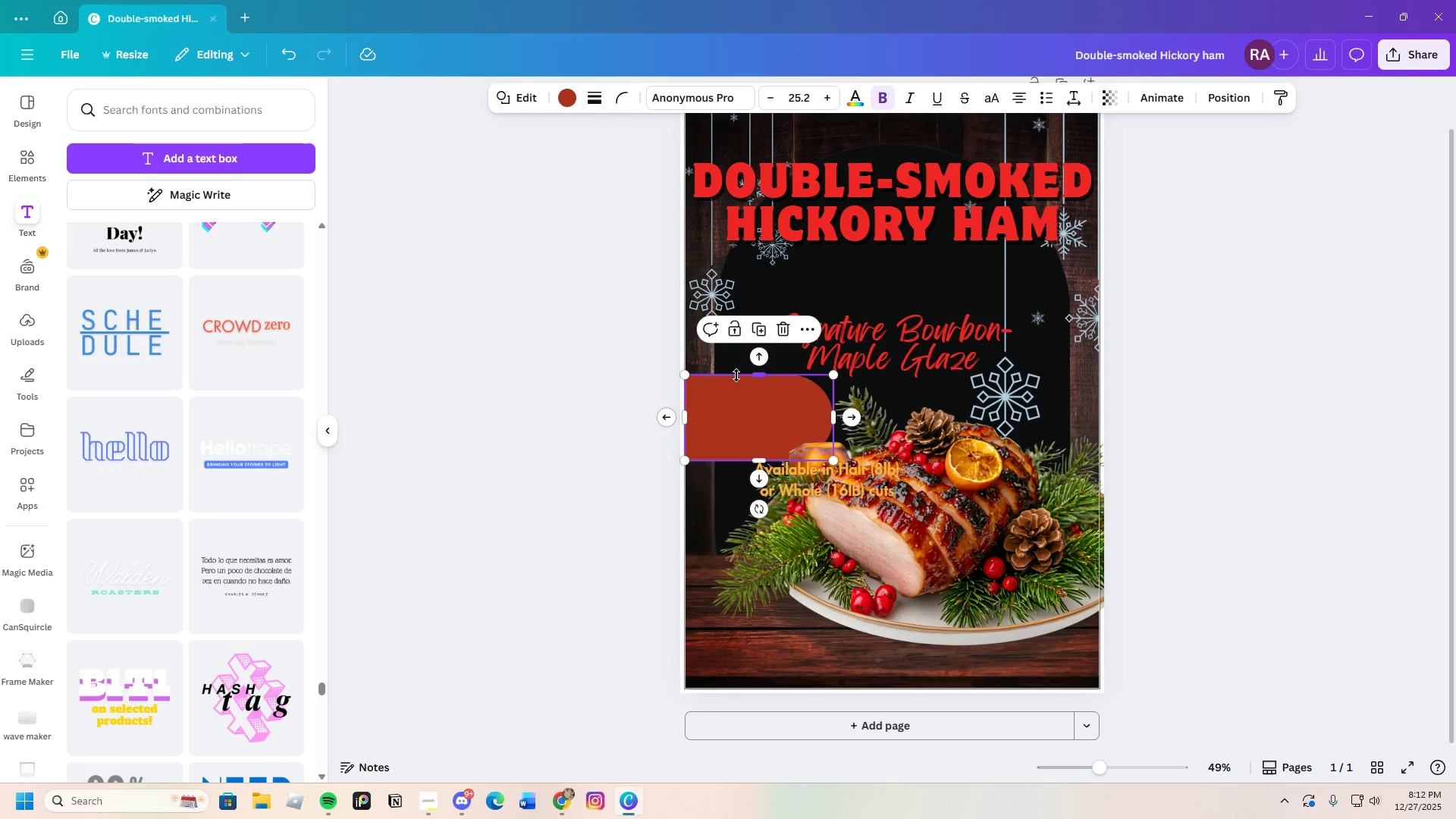 
right_click([736, 375])
 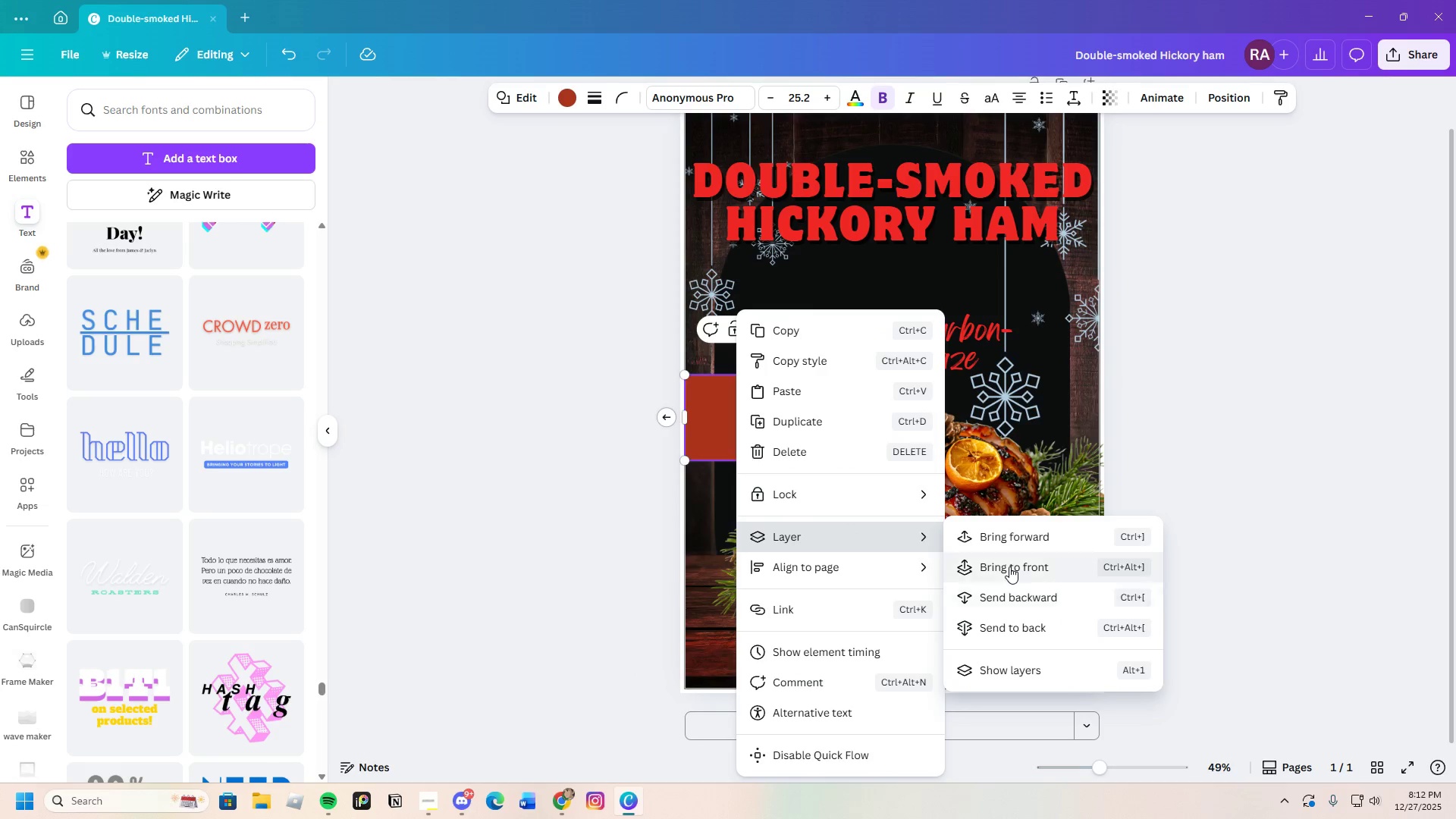 
left_click([1002, 536])
 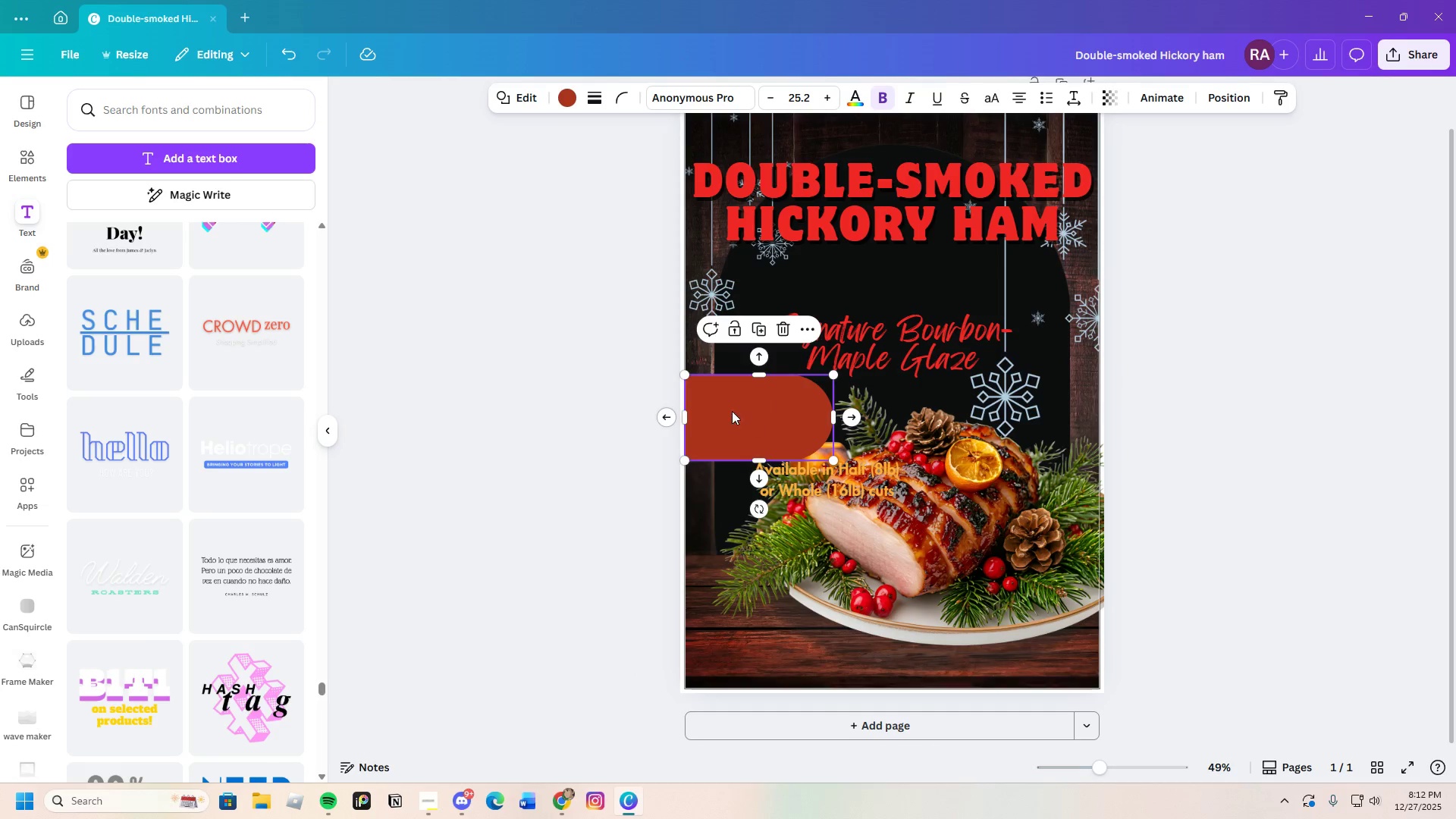 
left_click_drag(start_coordinate=[733, 406], to_coordinate=[730, 574])
 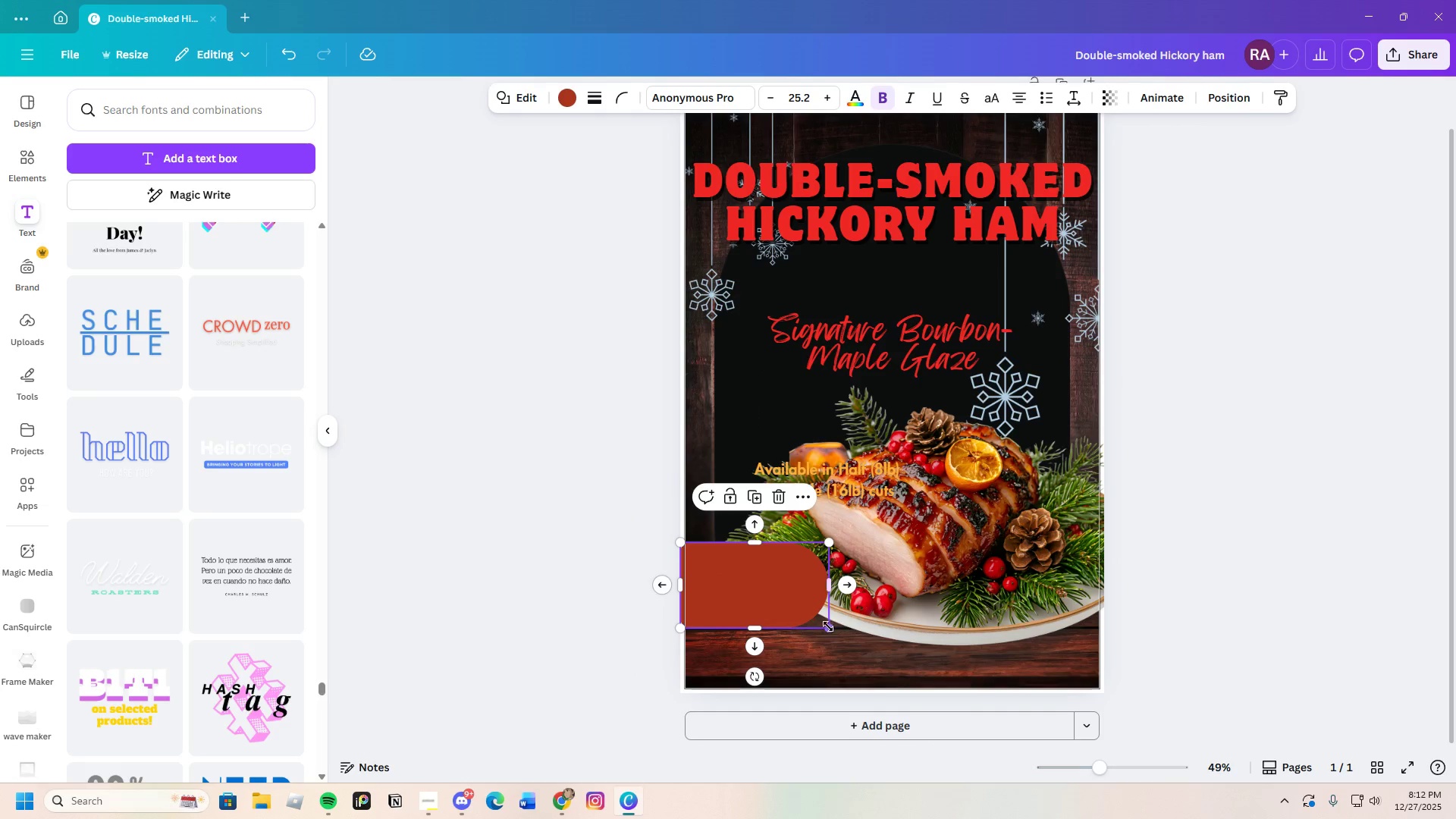 
left_click_drag(start_coordinate=[830, 633], to_coordinate=[918, 667])
 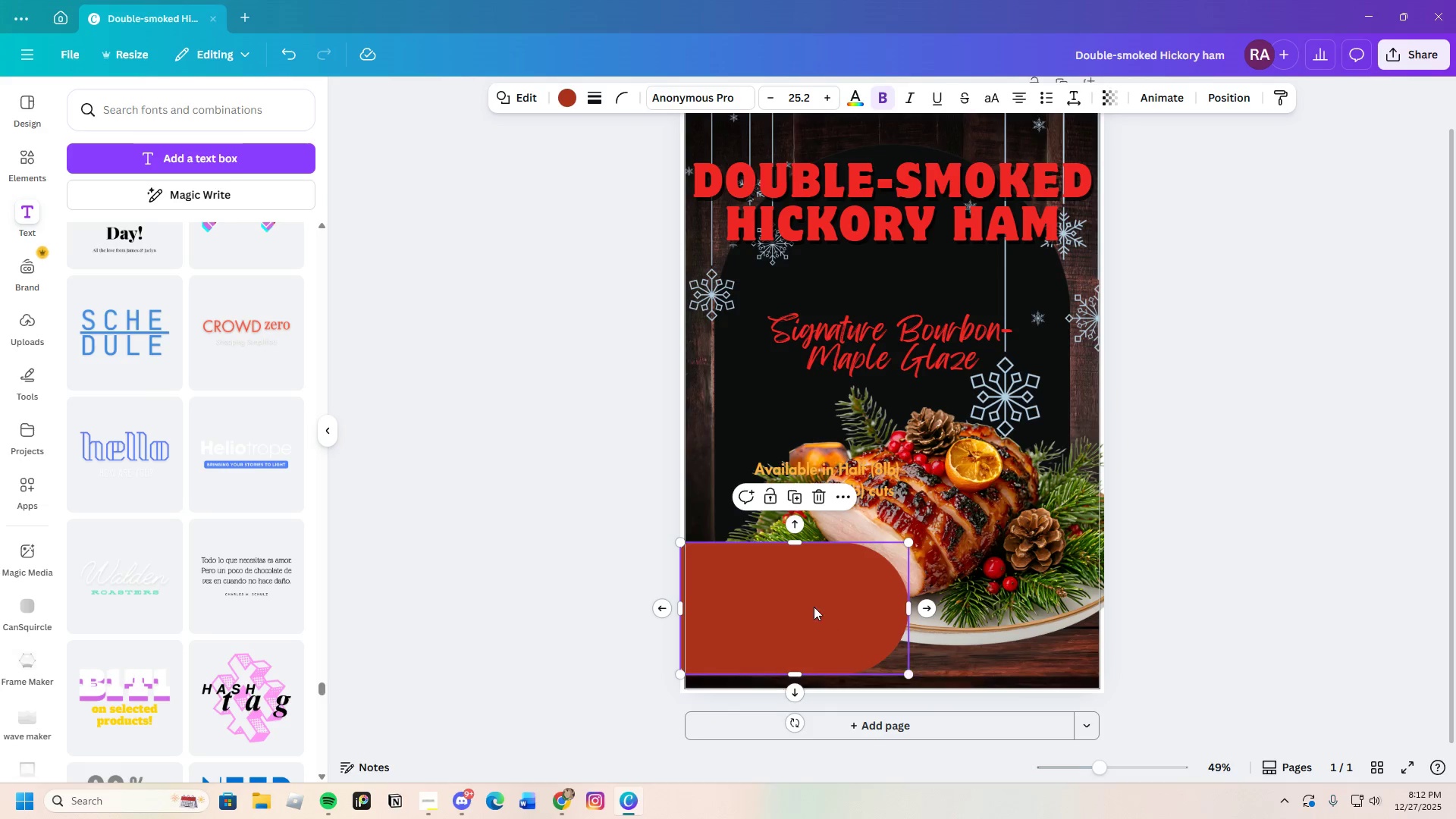 
left_click_drag(start_coordinate=[814, 607], to_coordinate=[823, 646])
 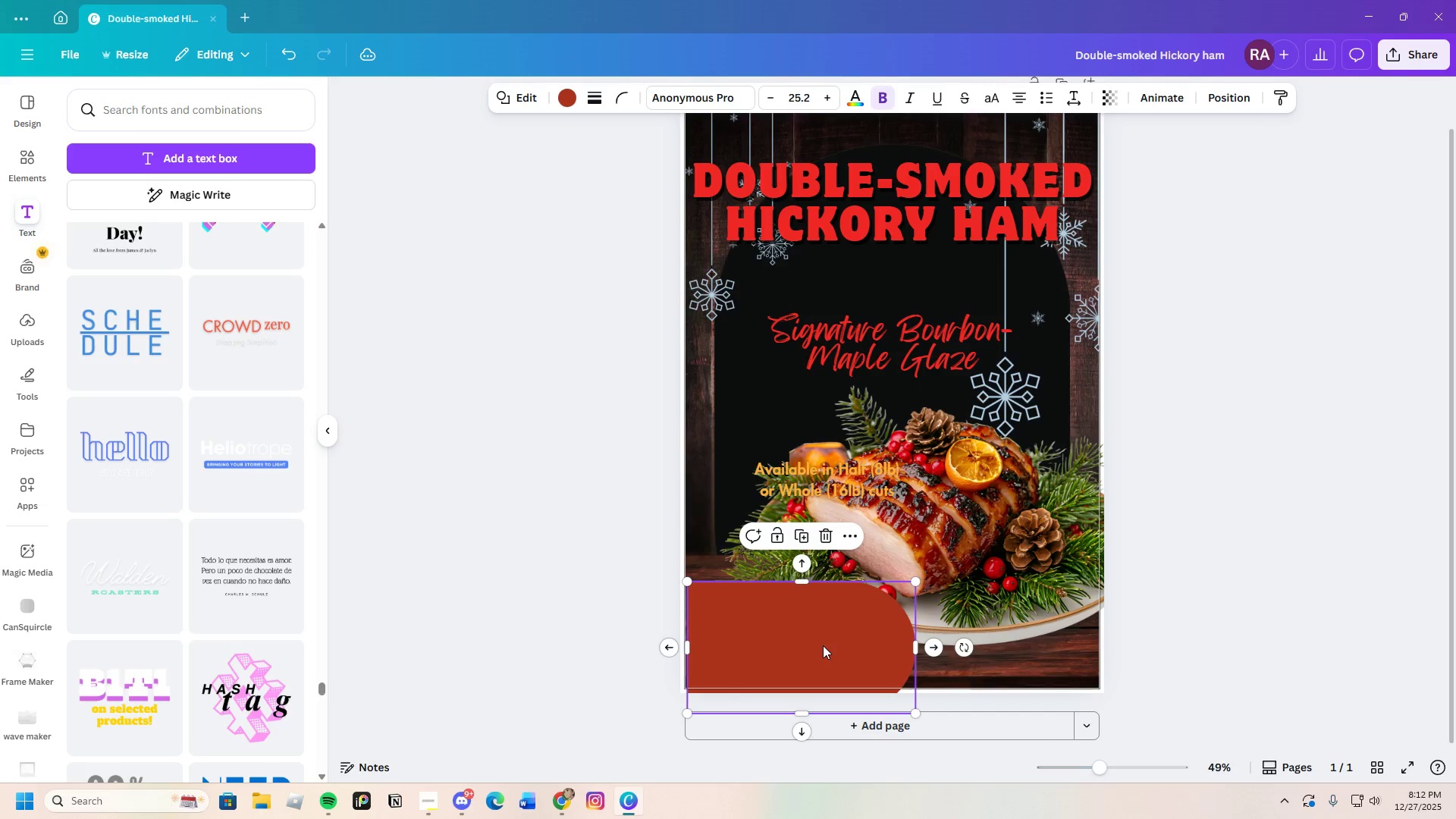 
left_click_drag(start_coordinate=[823, 645], to_coordinate=[830, 632])
 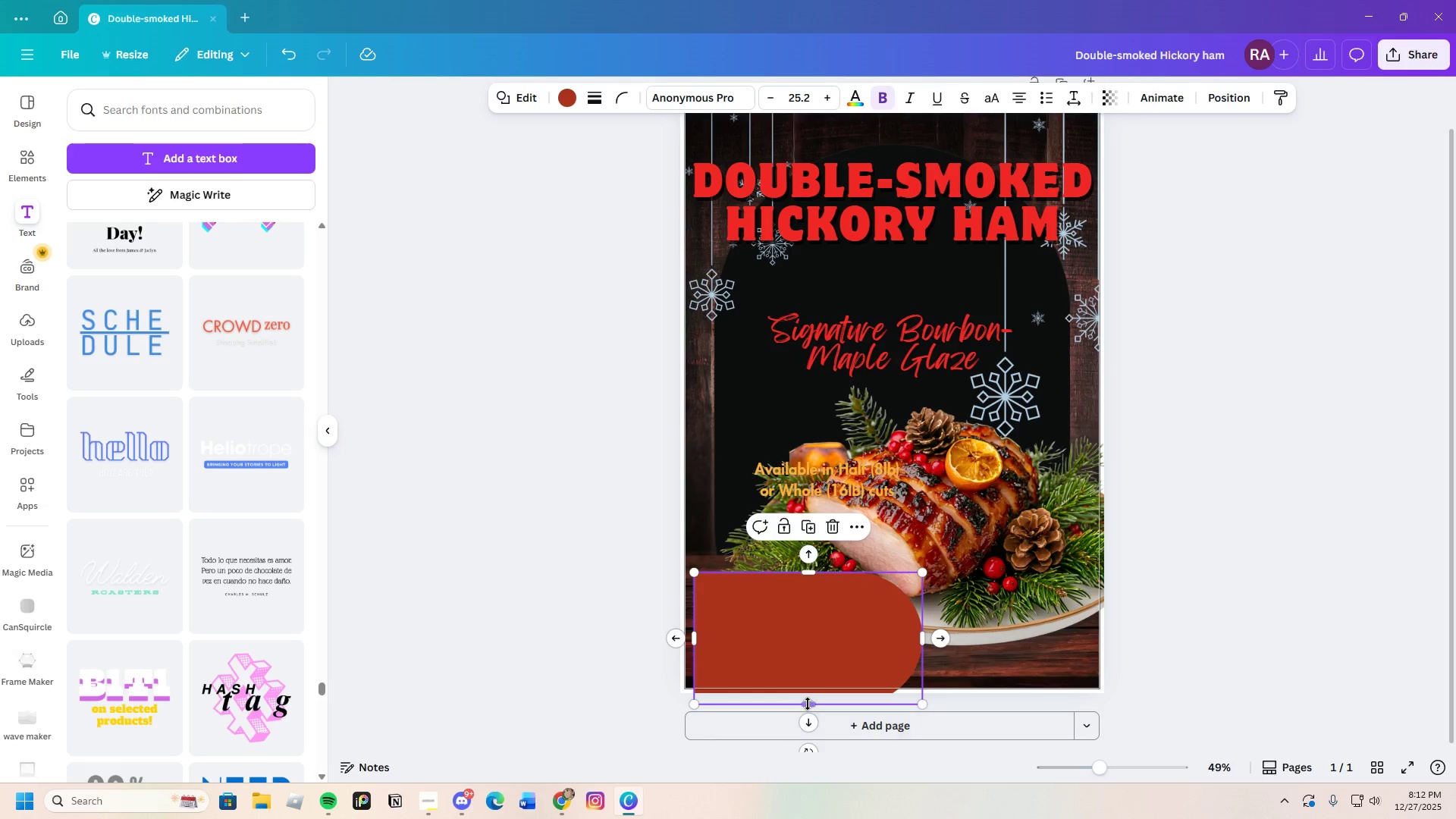 
left_click_drag(start_coordinate=[808, 704], to_coordinate=[818, 672])
 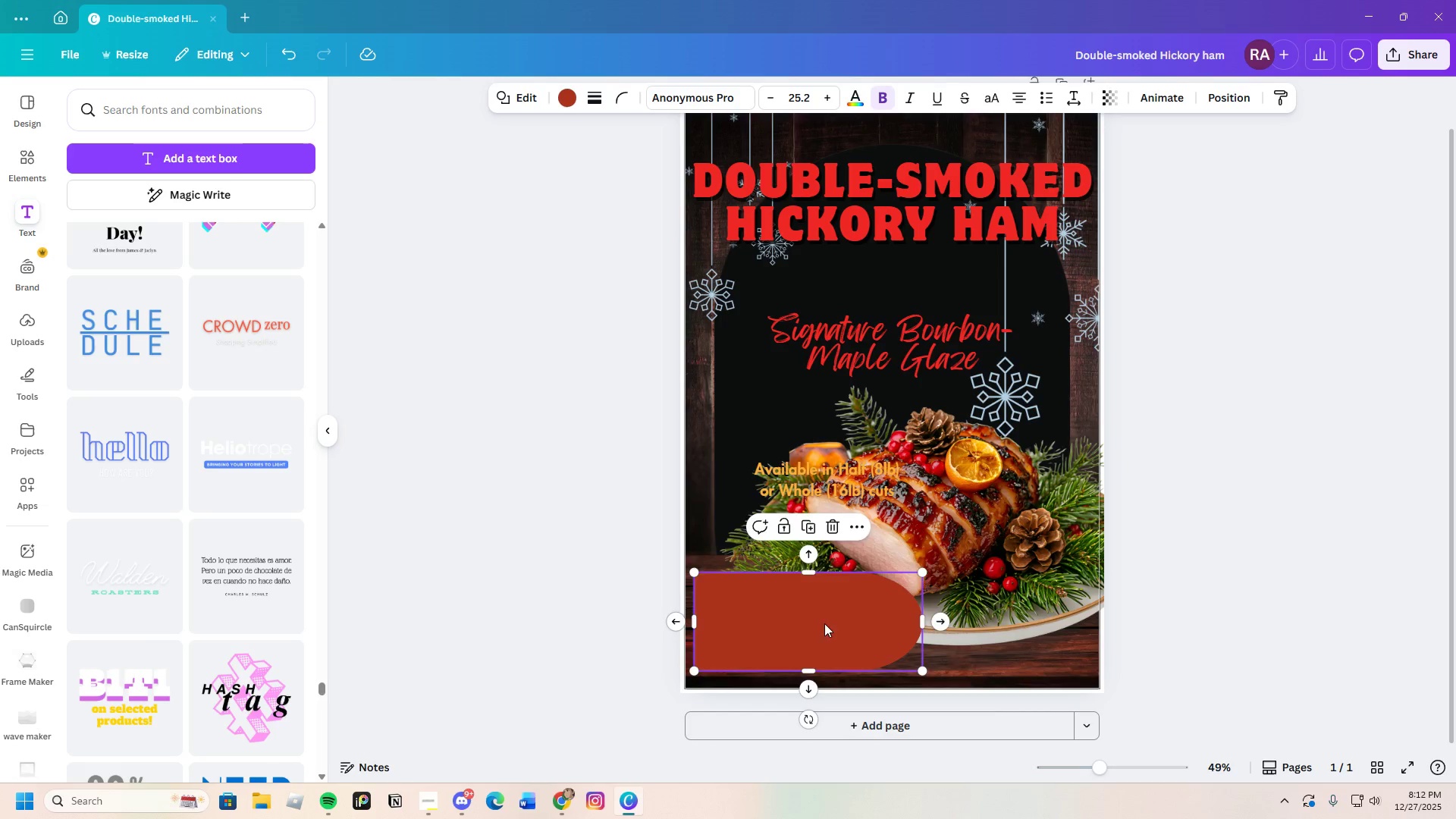 
left_click_drag(start_coordinate=[824, 623], to_coordinate=[814, 644])
 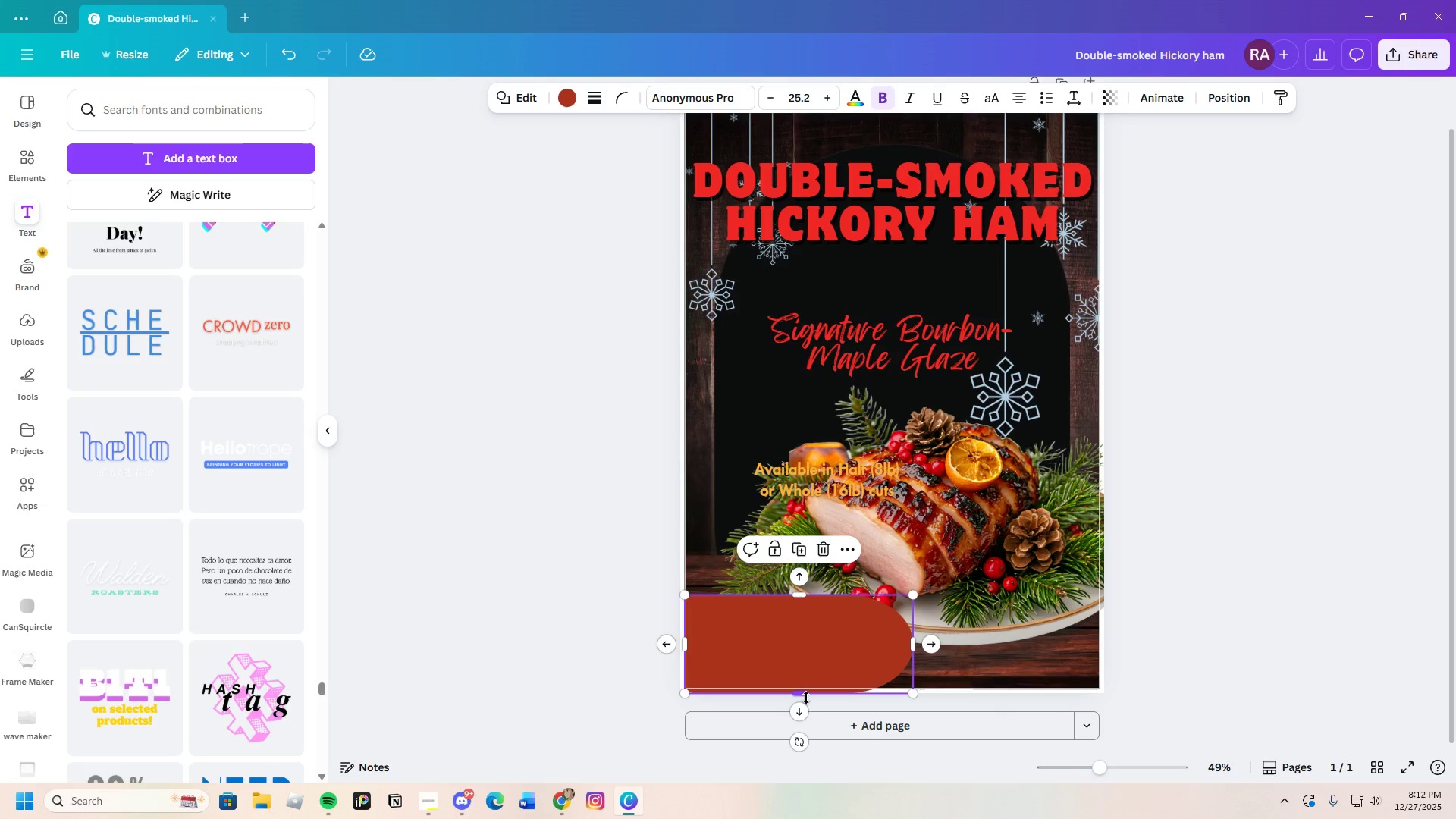 
left_click_drag(start_coordinate=[795, 697], to_coordinate=[799, 693])
 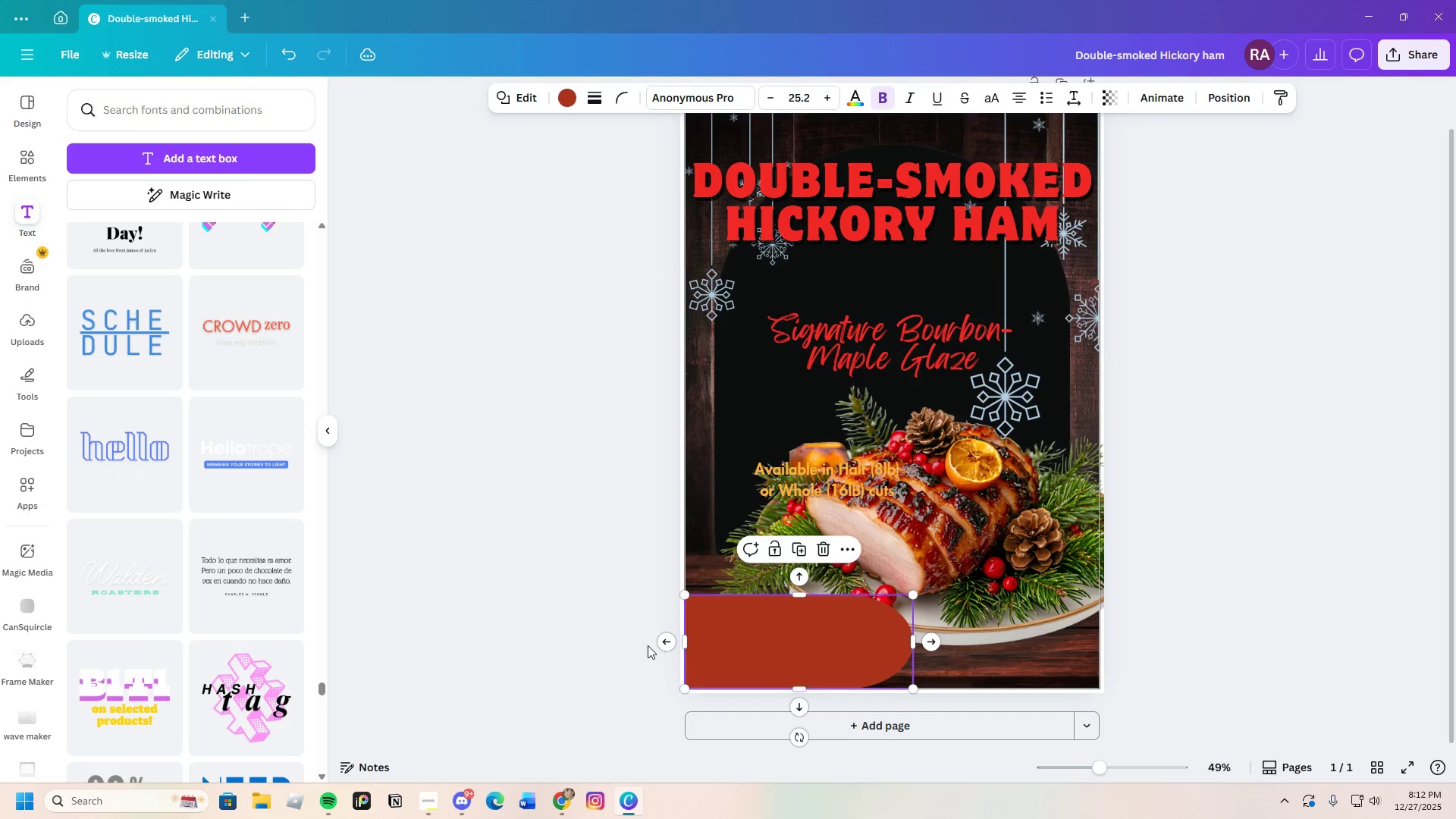 
left_click([644, 645])
 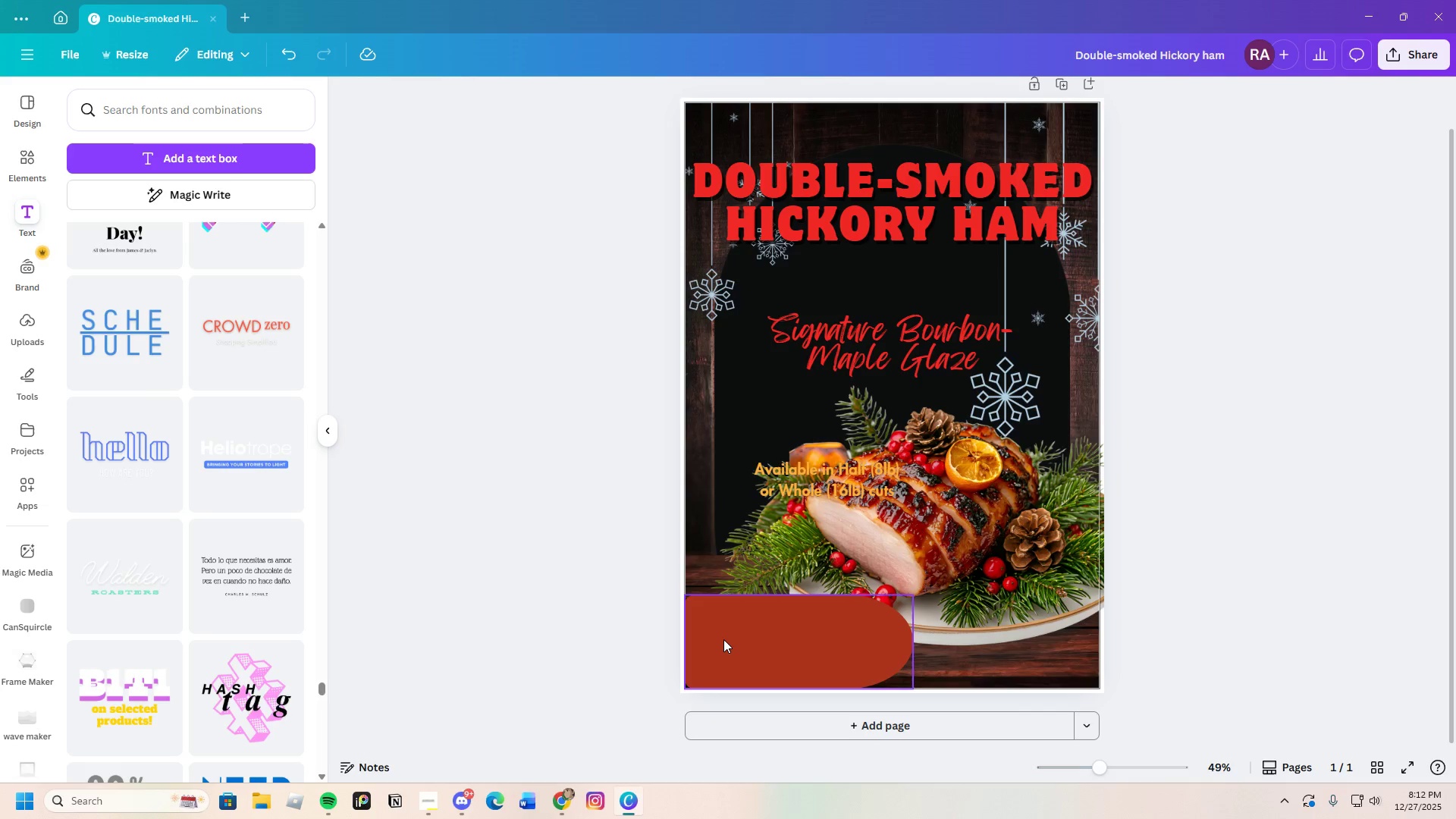 
left_click([730, 639])
 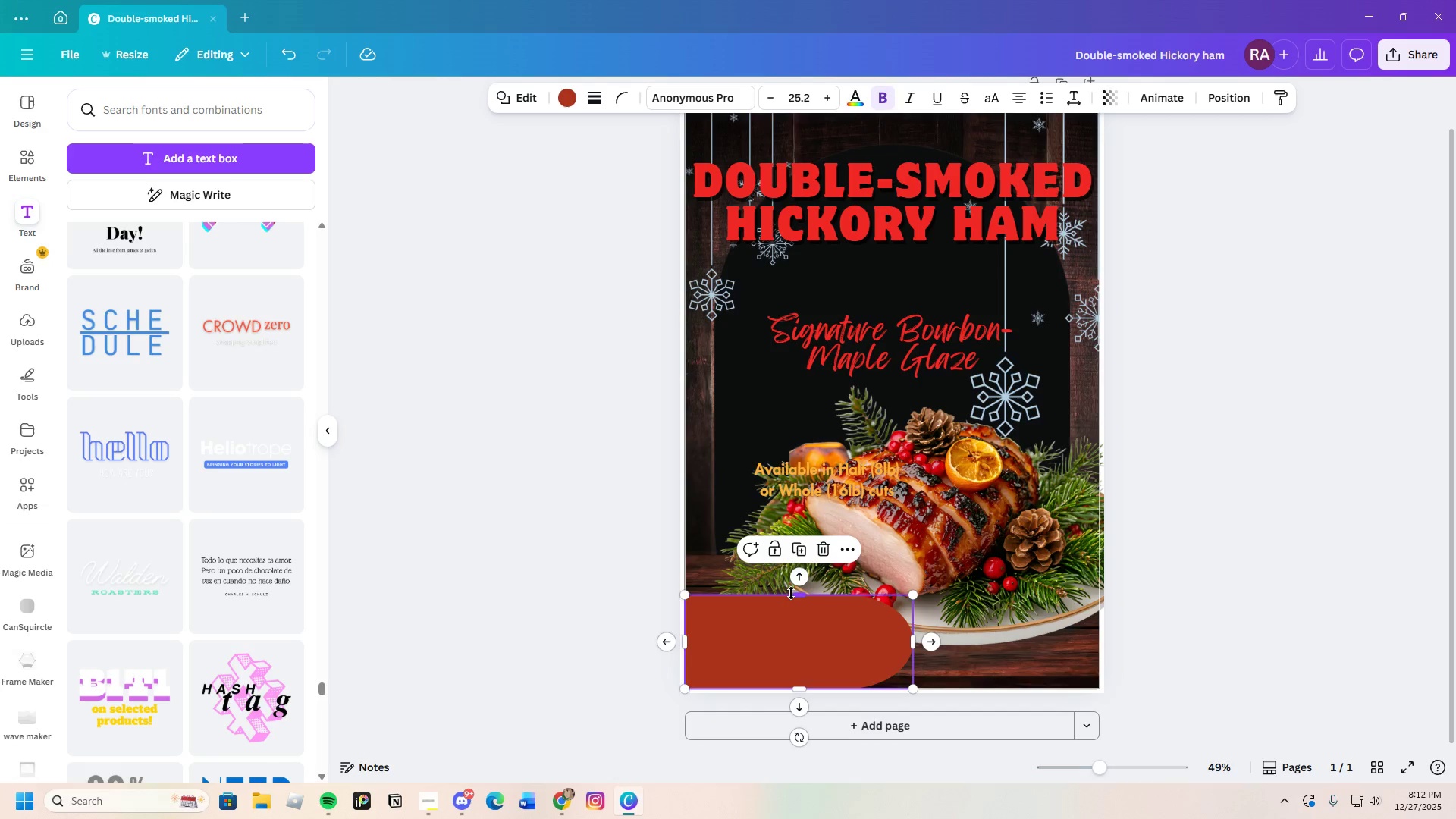 
left_click_drag(start_coordinate=[794, 595], to_coordinate=[802, 614])
 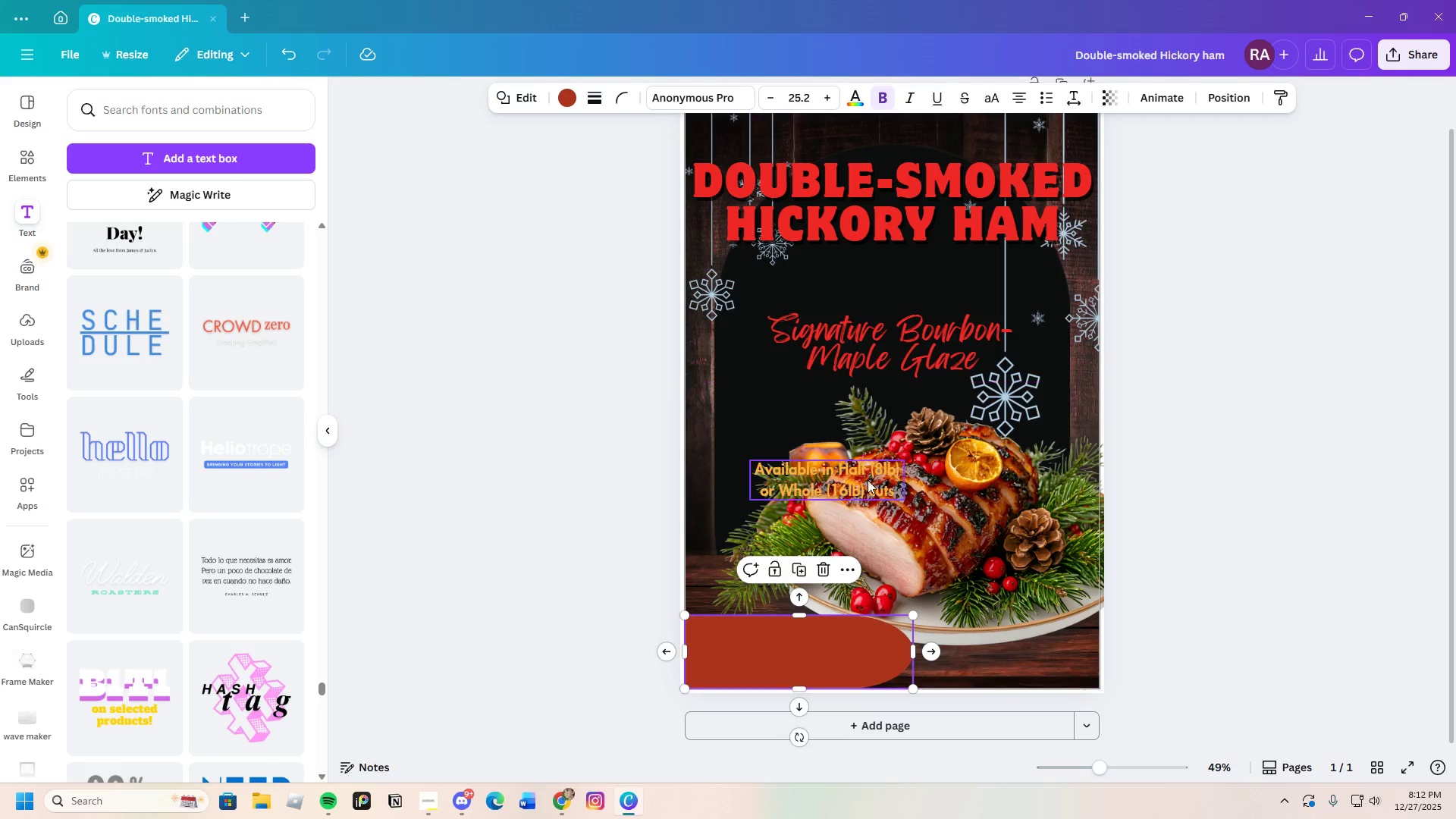 
left_click([859, 471])
 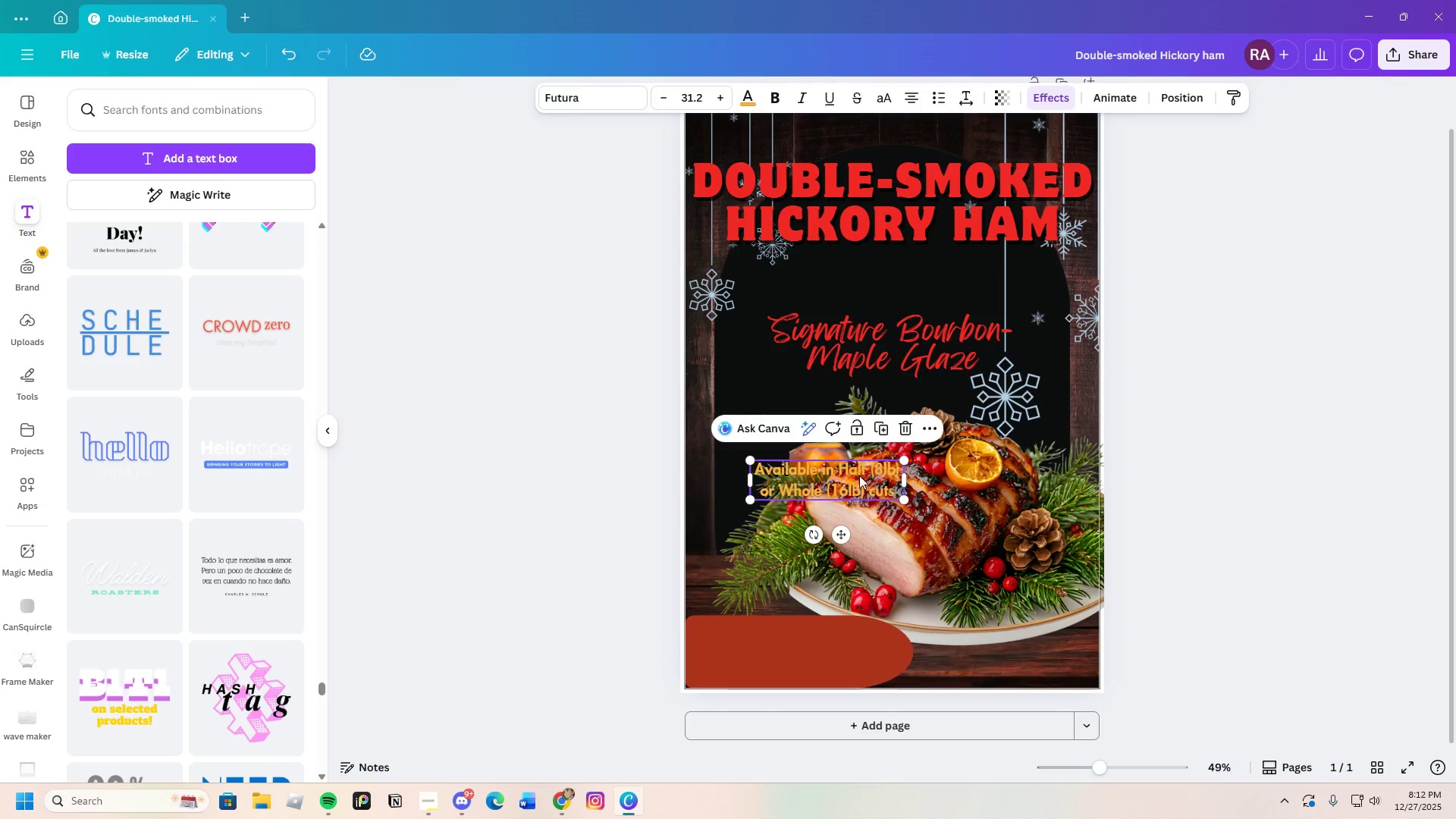 
left_click_drag(start_coordinate=[859, 478], to_coordinate=[802, 646])
 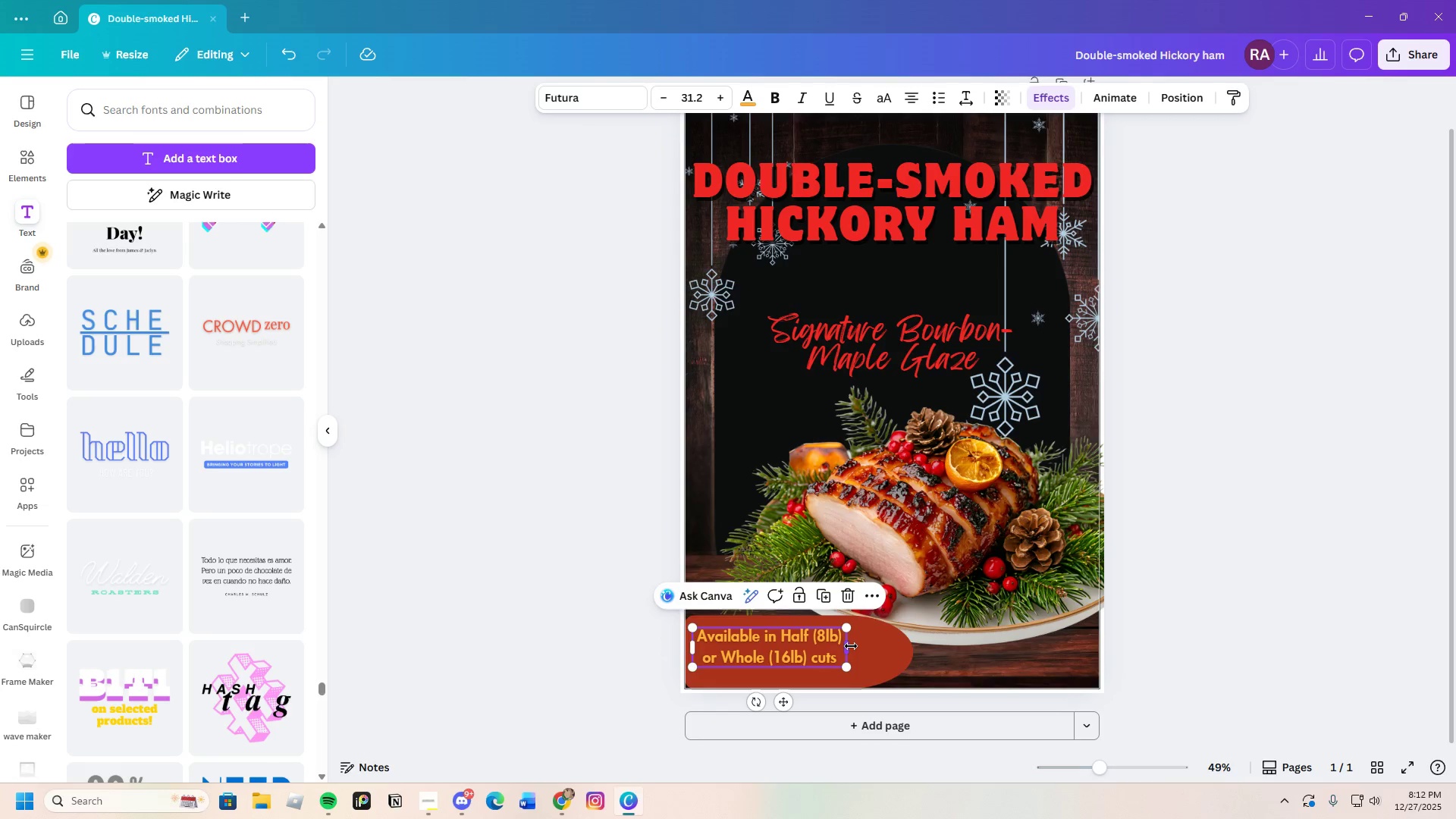 
left_click_drag(start_coordinate=[850, 646], to_coordinate=[880, 654])
 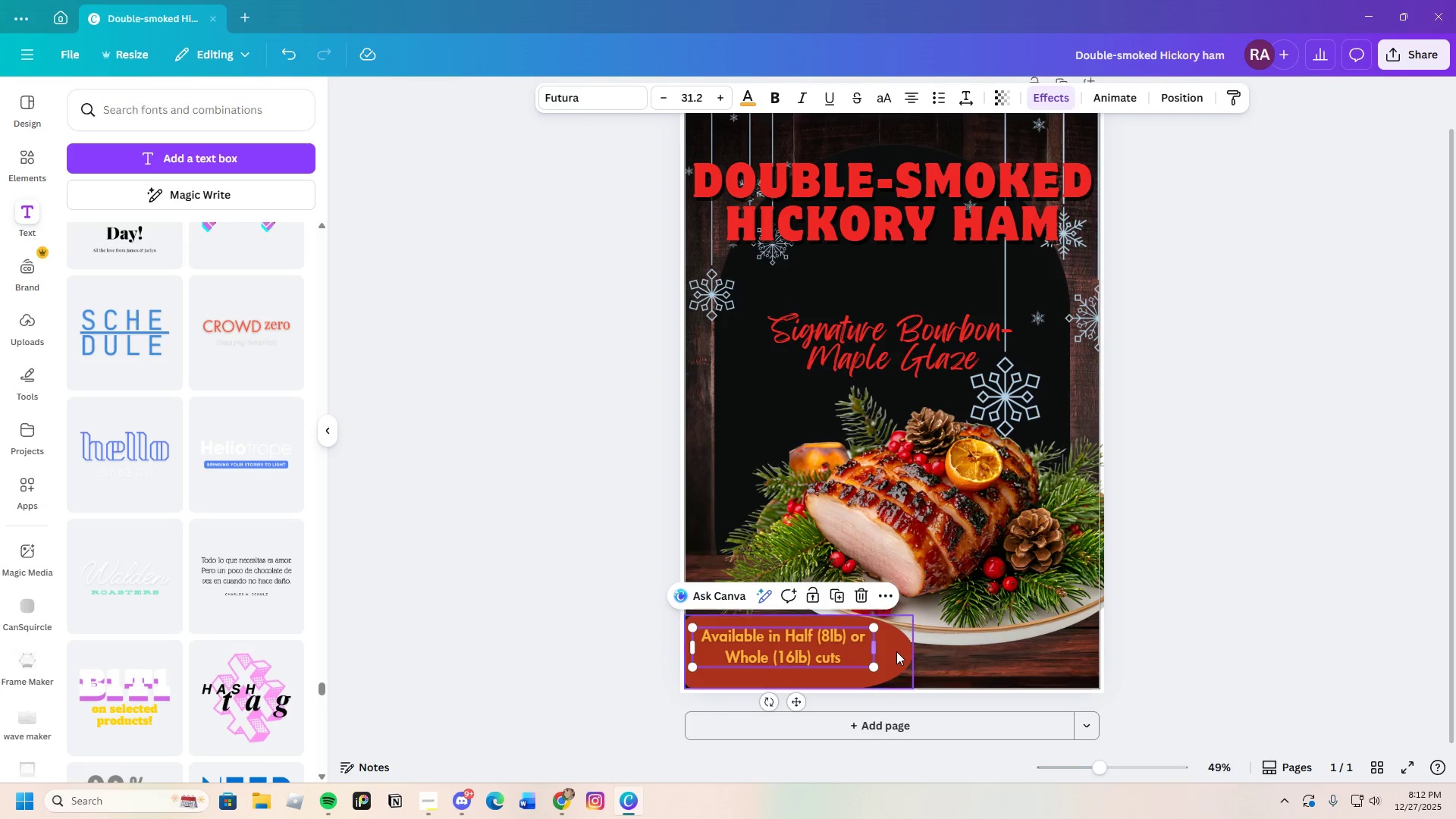 
left_click([896, 651])
 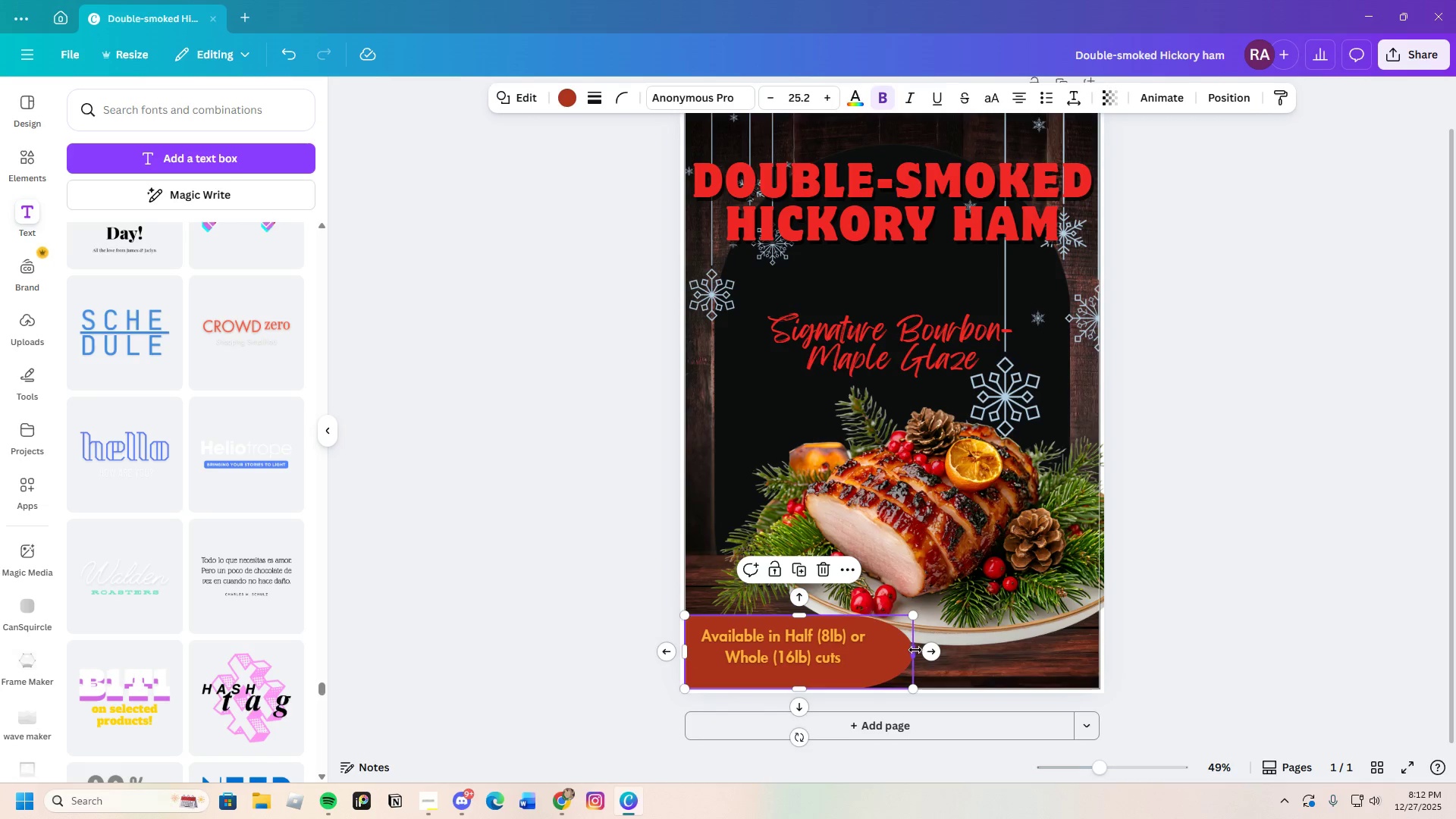 
left_click_drag(start_coordinate=[914, 650], to_coordinate=[890, 646])
 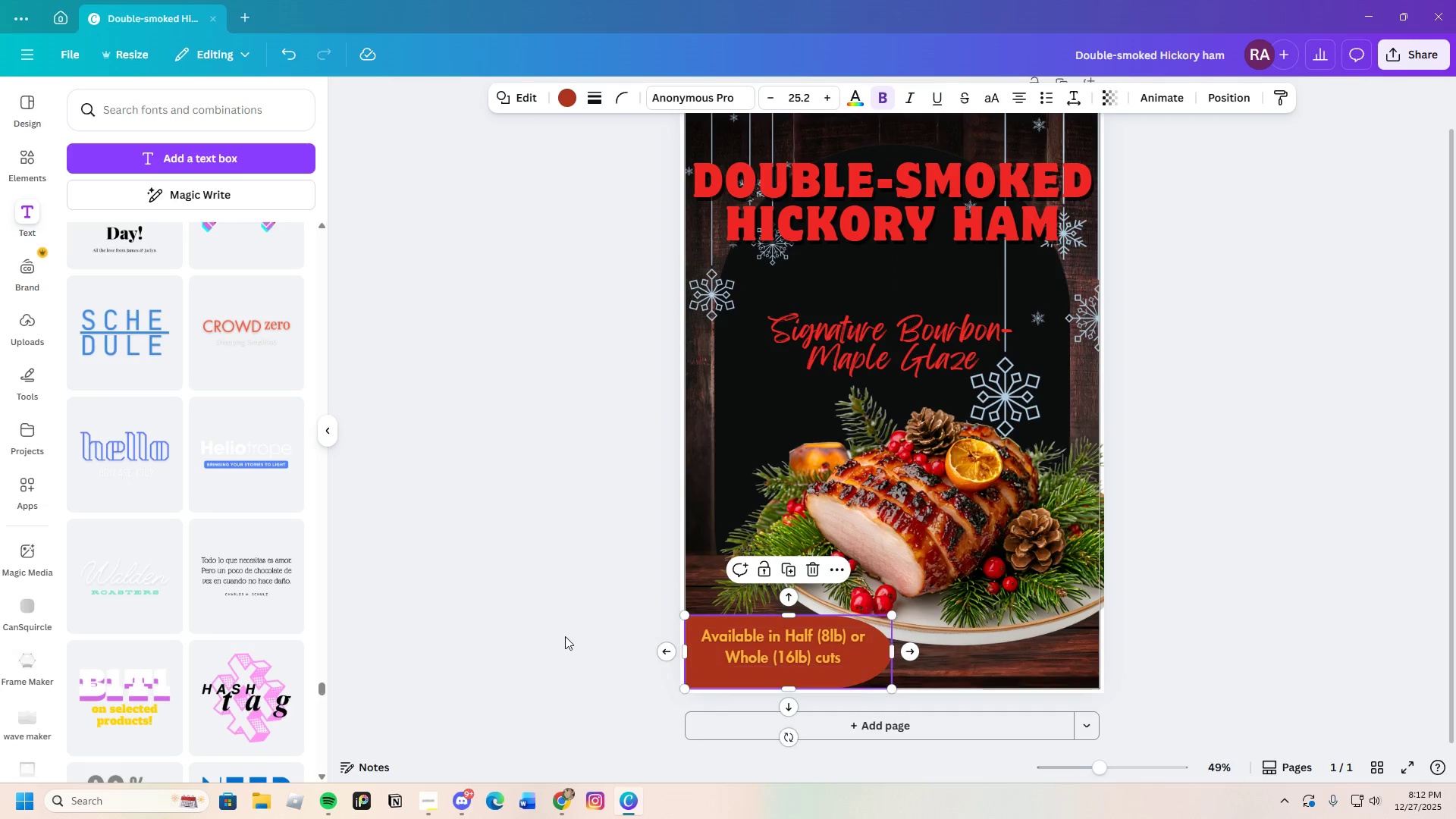 
left_click([565, 636])
 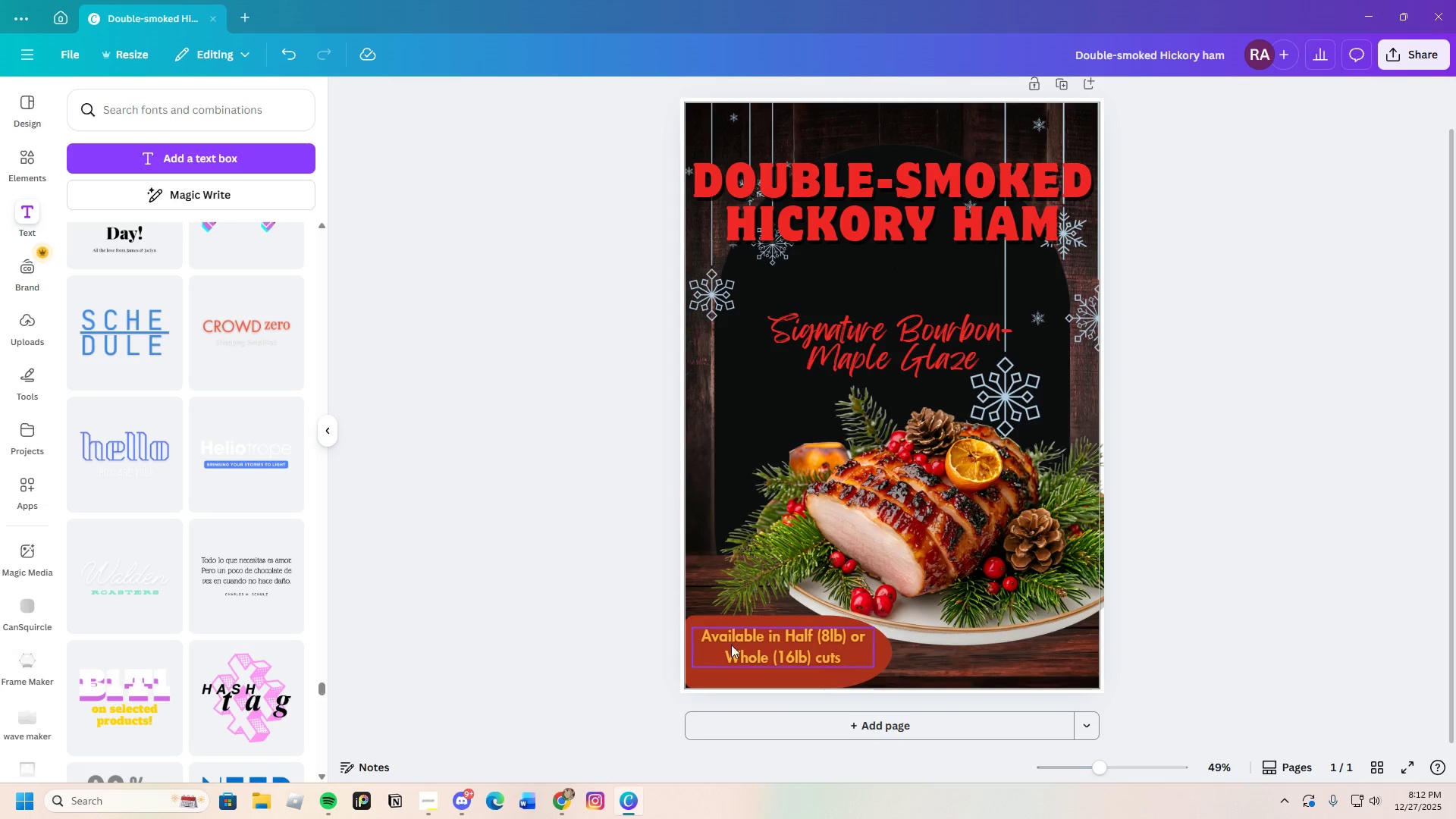 
left_click_drag(start_coordinate=[749, 642], to_coordinate=[774, 573])
 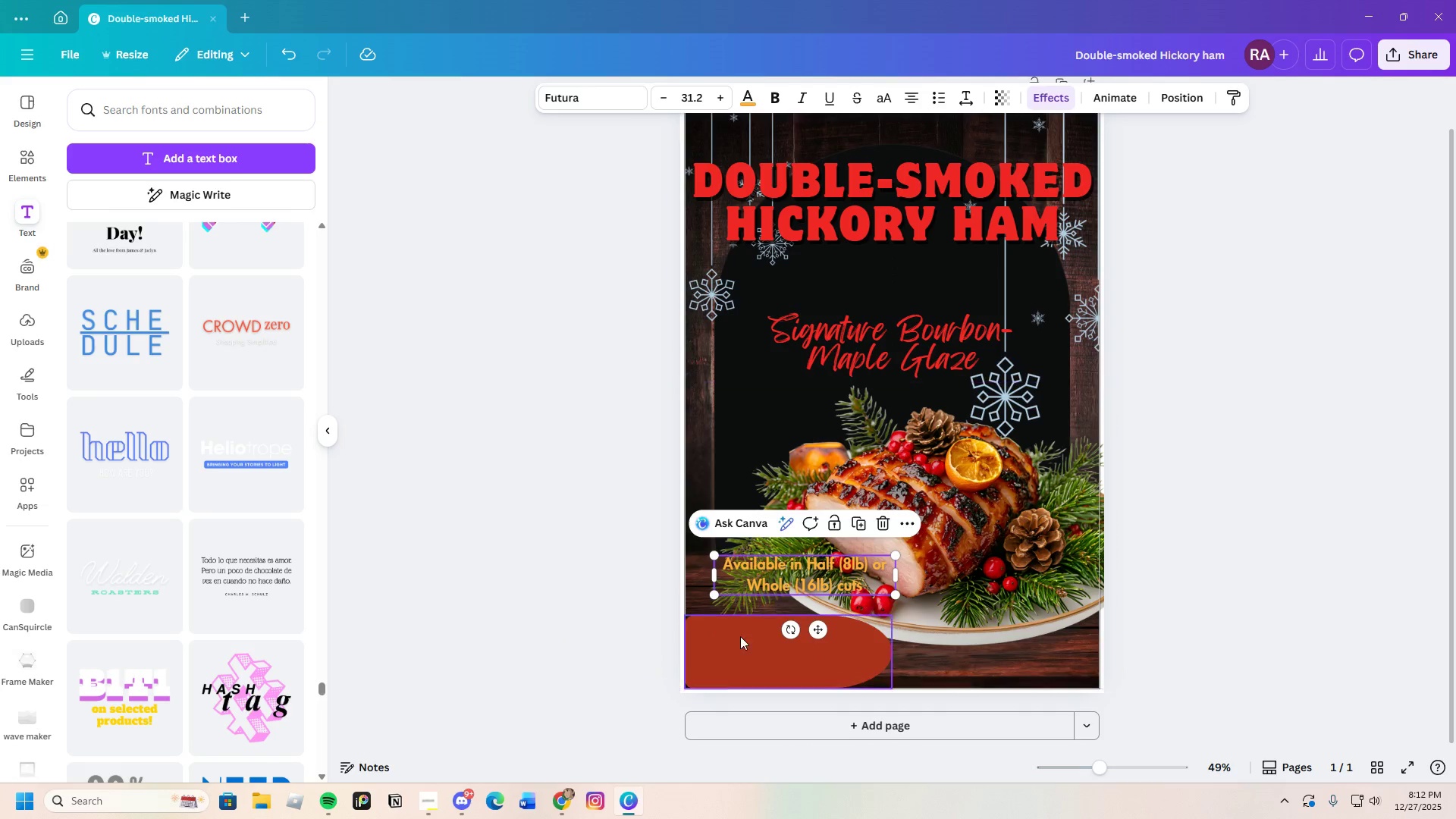 
left_click([739, 640])
 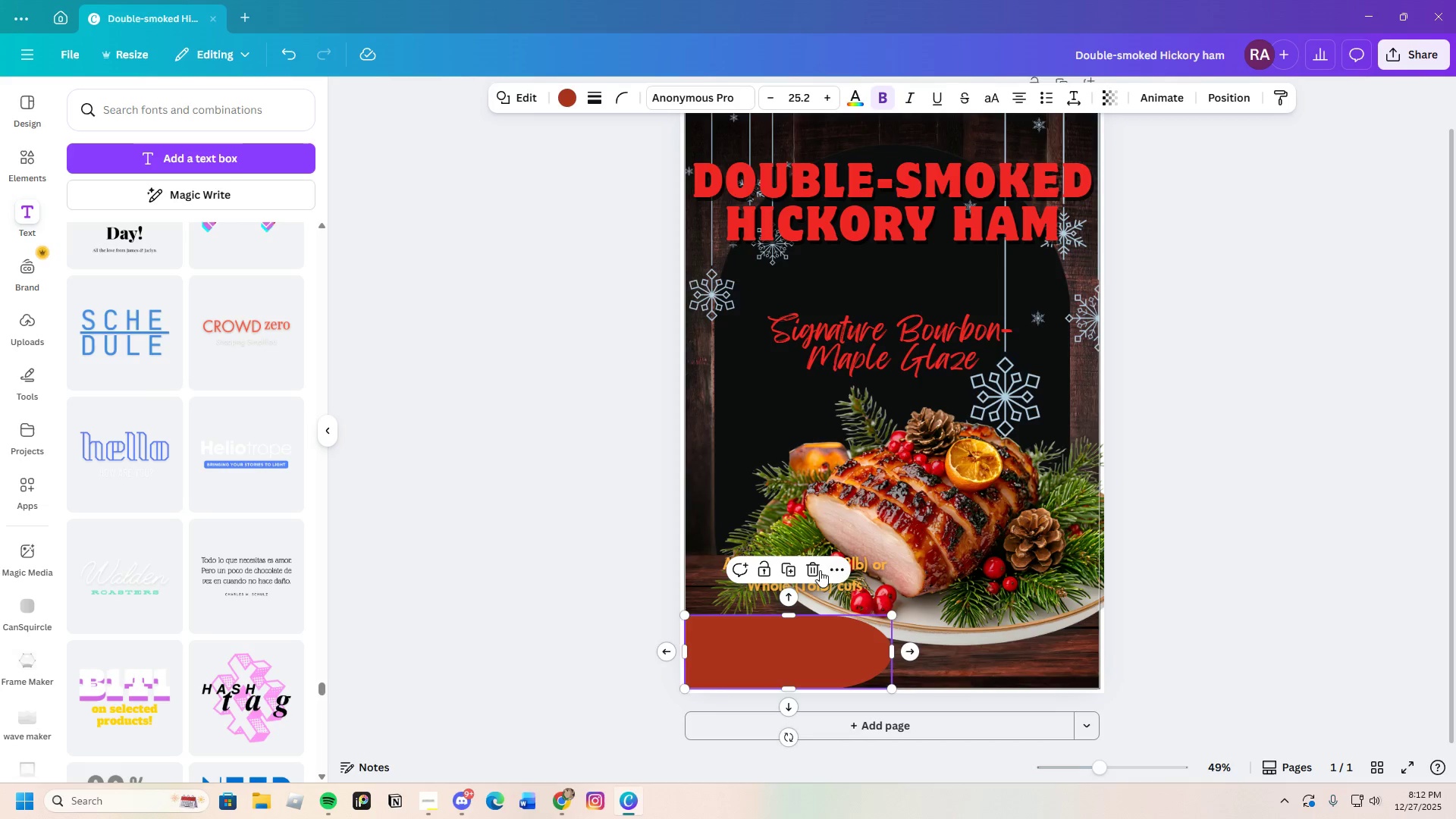 
left_click([800, 566])
 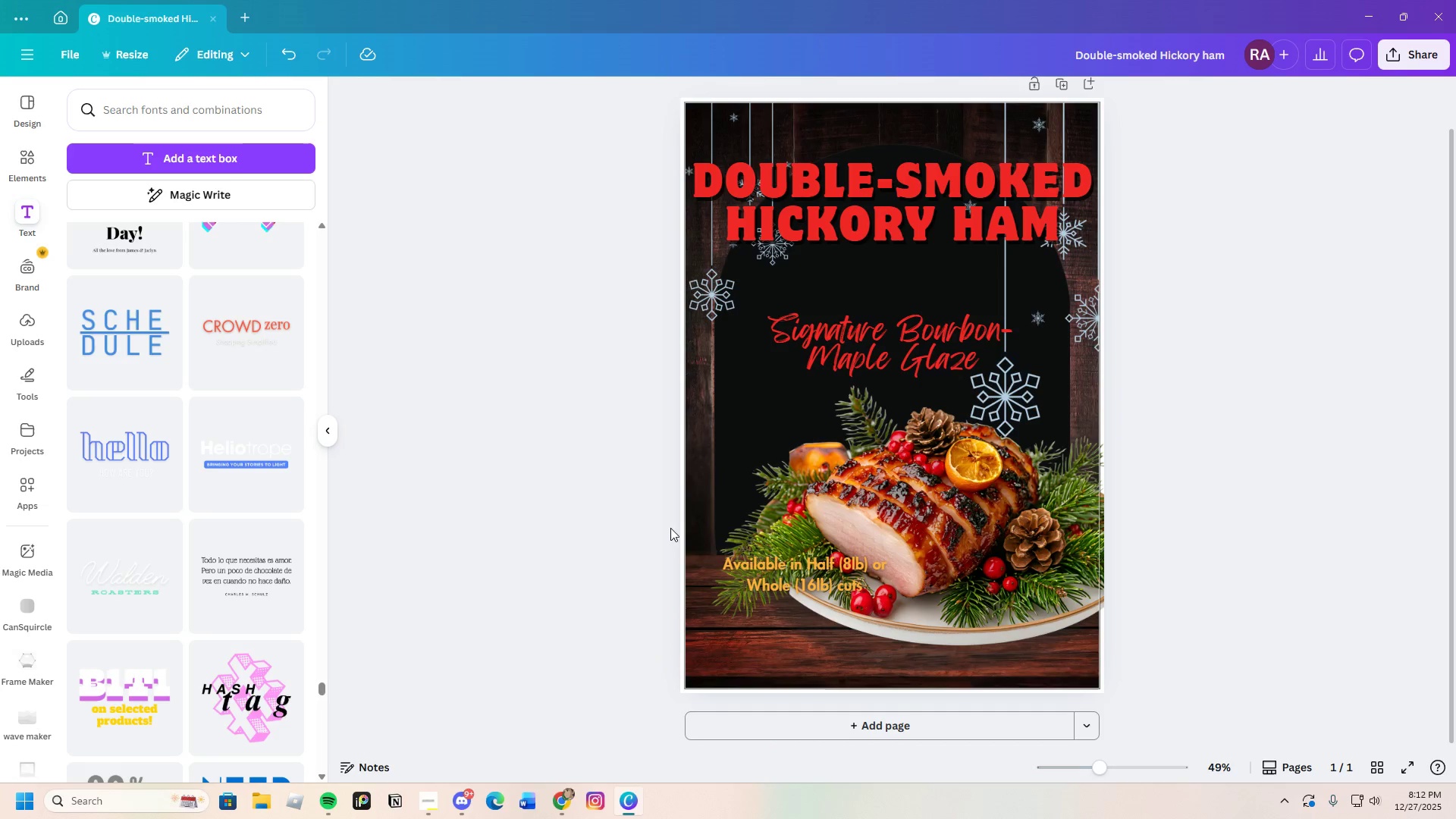 
left_click_drag(start_coordinate=[772, 568], to_coordinate=[808, 580])
 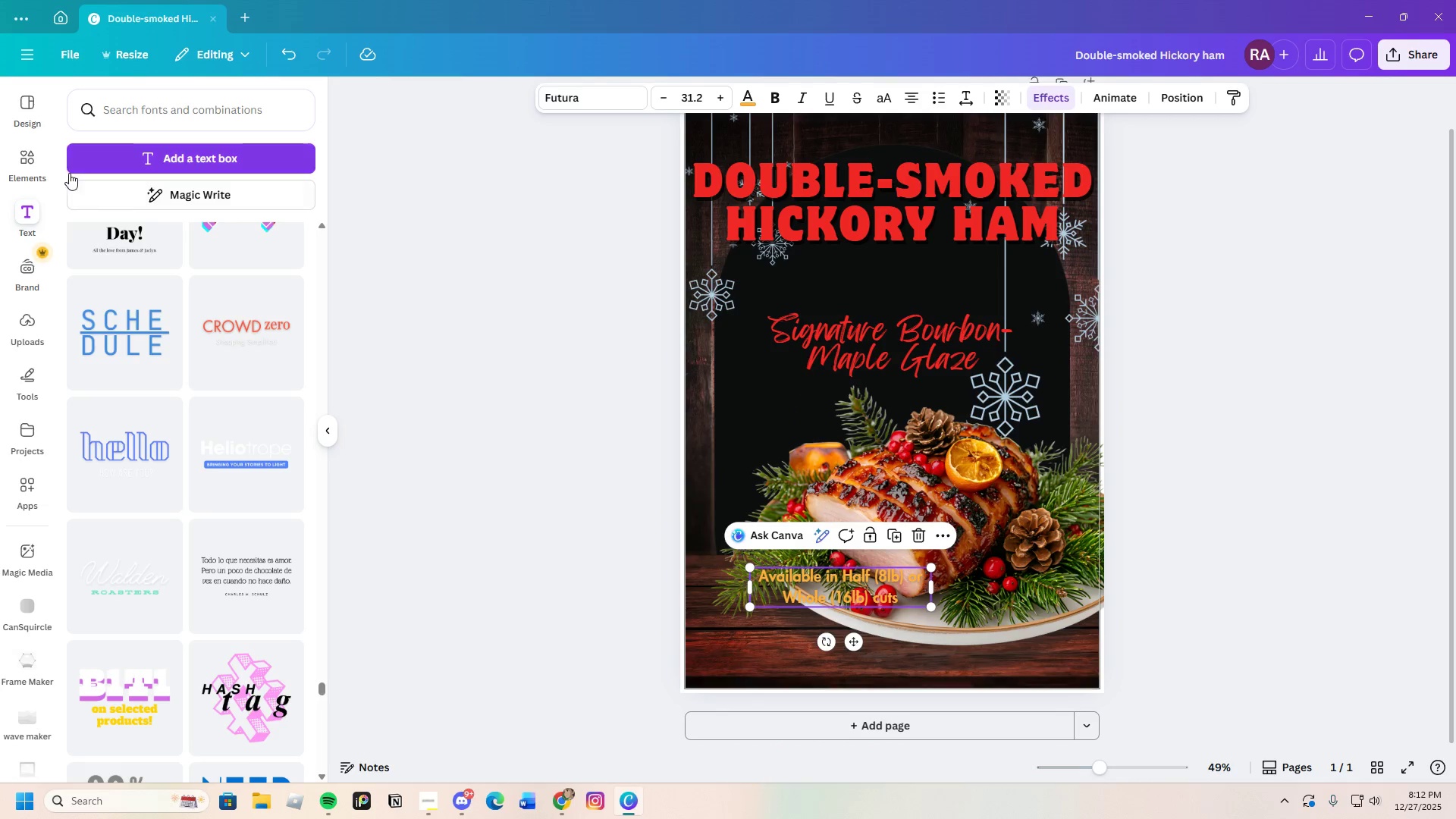 
left_click([17, 164])
 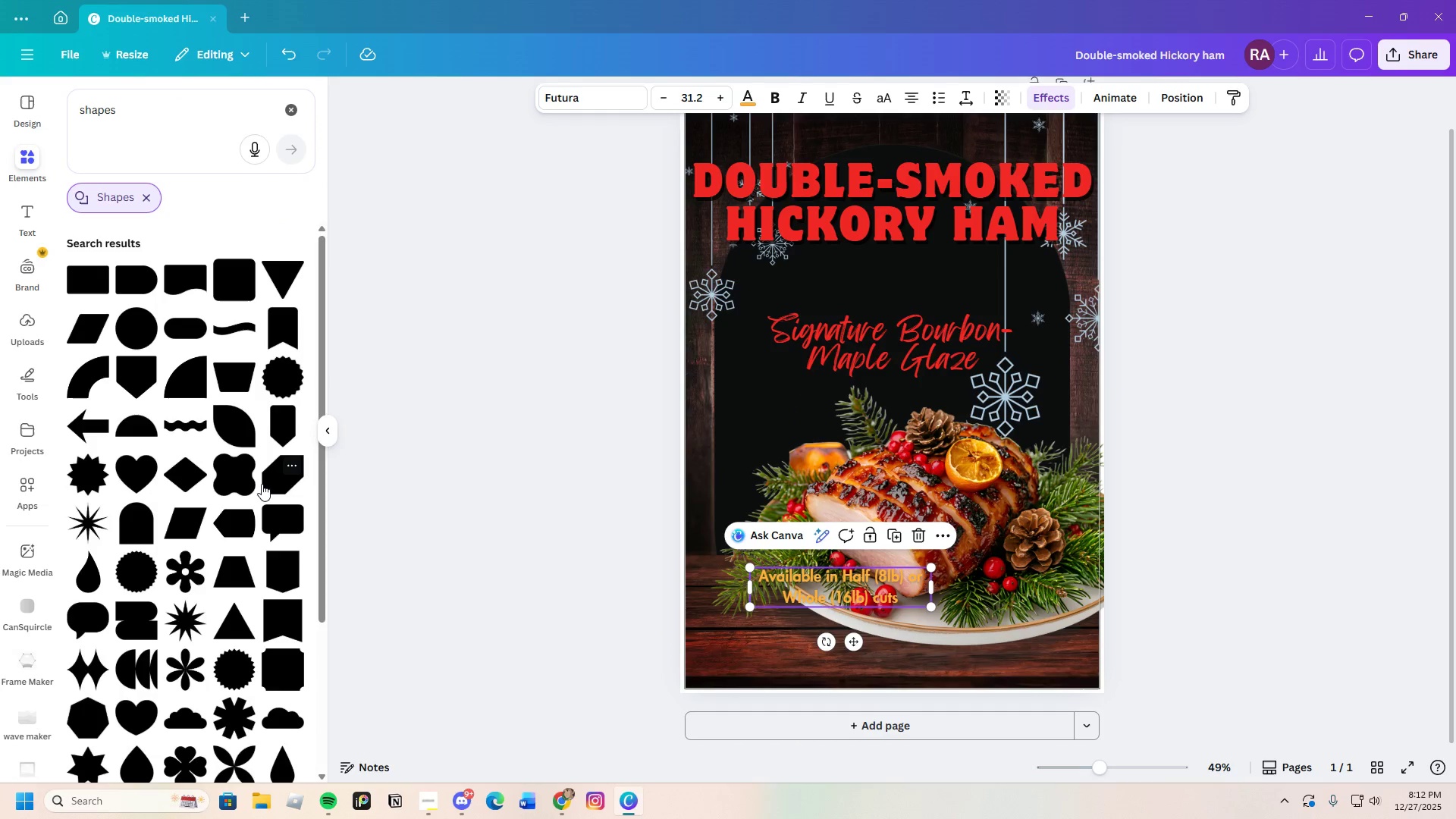 
scroll: coordinate [215, 541], scroll_direction: down, amount: 13.0
 